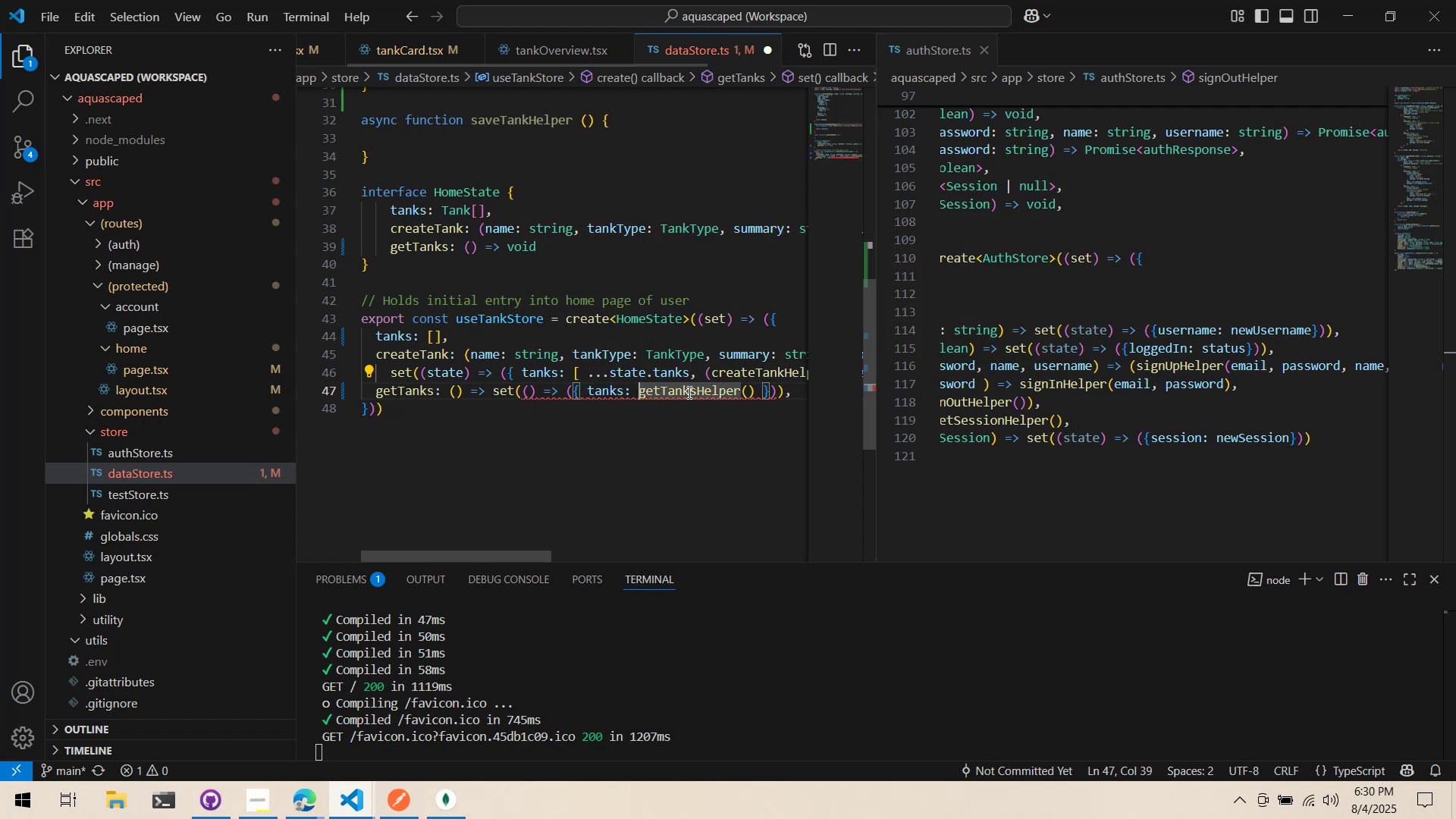 
type(await )
 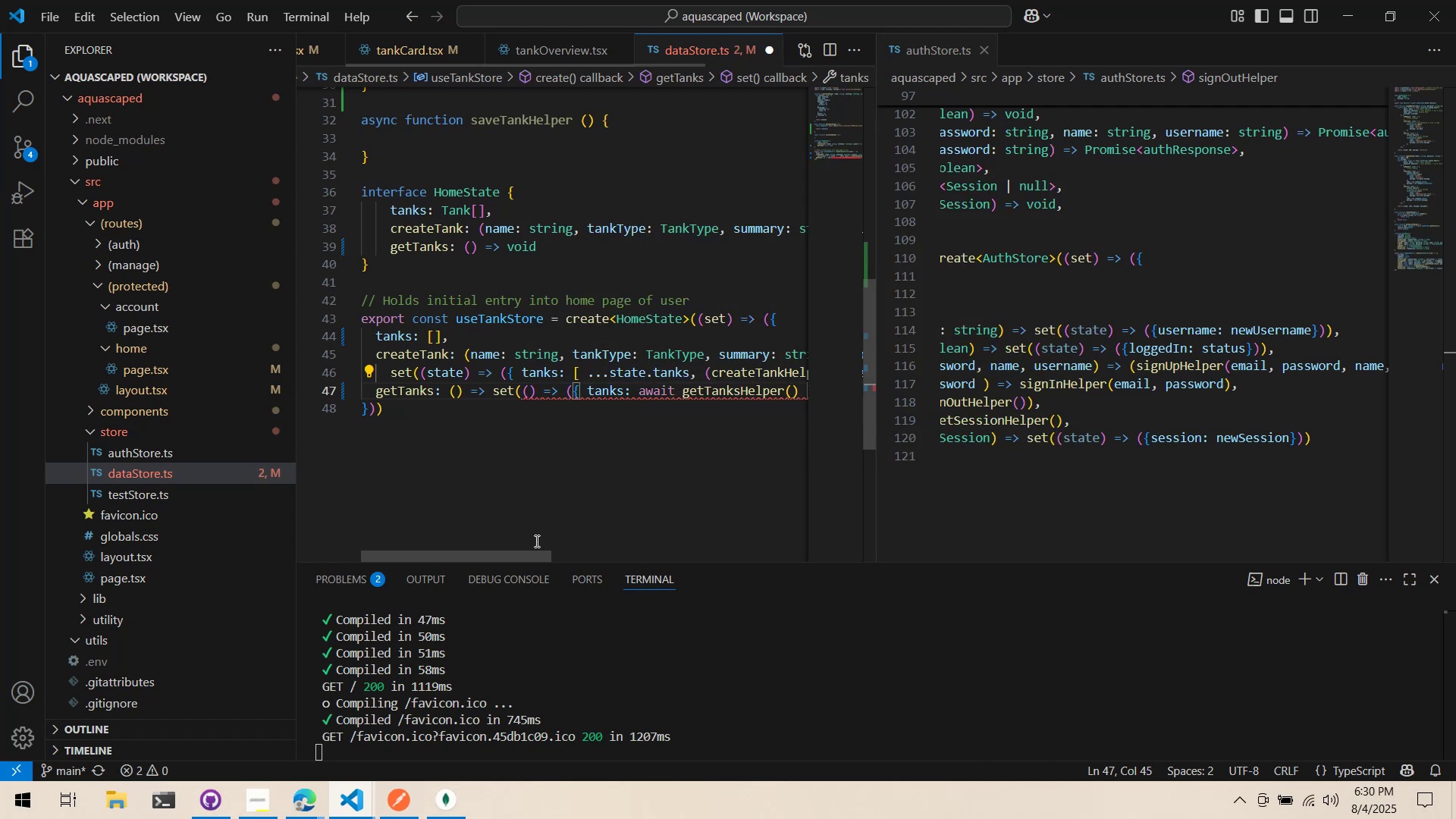 
left_click_drag(start_coordinate=[528, 548], to_coordinate=[574, 547])
 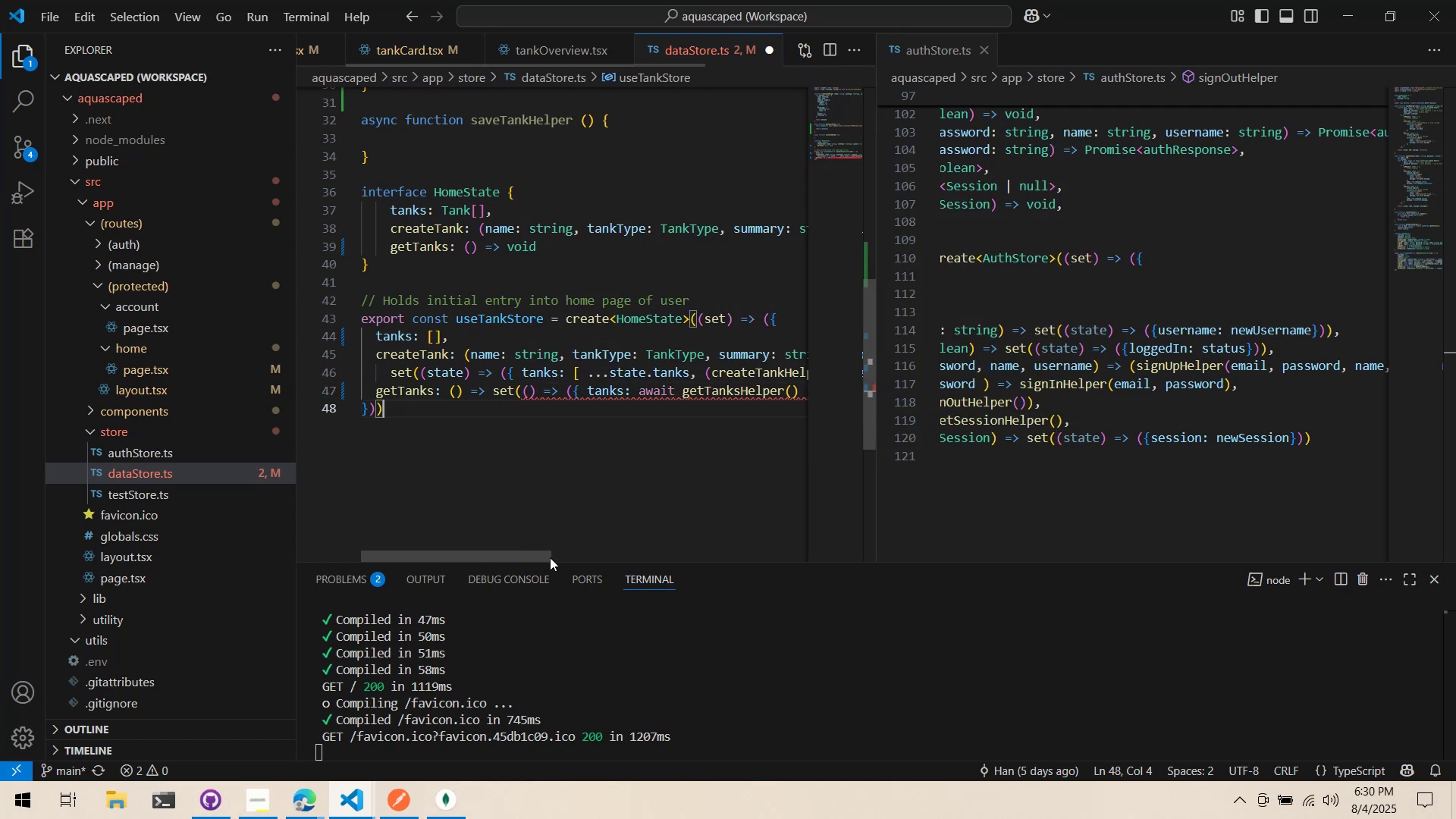 
left_click_drag(start_coordinate=[507, 564], to_coordinate=[500, 580])
 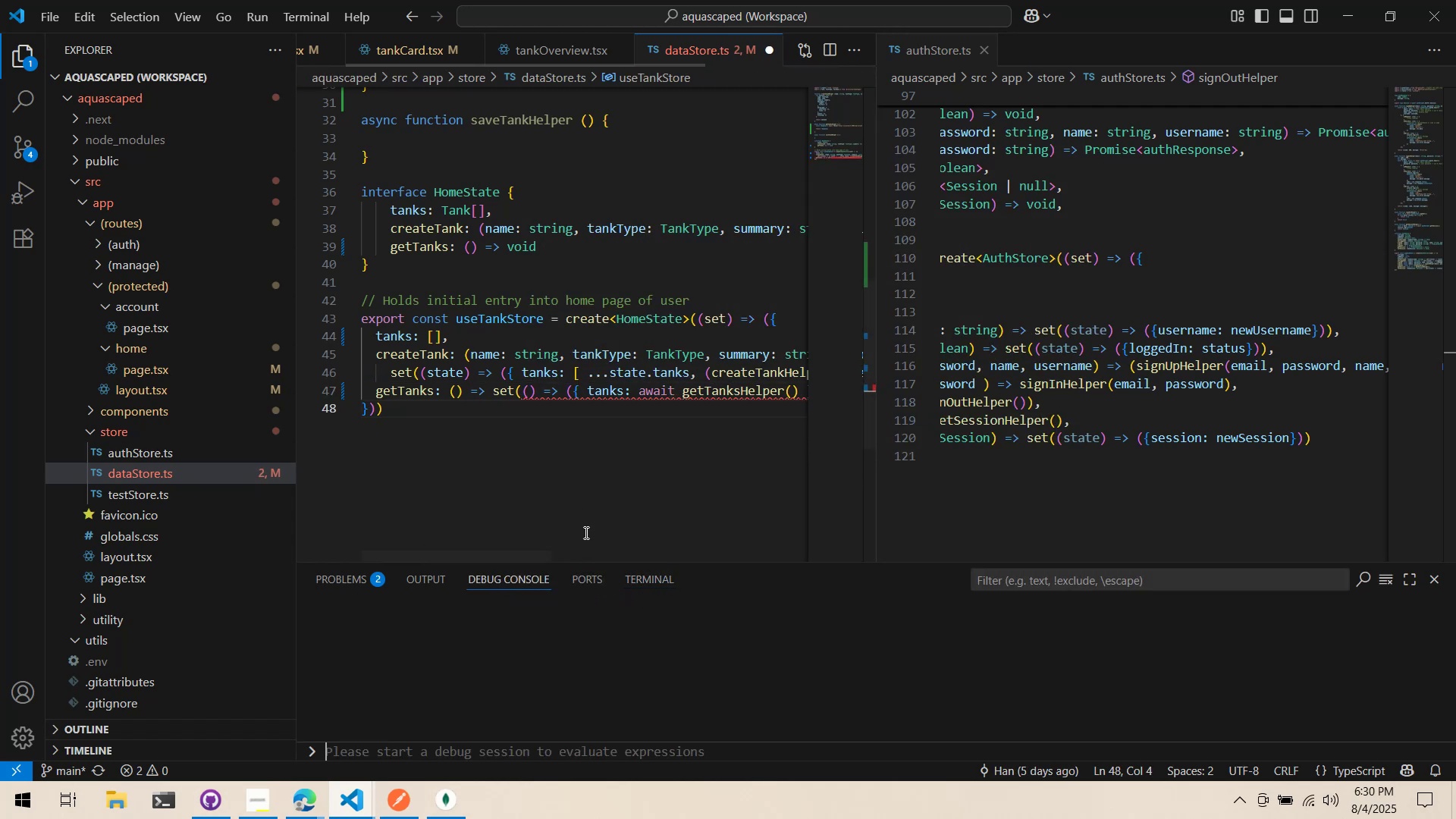 
left_click([612, 522])
 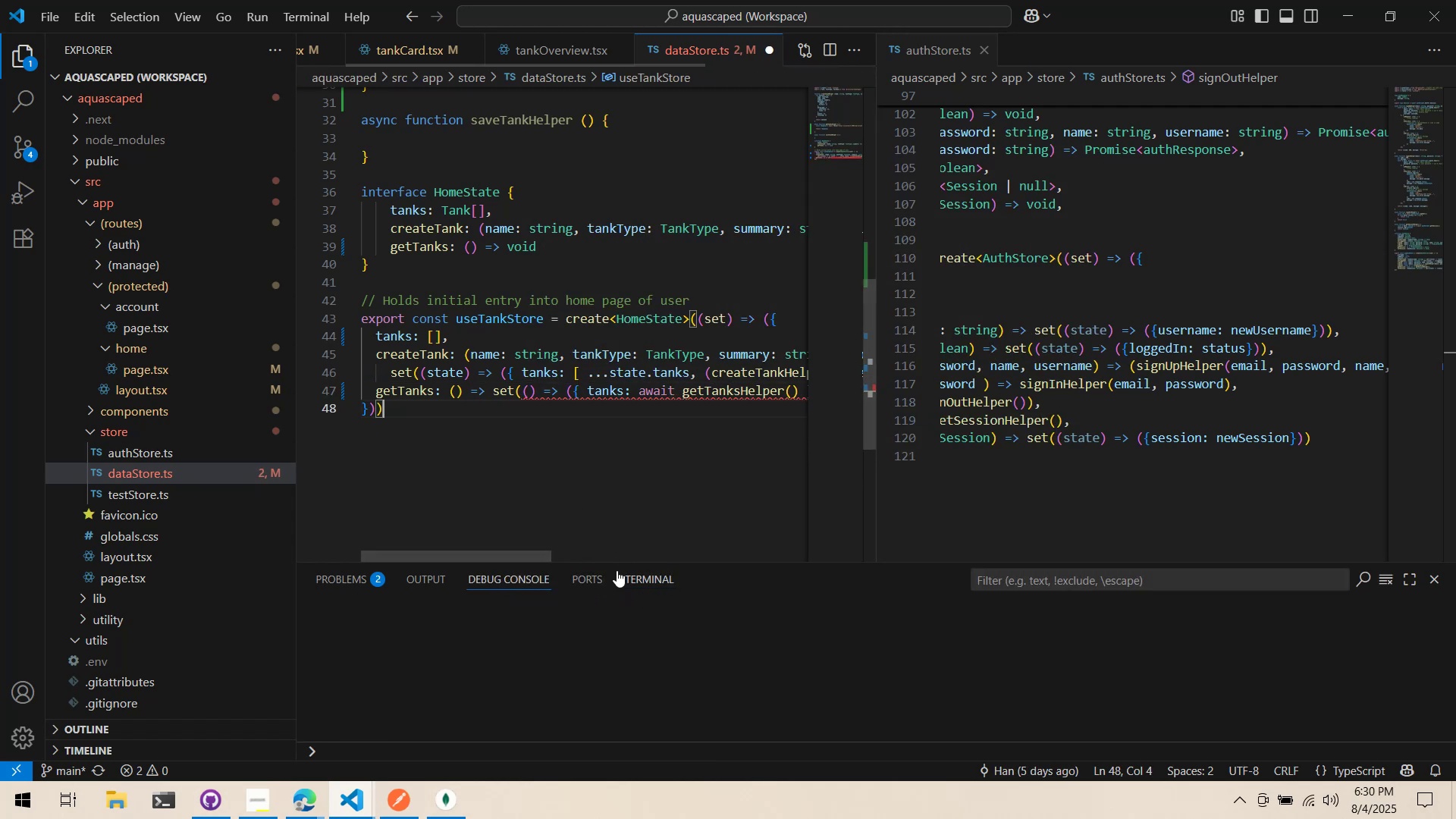 
left_click([614, 581])
 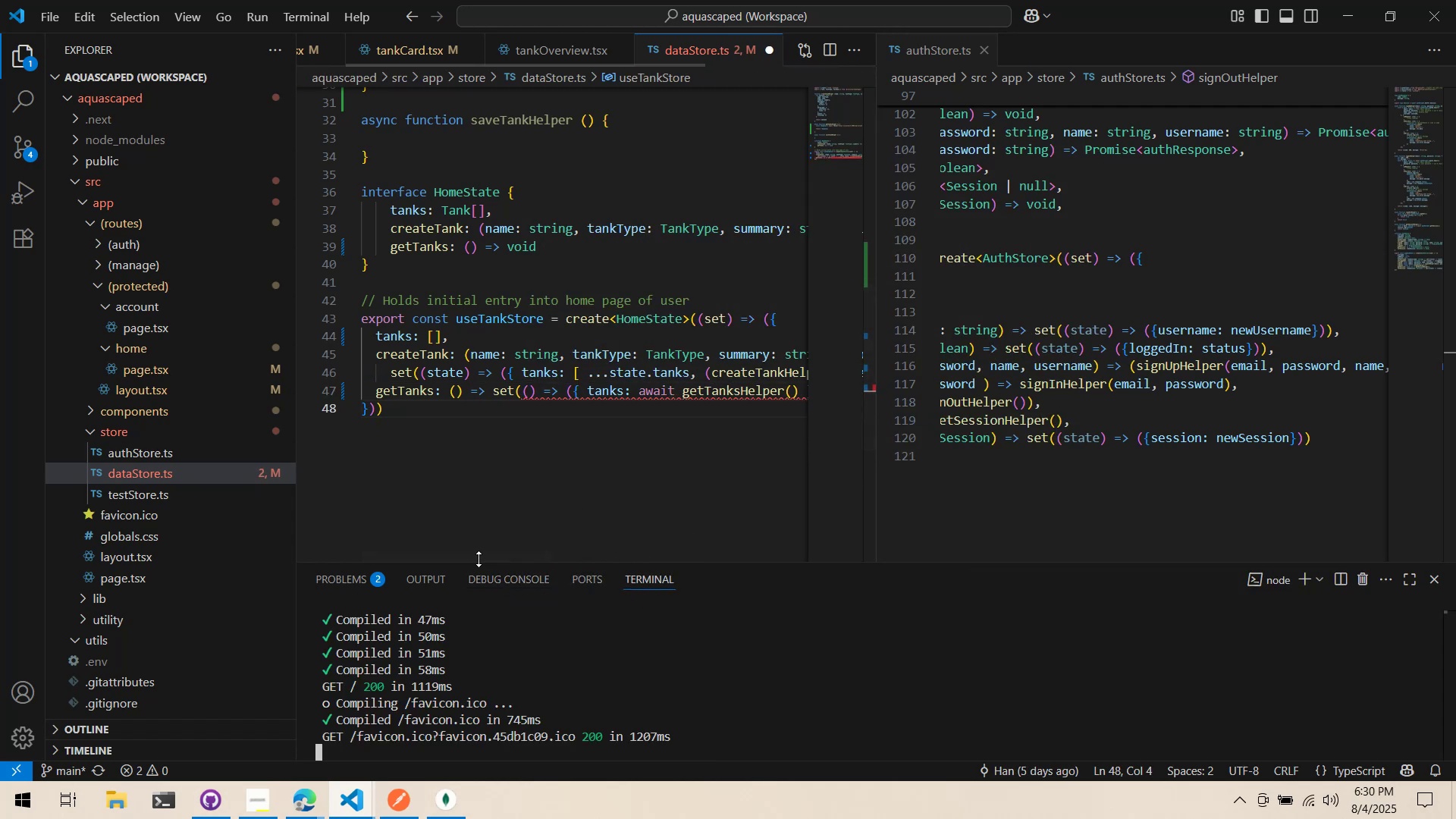 
left_click_drag(start_coordinate=[482, 556], to_coordinate=[572, 553])
 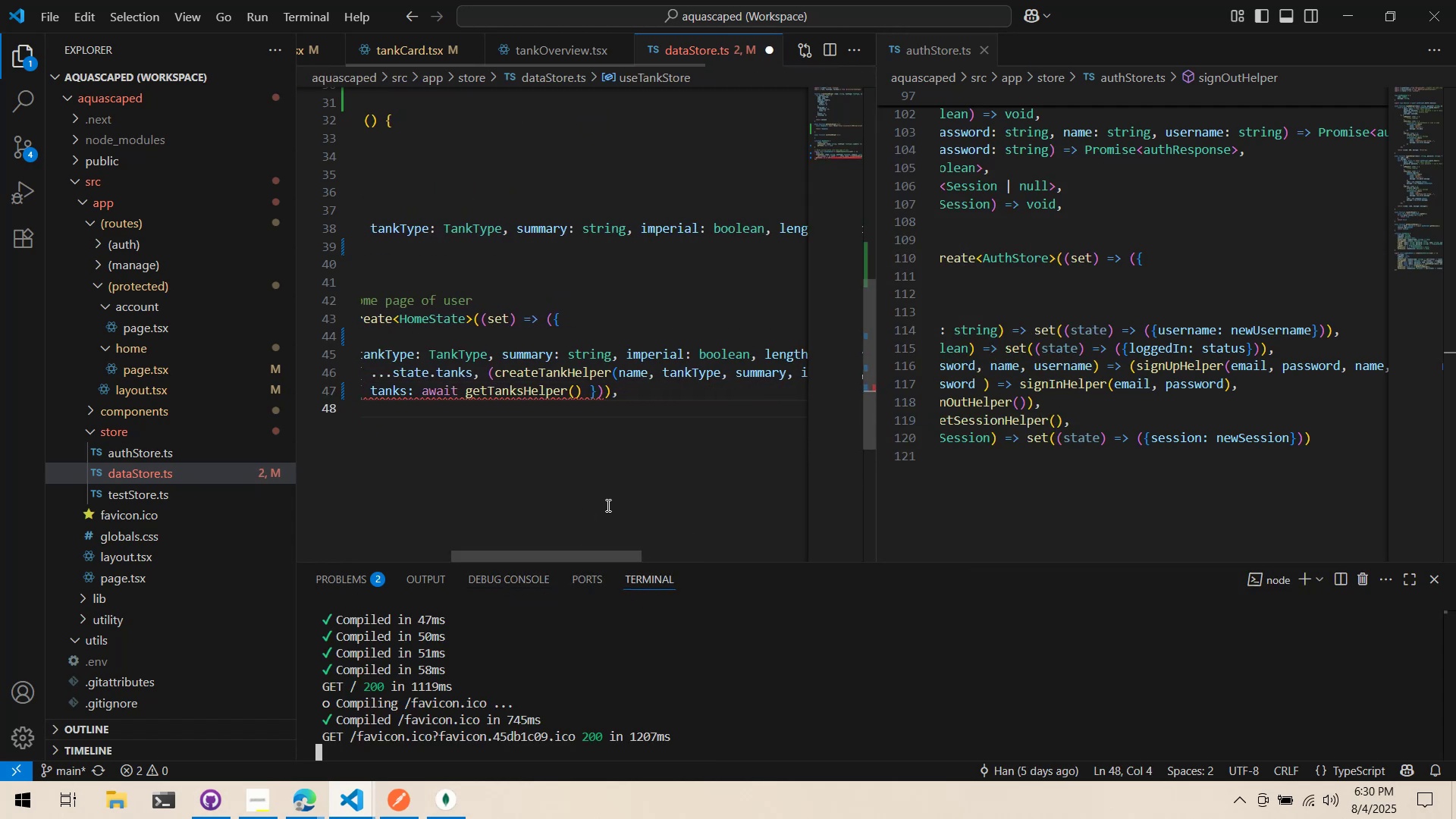 
left_click([607, 505])
 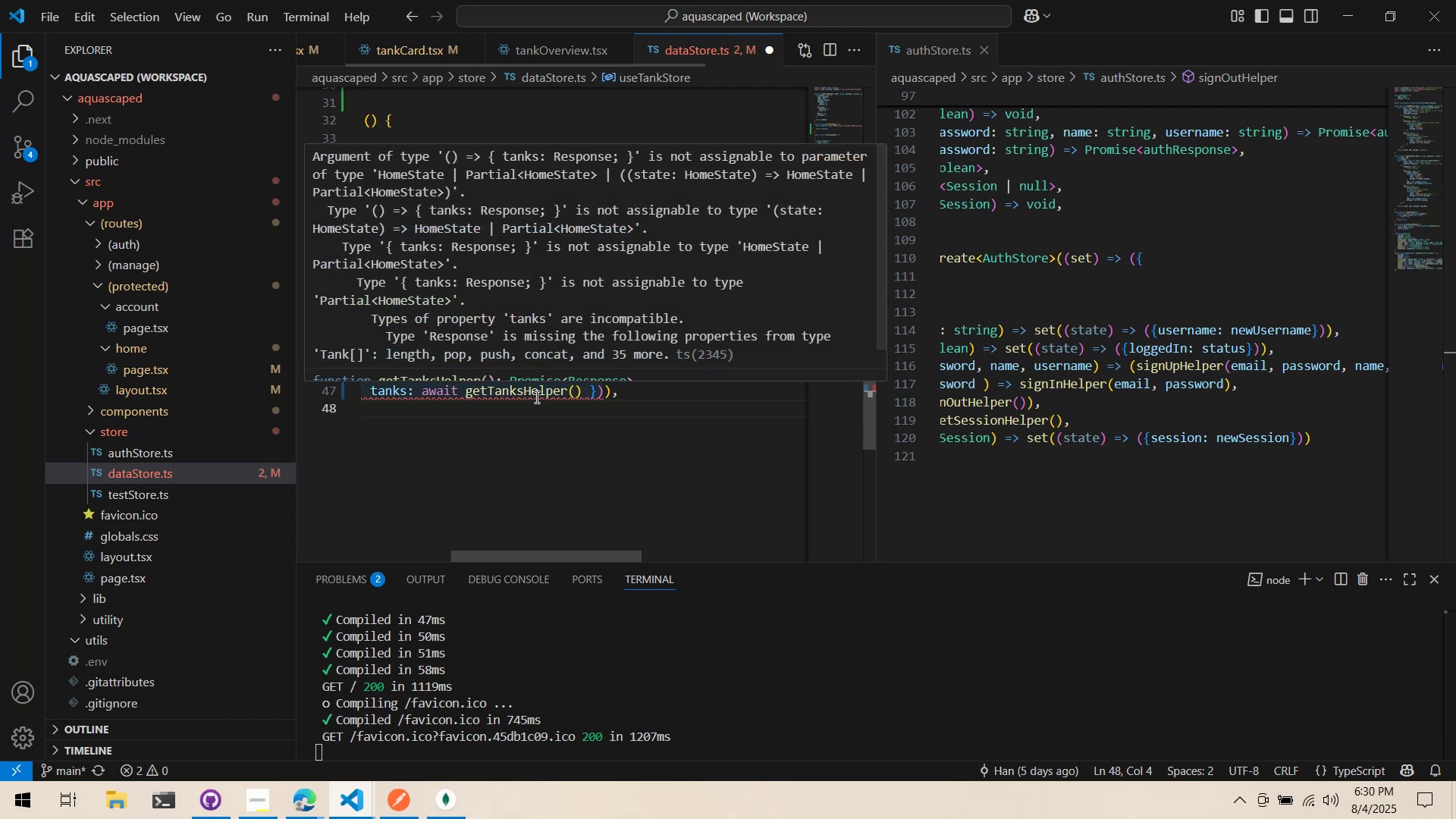 
right_click([535, 397])
 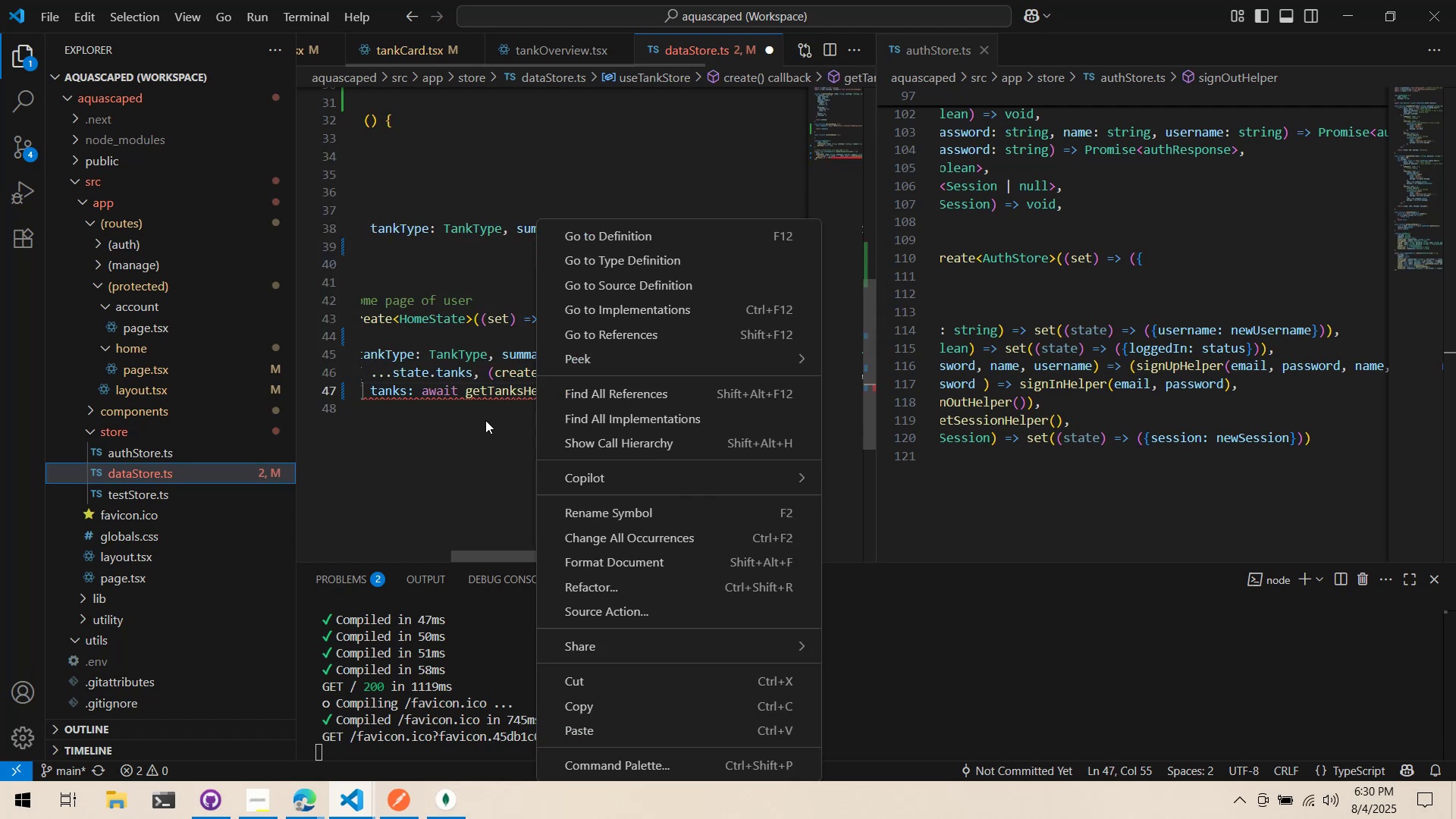 
left_click([472, 424])
 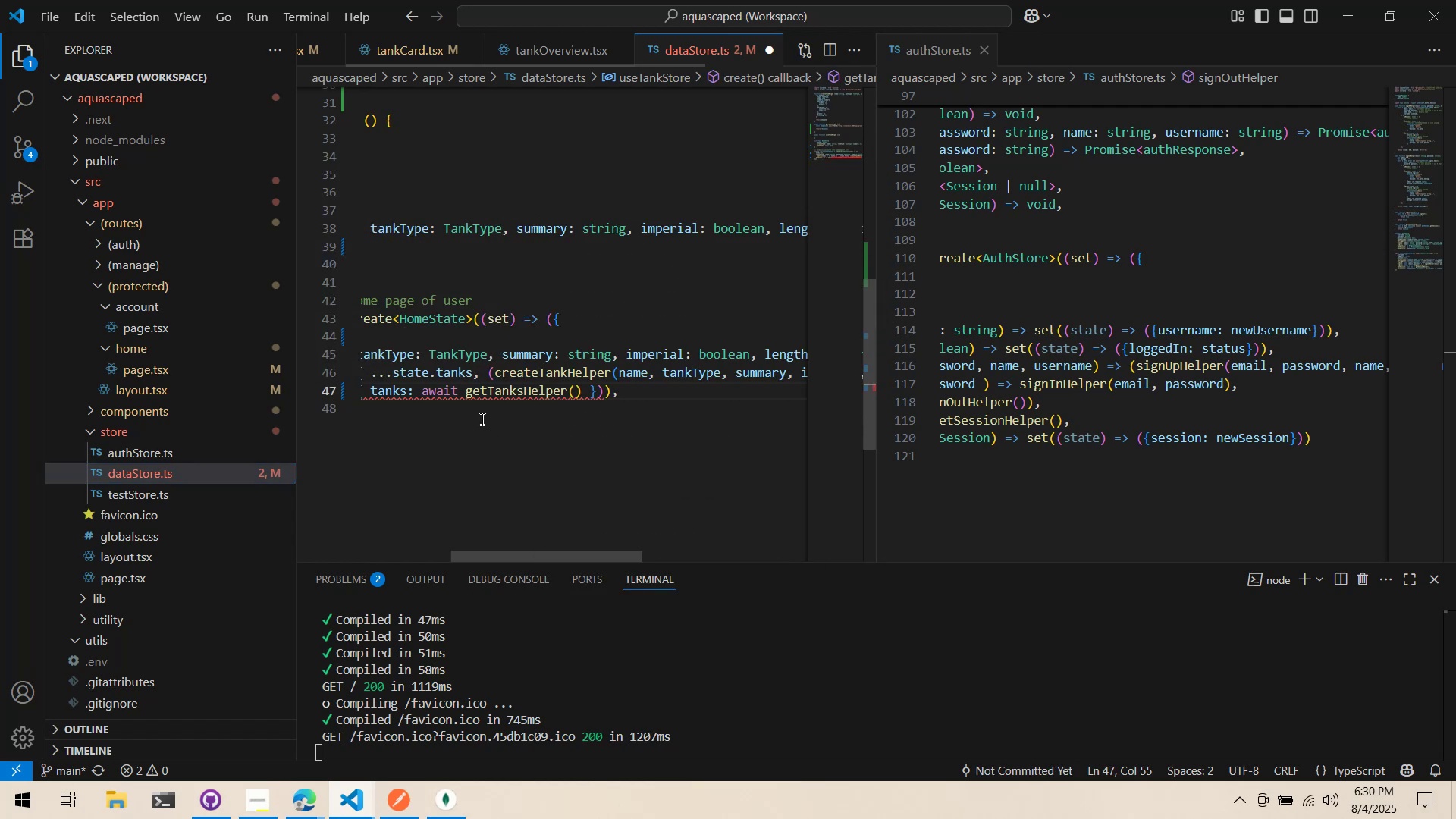 
key(Control+Z)
 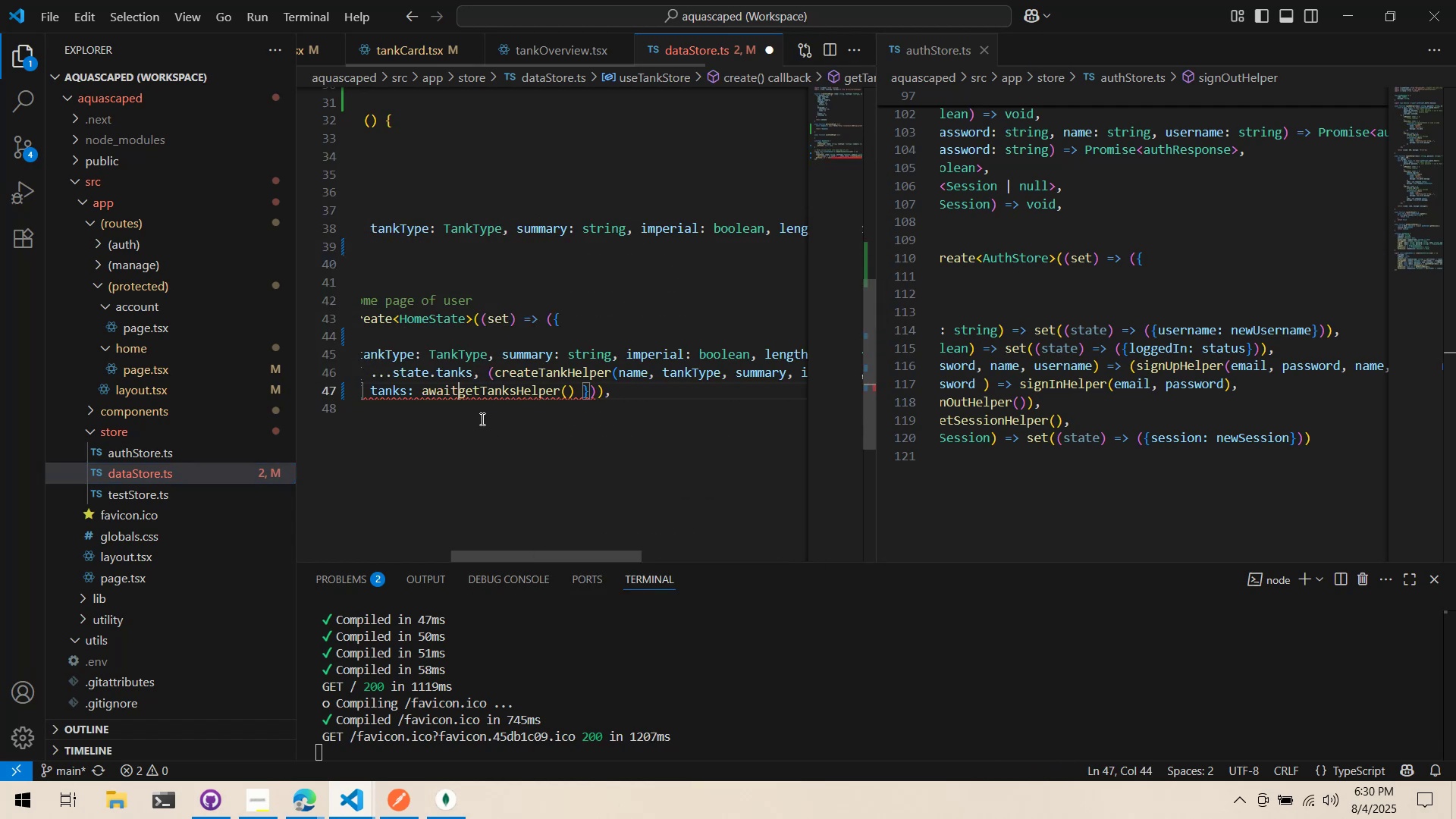 
key(Control+Z)
 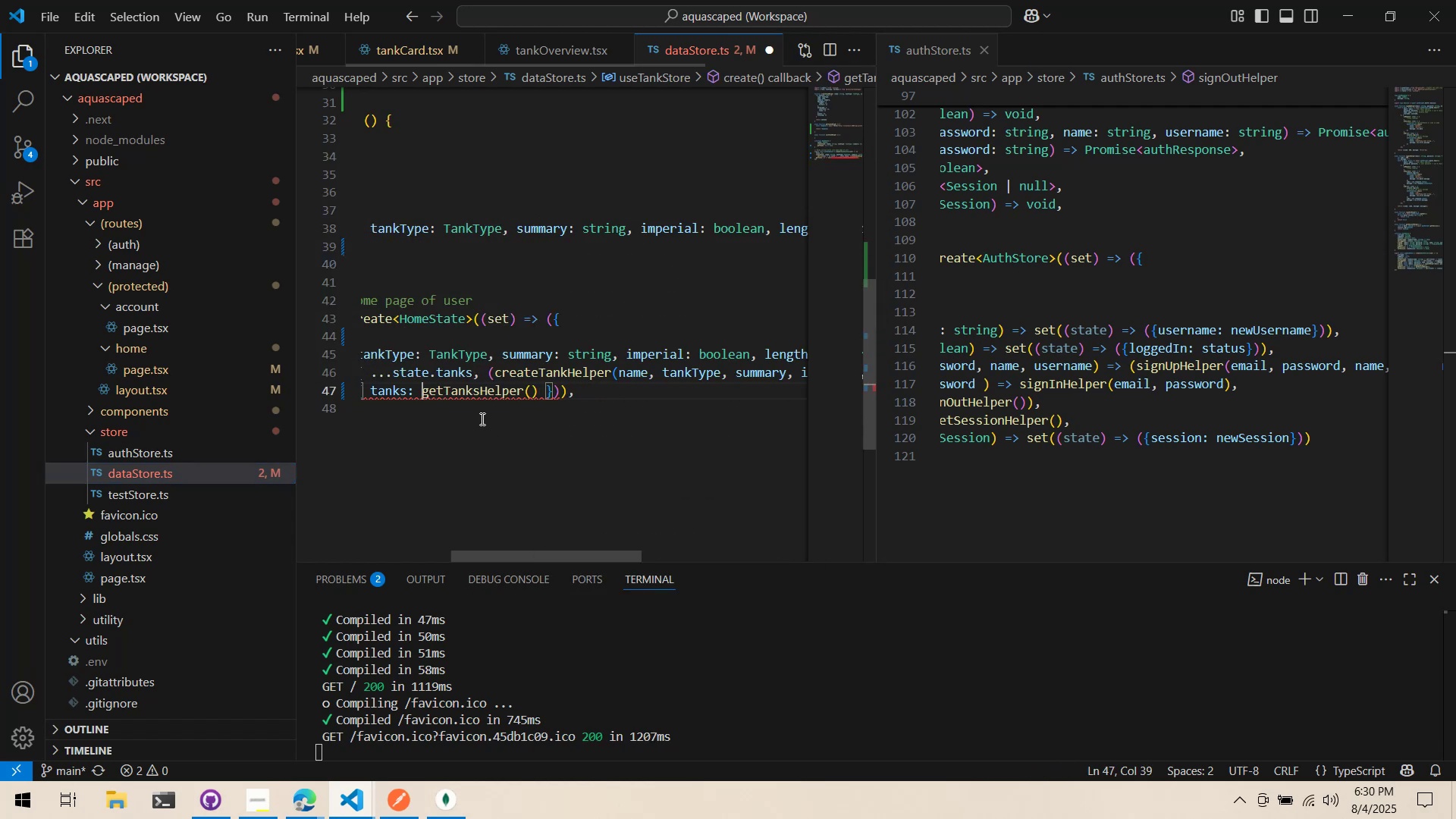 
key(Control+Z)
 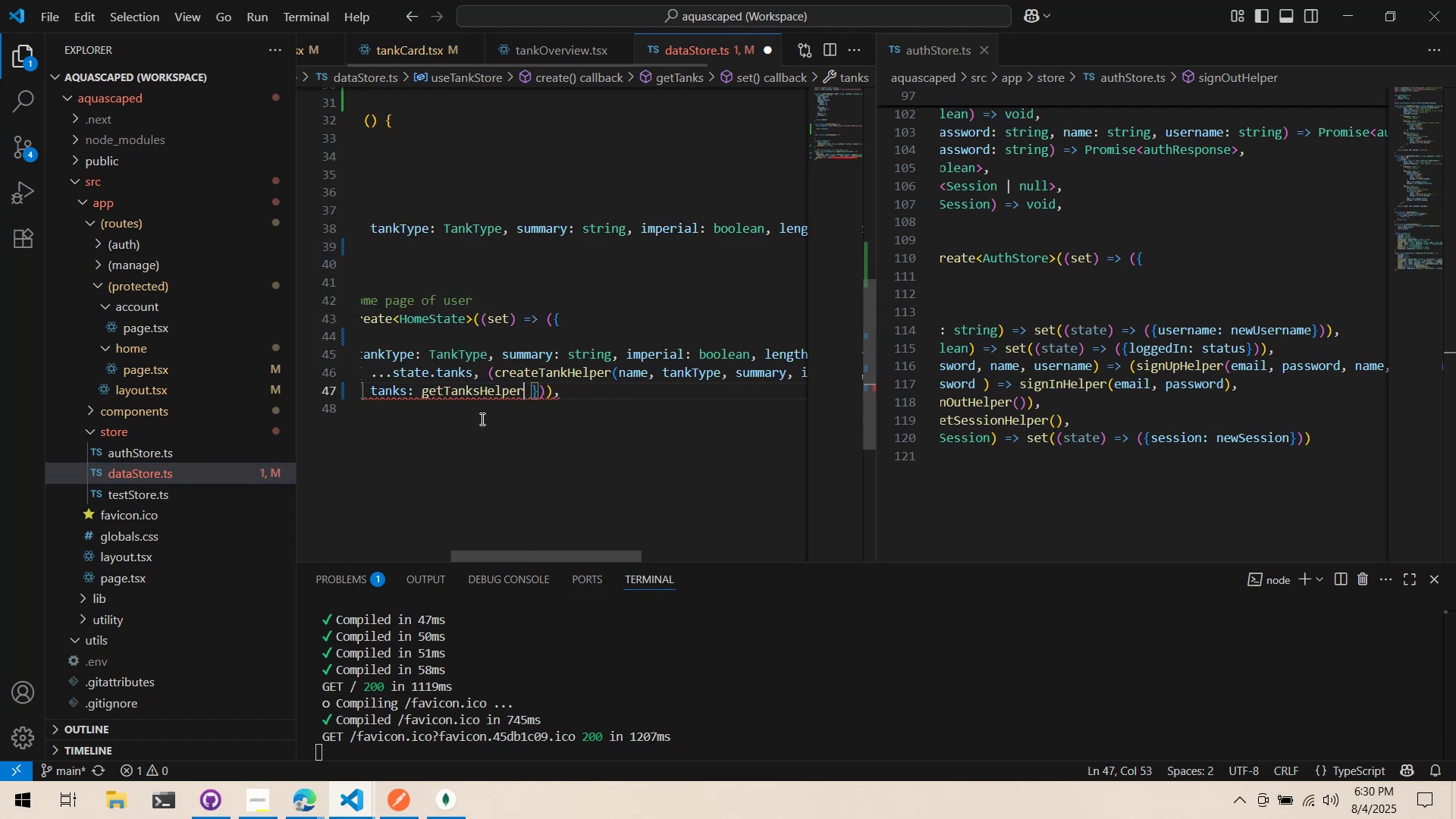 
key(Control+Z)
 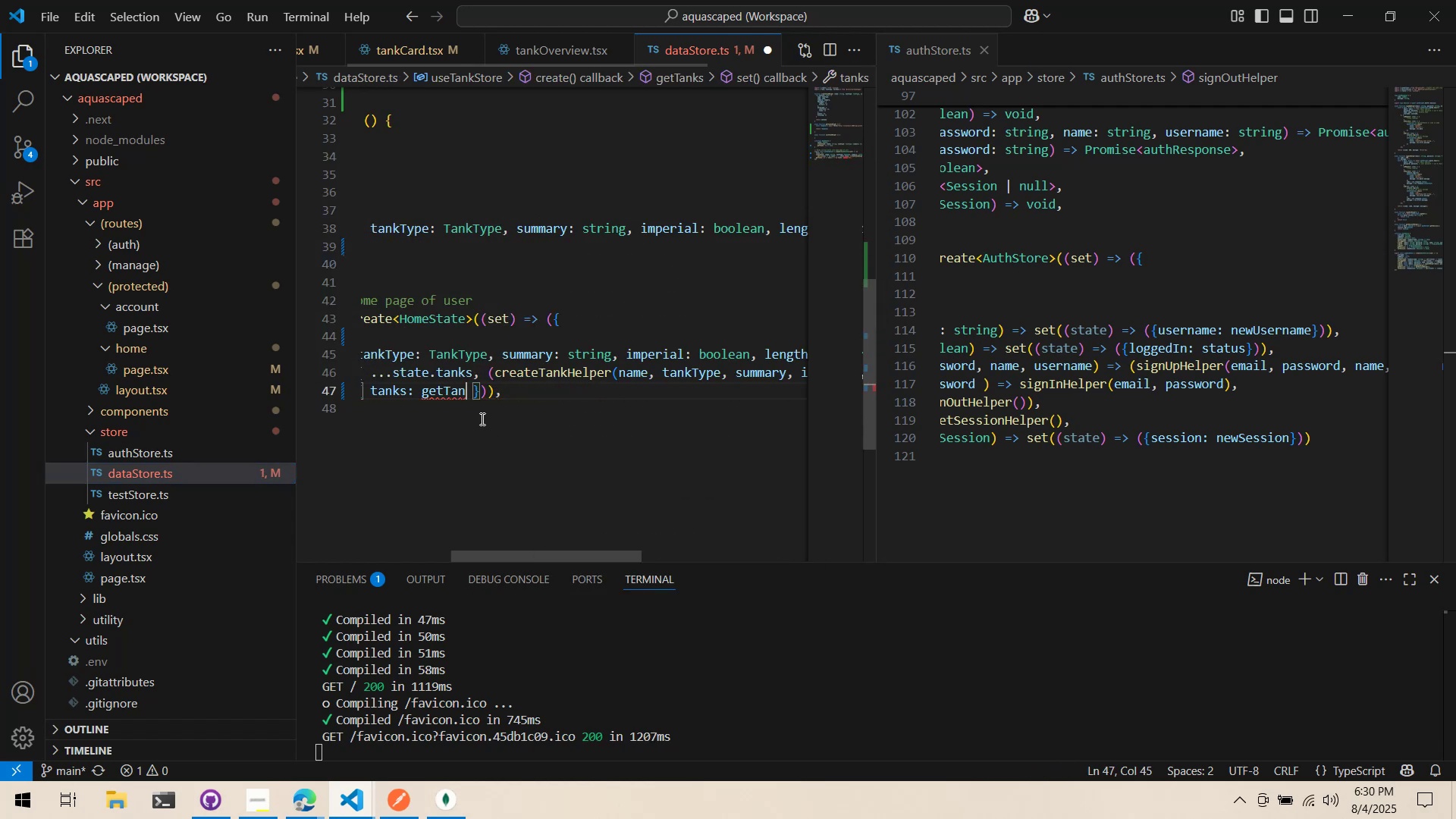 
key(Control+Z)
 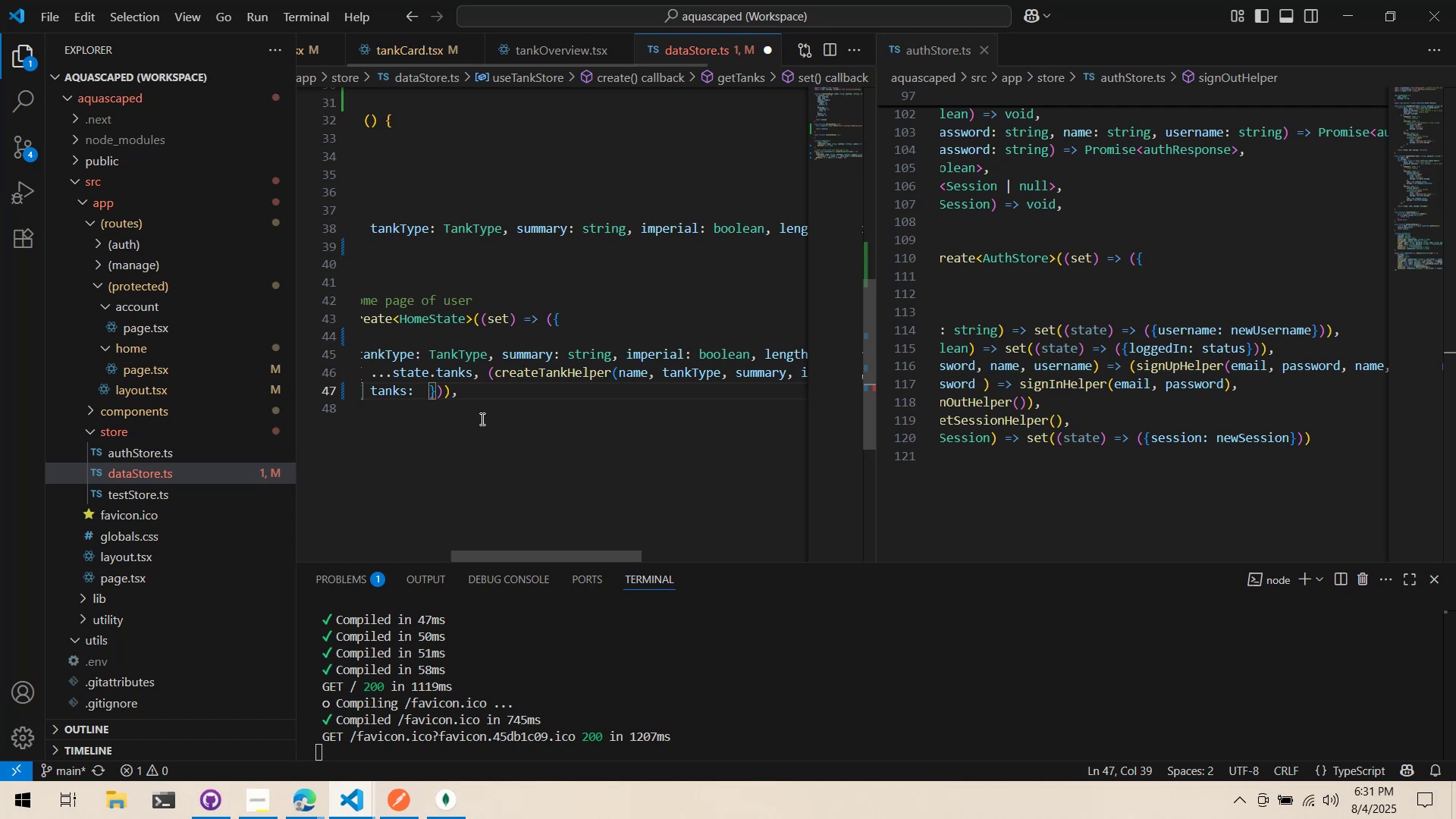 
wait(16.88)
 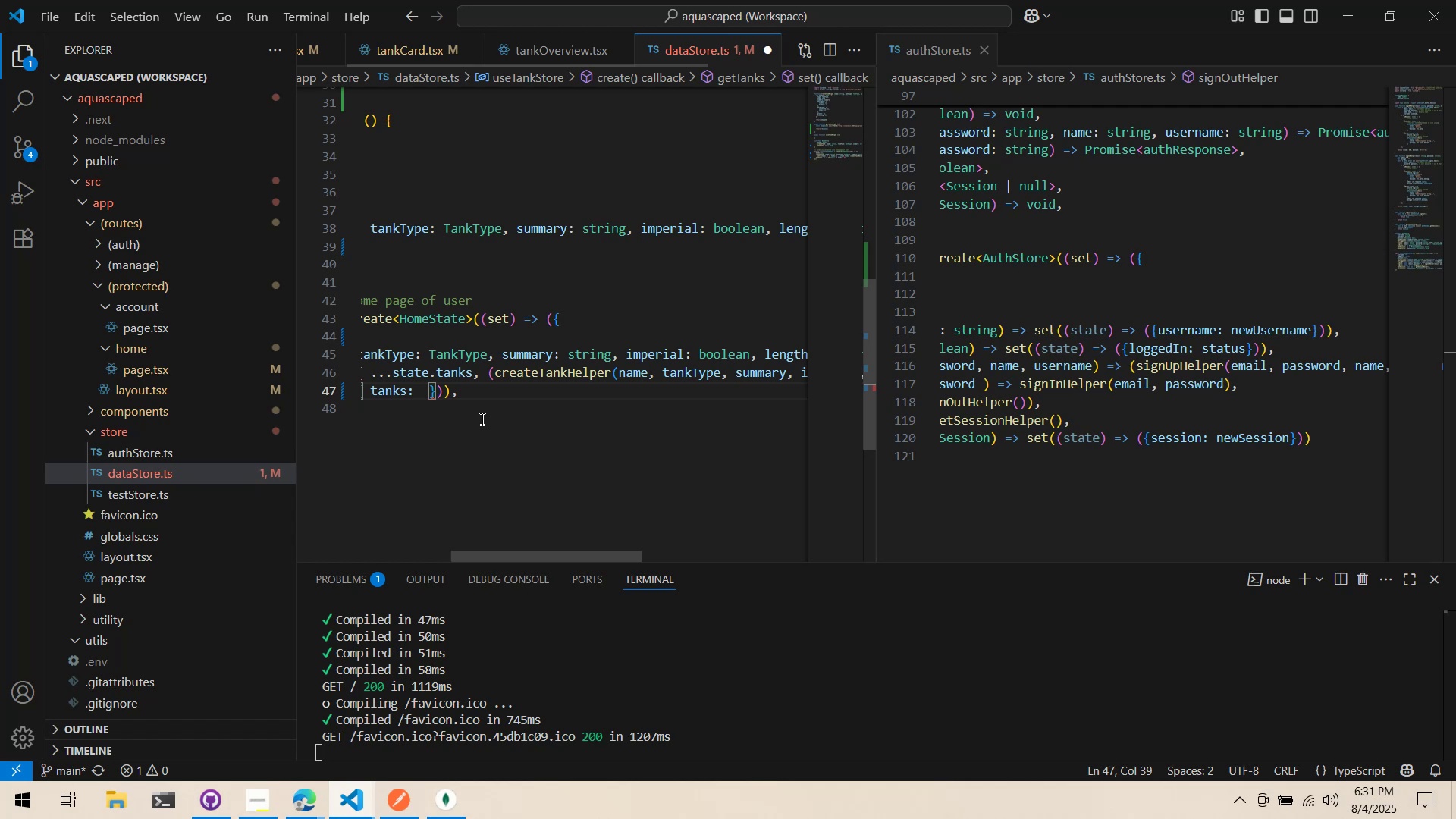 
left_click_drag(start_coordinate=[563, 552], to_coordinate=[390, 552])
 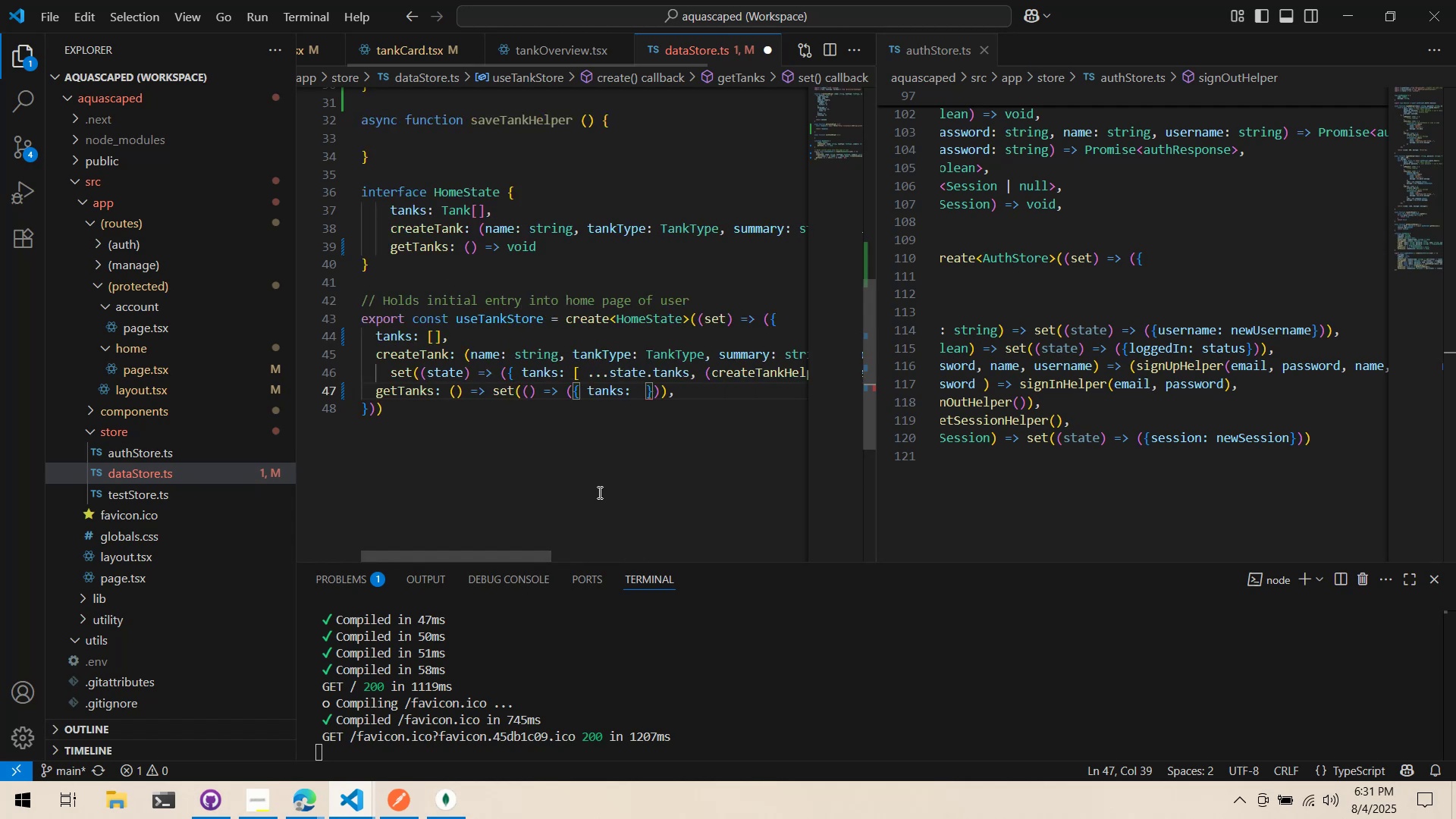 
key(Alt+AltLeft)
 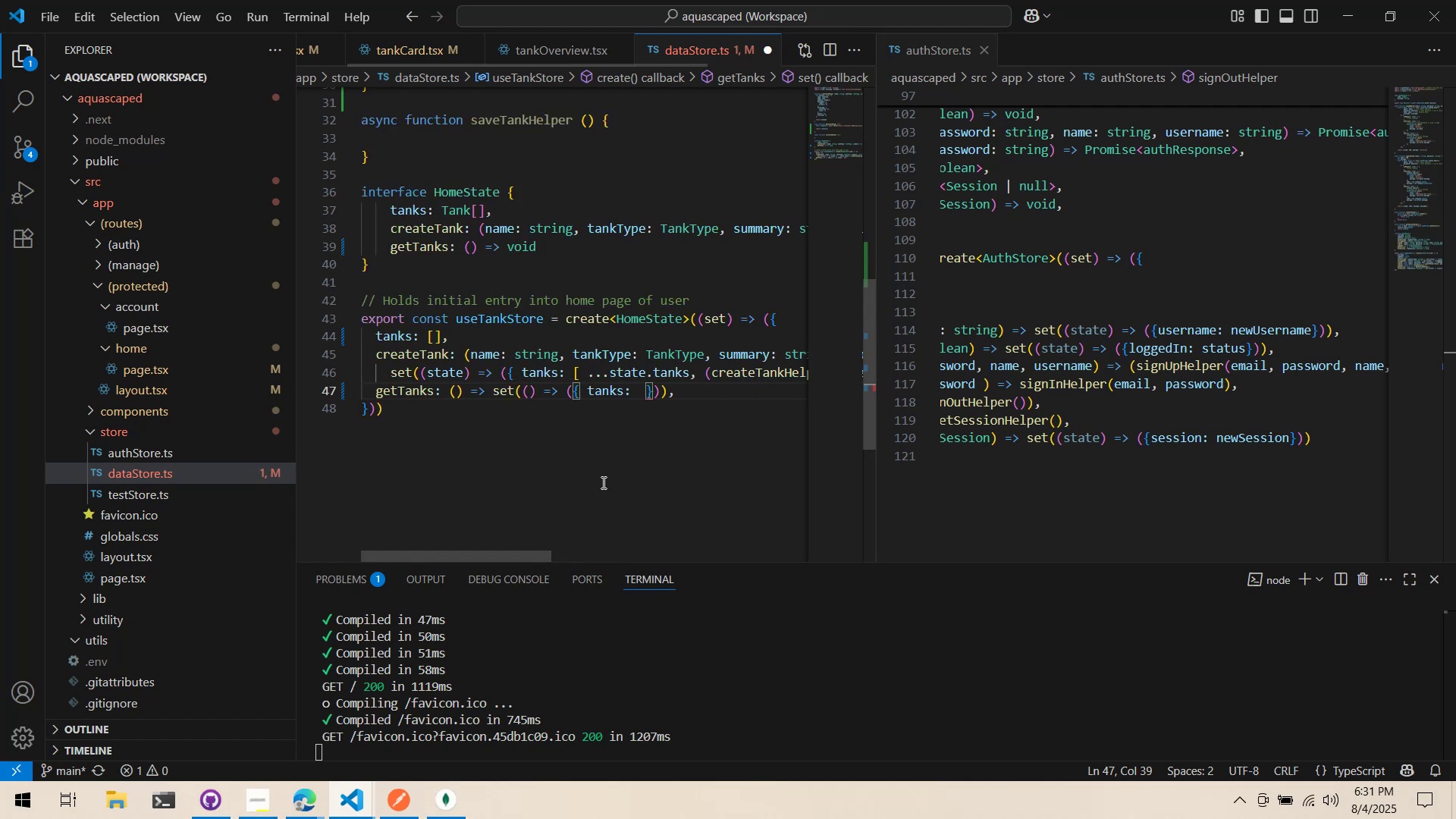 
key(Alt+Tab)
 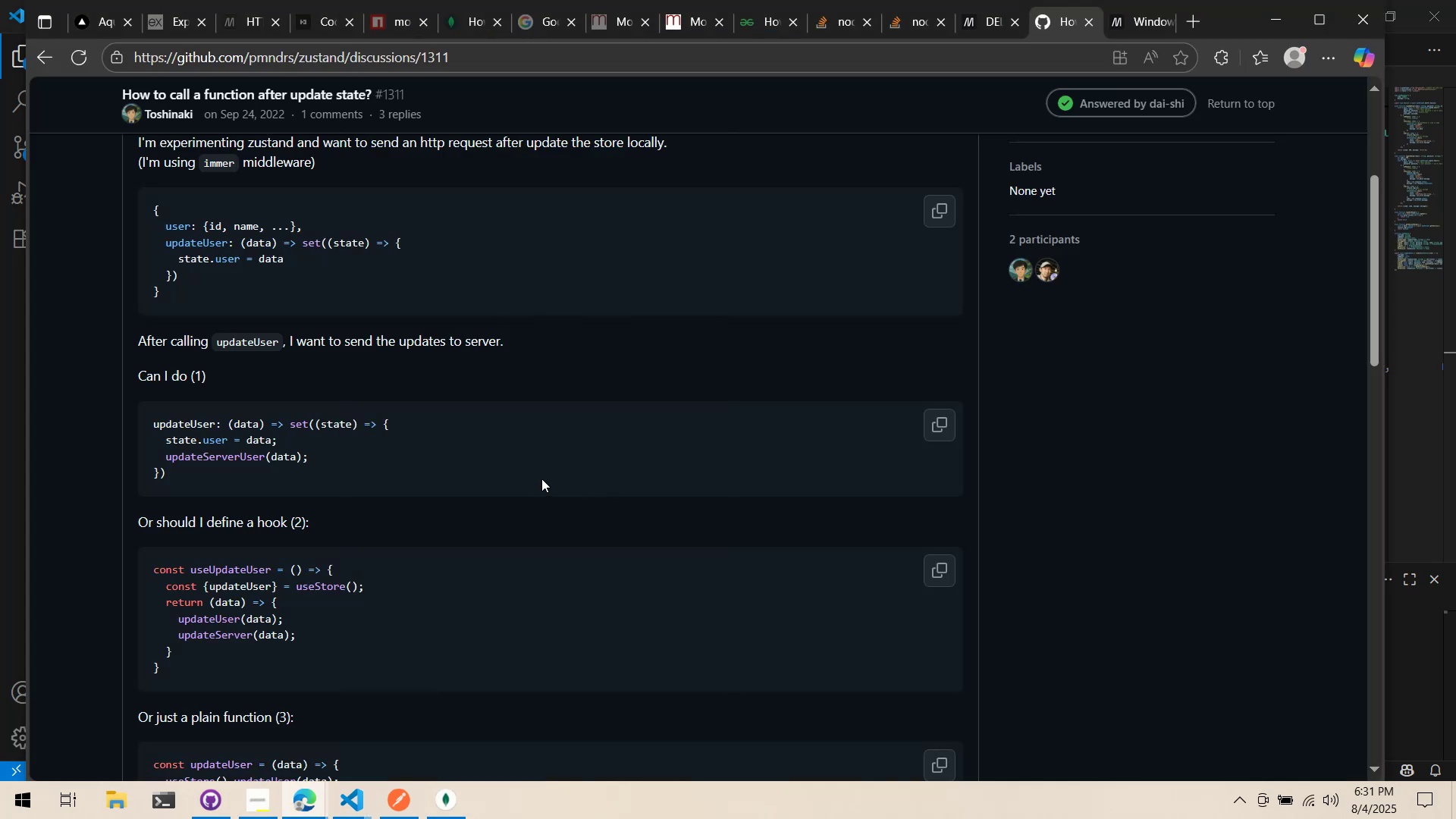 
scroll: coordinate [454, 438], scroll_direction: down, amount: 2.0
 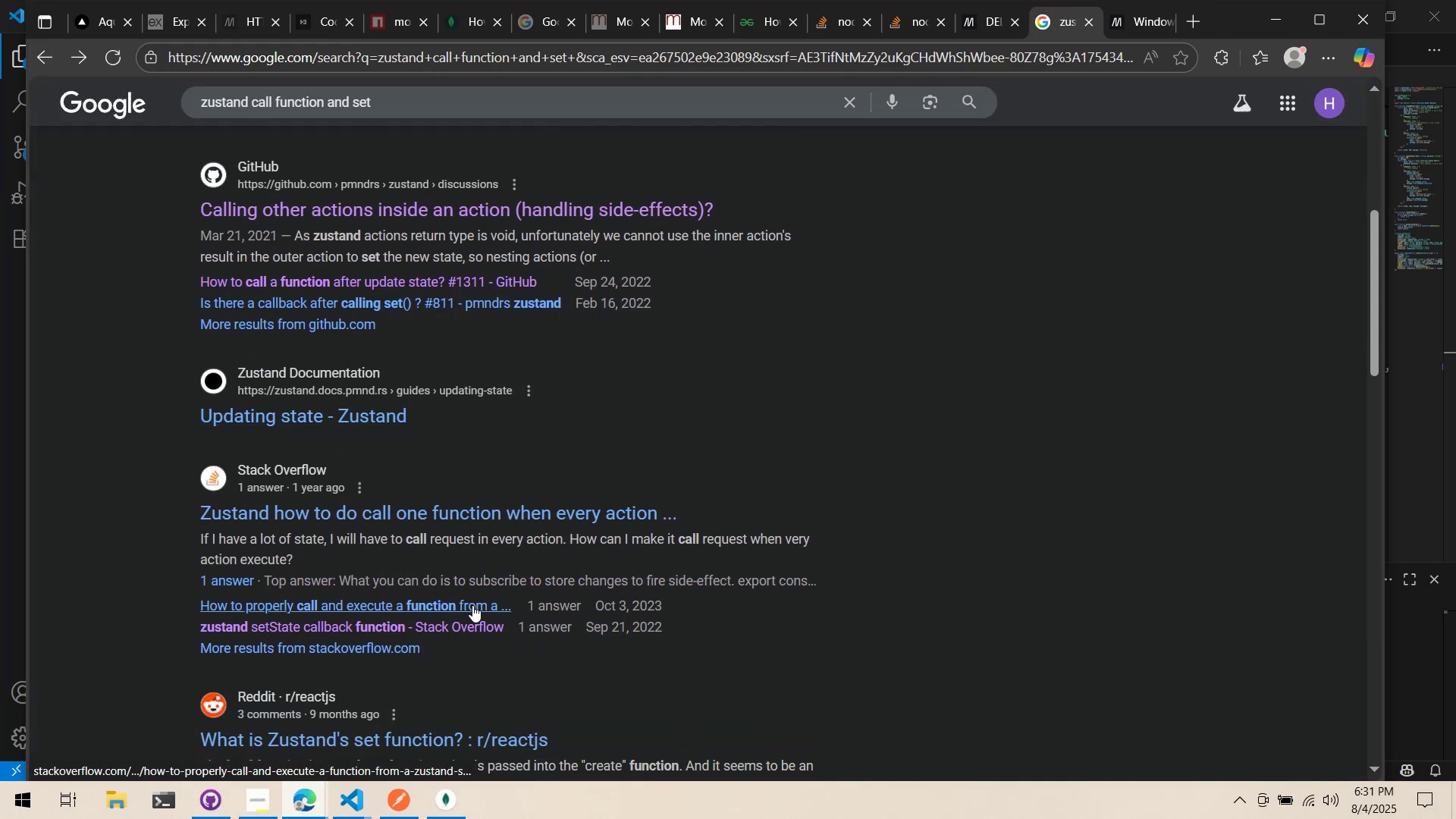 
left_click([472, 605])
 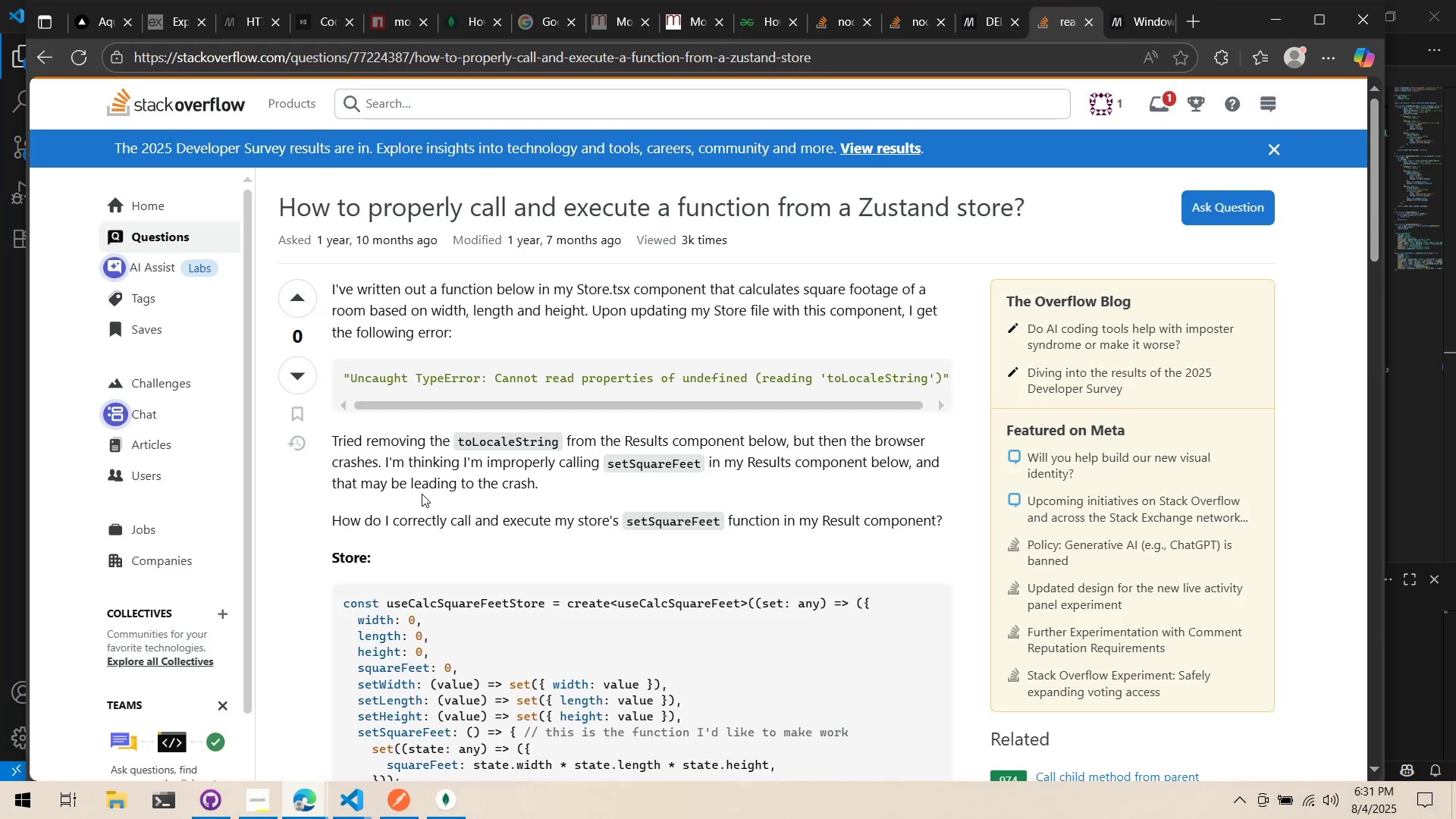 
scroll: coordinate [415, 485], scroll_direction: down, amount: 15.0
 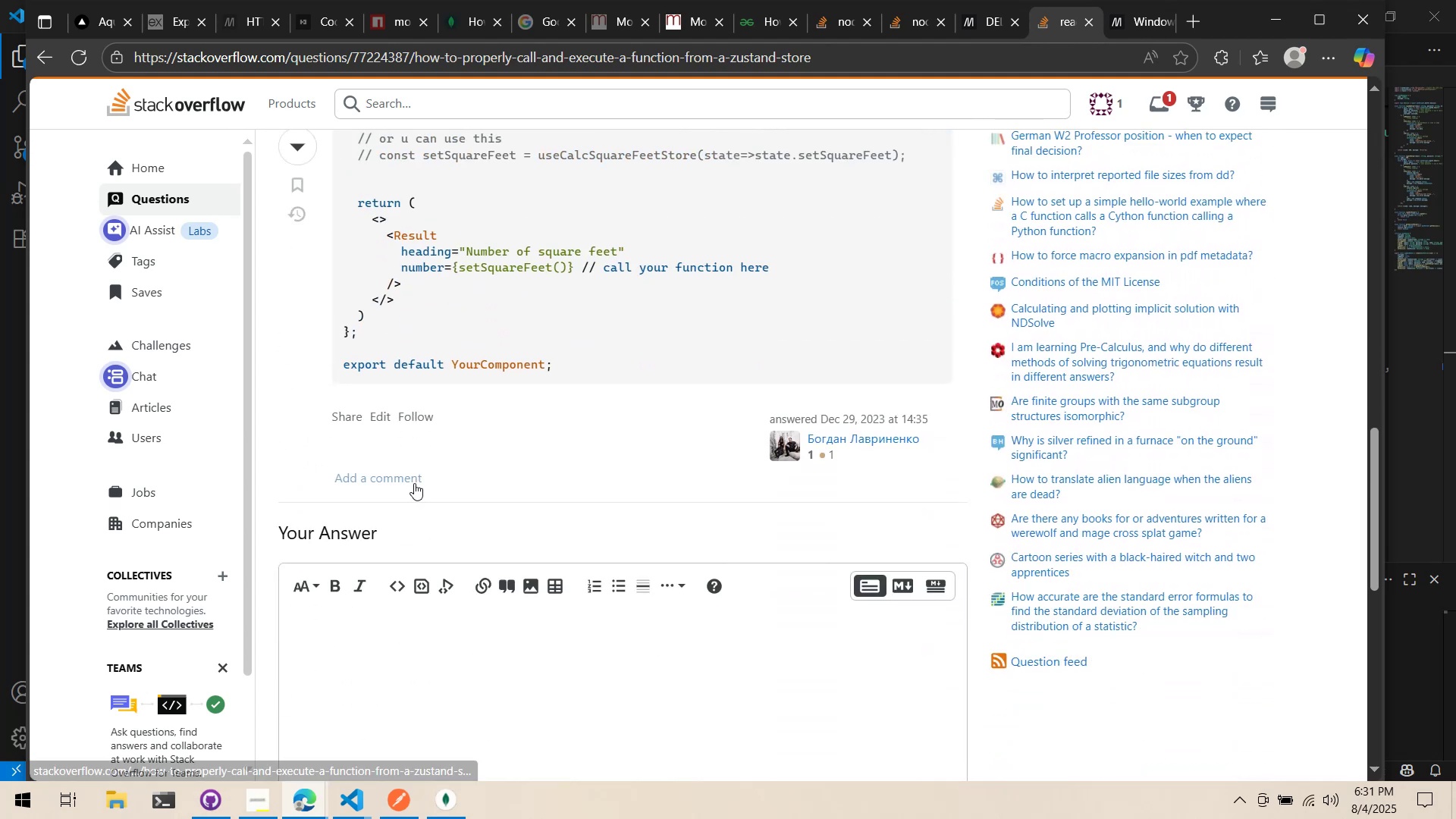 
scroll: coordinate [251, 357], scroll_direction: up, amount: 13.0
 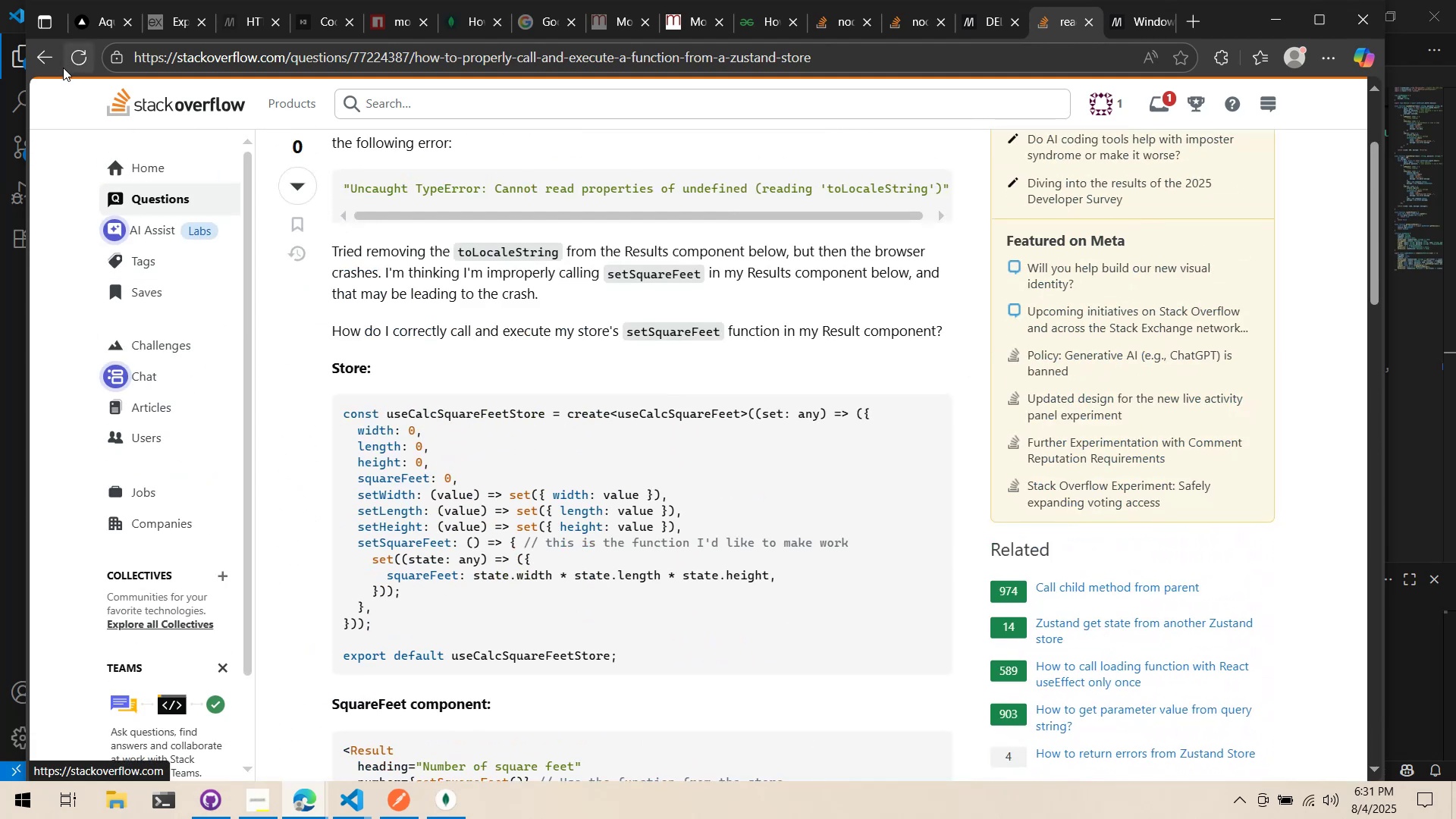 
left_click([42, 57])
 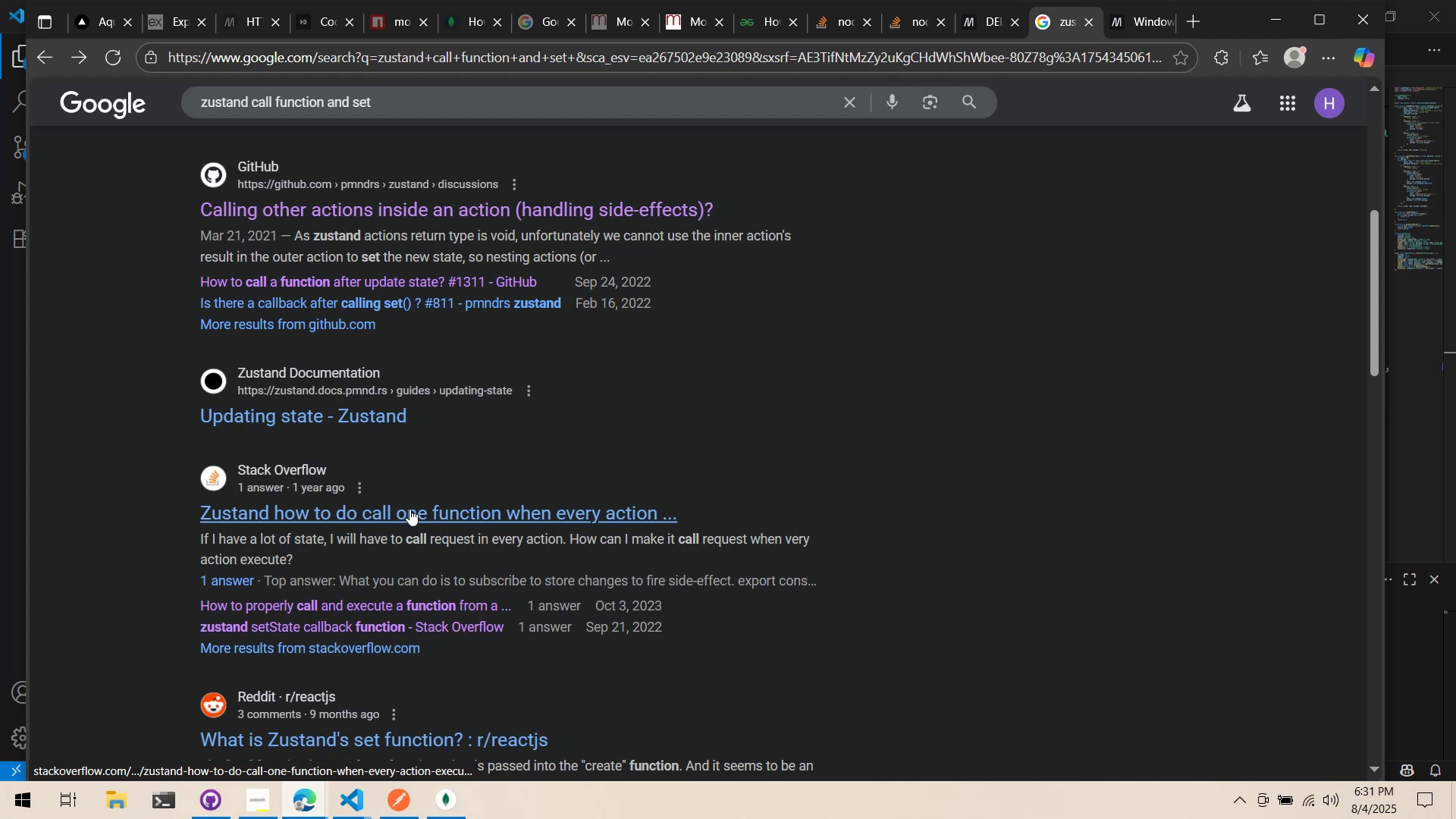 
scroll: coordinate [403, 496], scroll_direction: down, amount: 1.0
 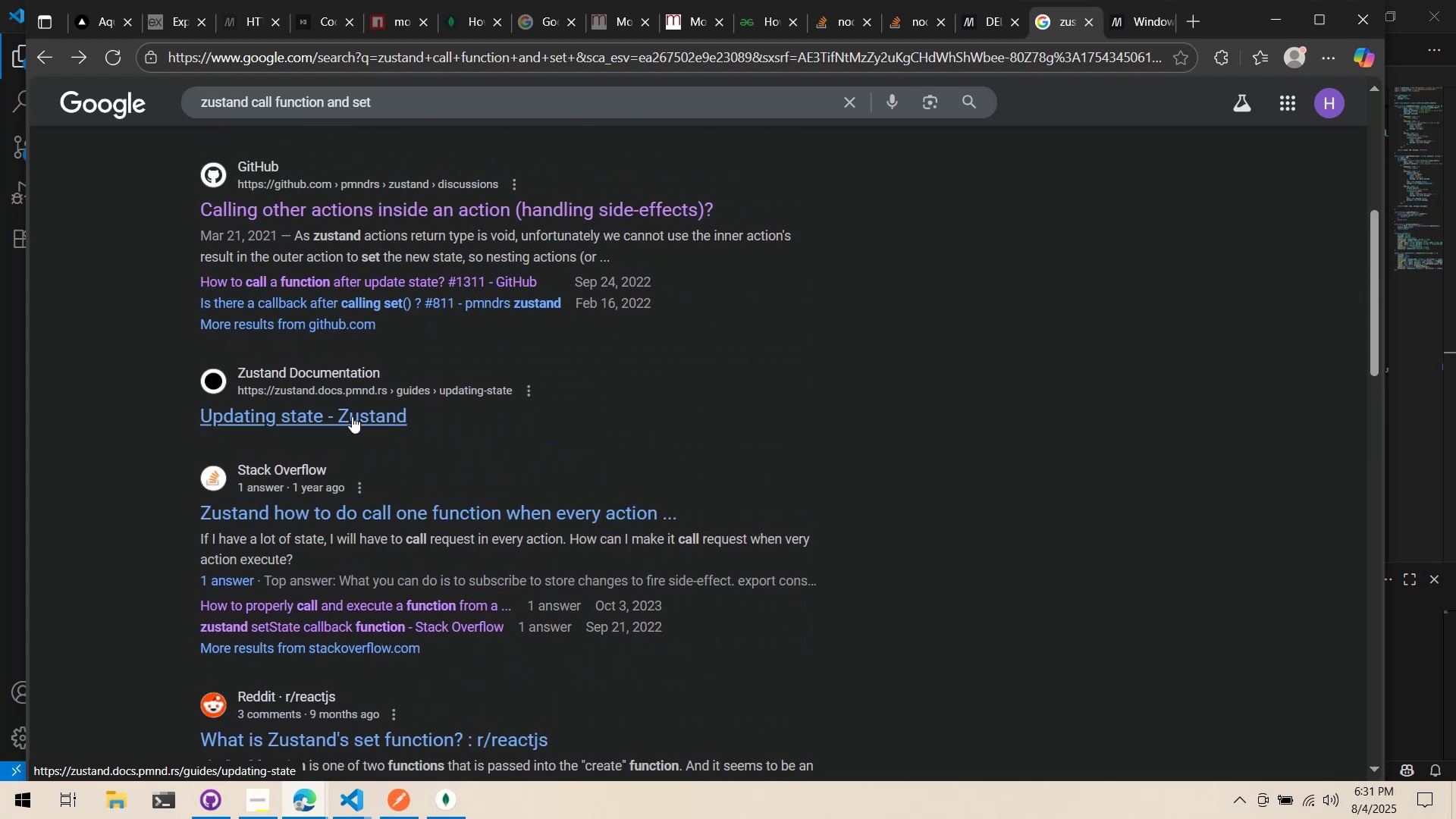 
left_click([352, 416])
 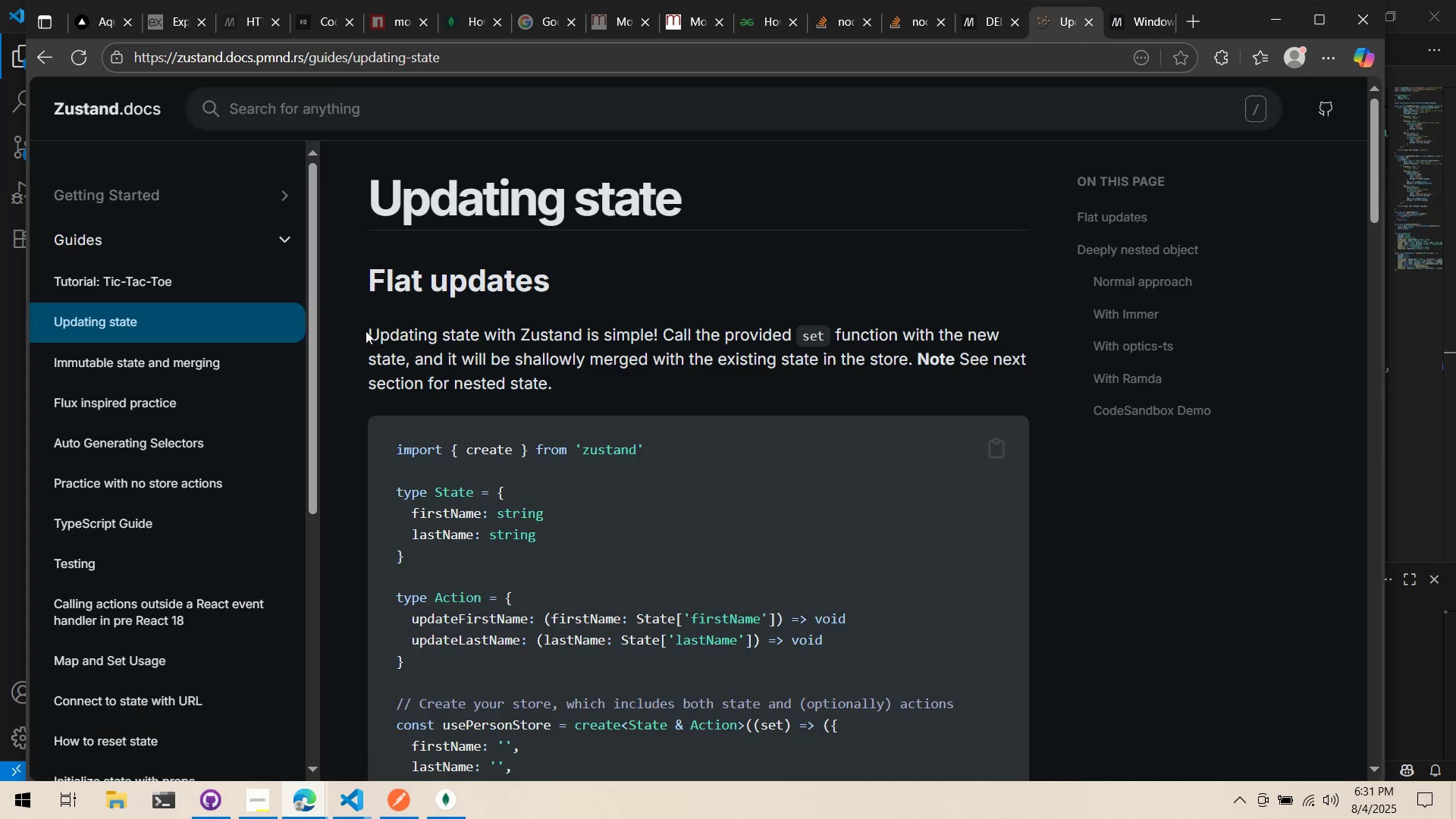 
scroll: coordinate [361, 323], scroll_direction: down, amount: 2.0
 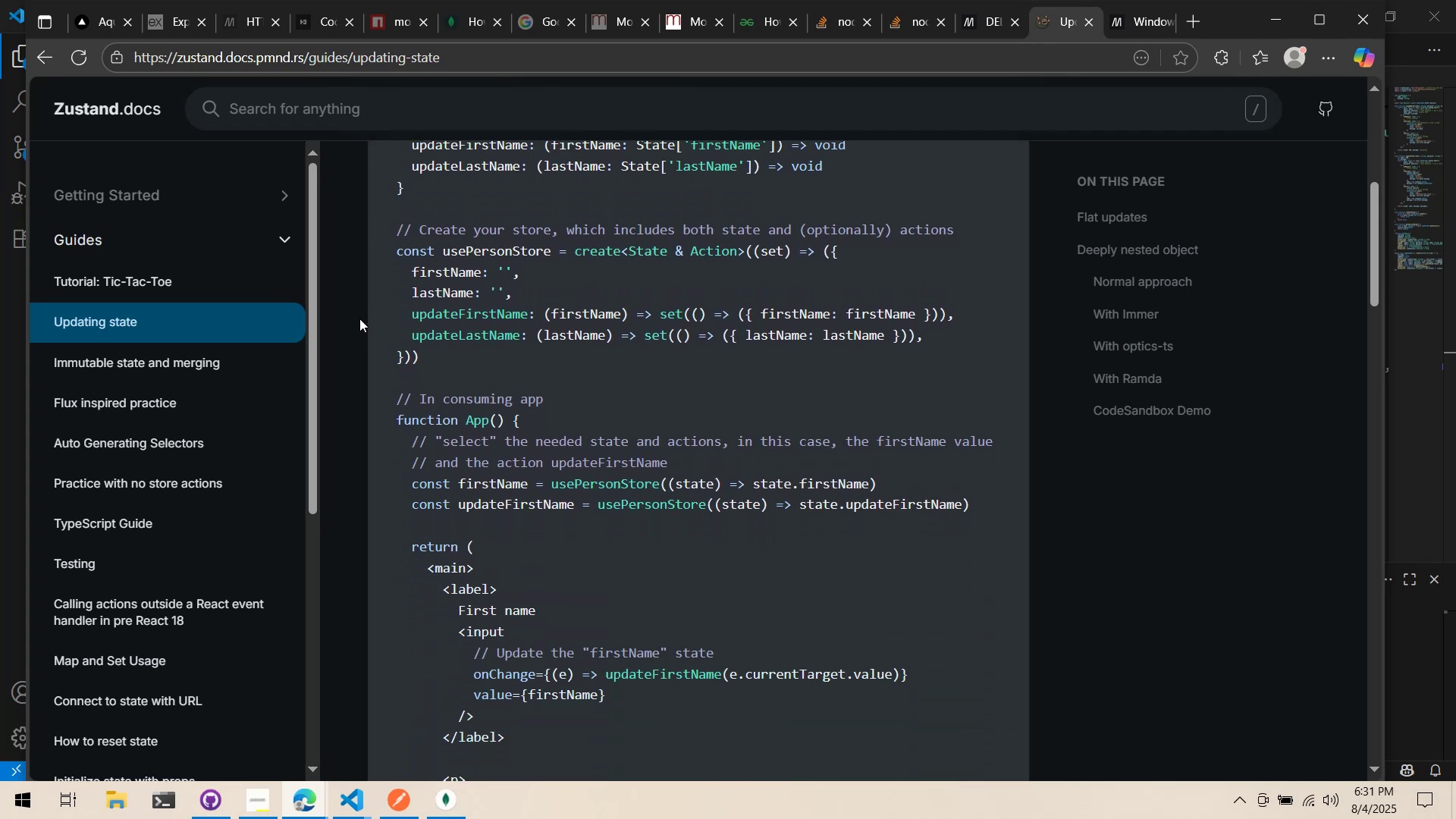 
scroll: coordinate [359, 318], scroll_direction: up, amount: 1.0
 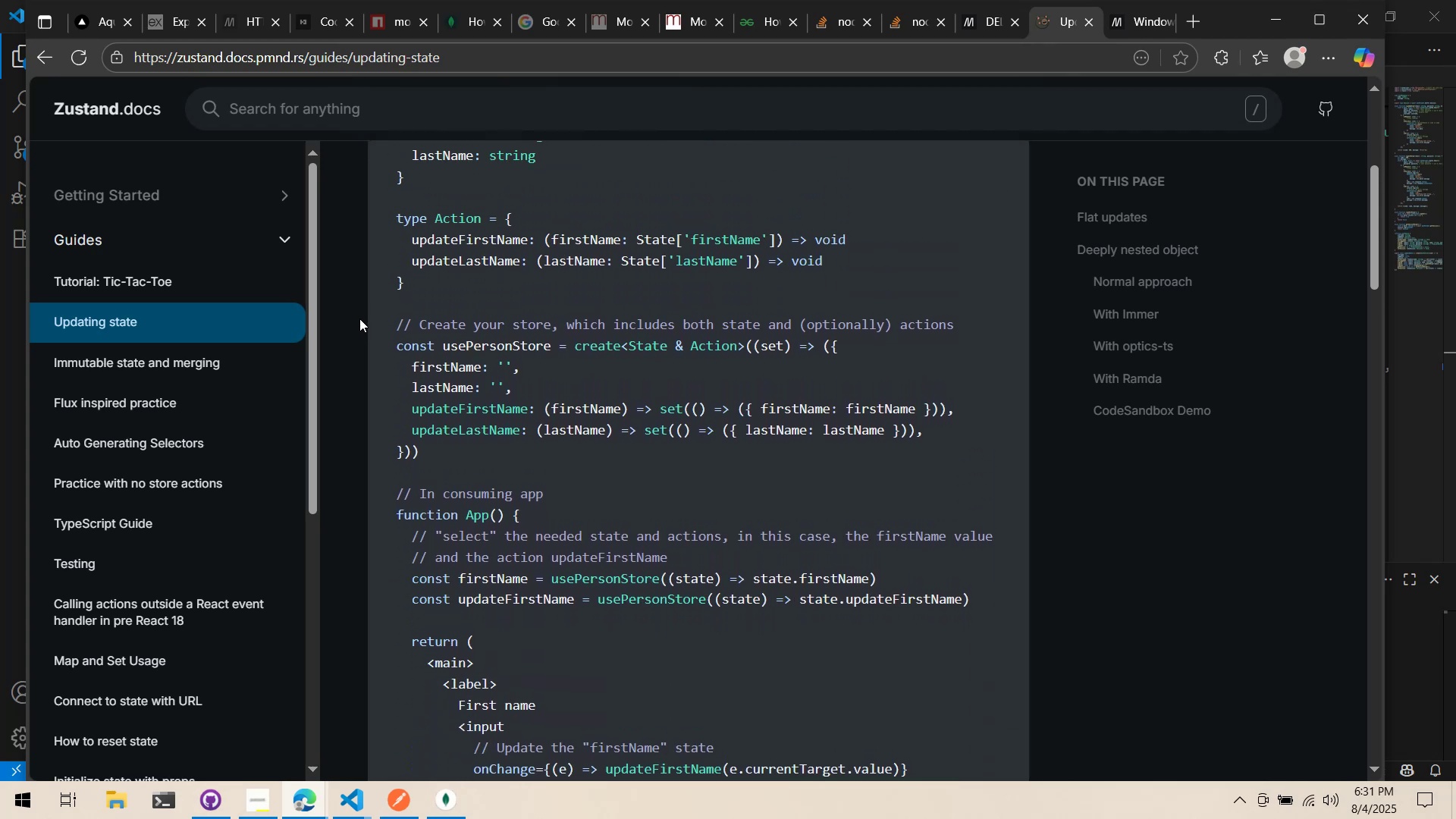 
scroll: coordinate [358, 318], scroll_direction: down, amount: 18.0
 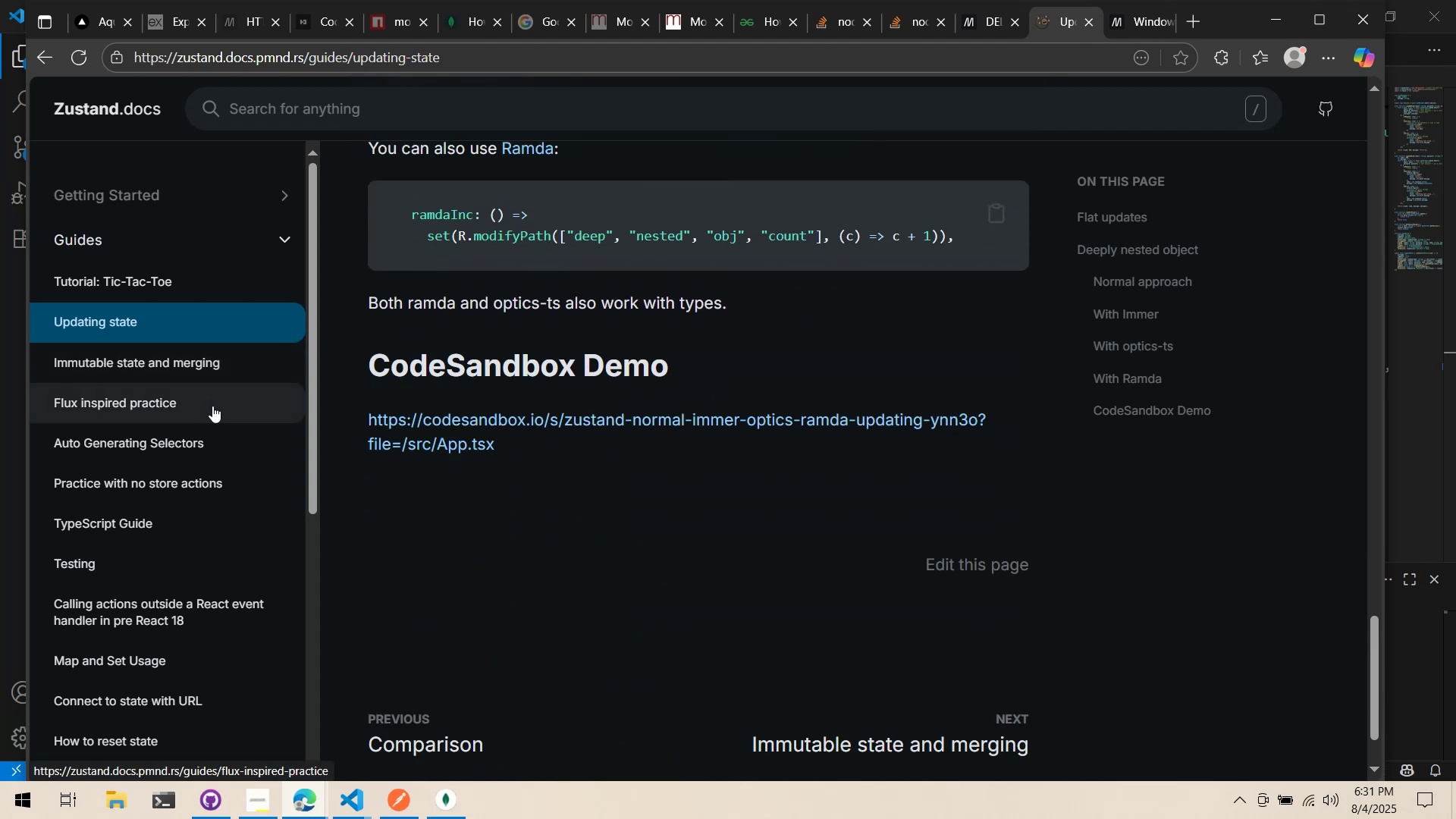 
left_click([232, 477])
 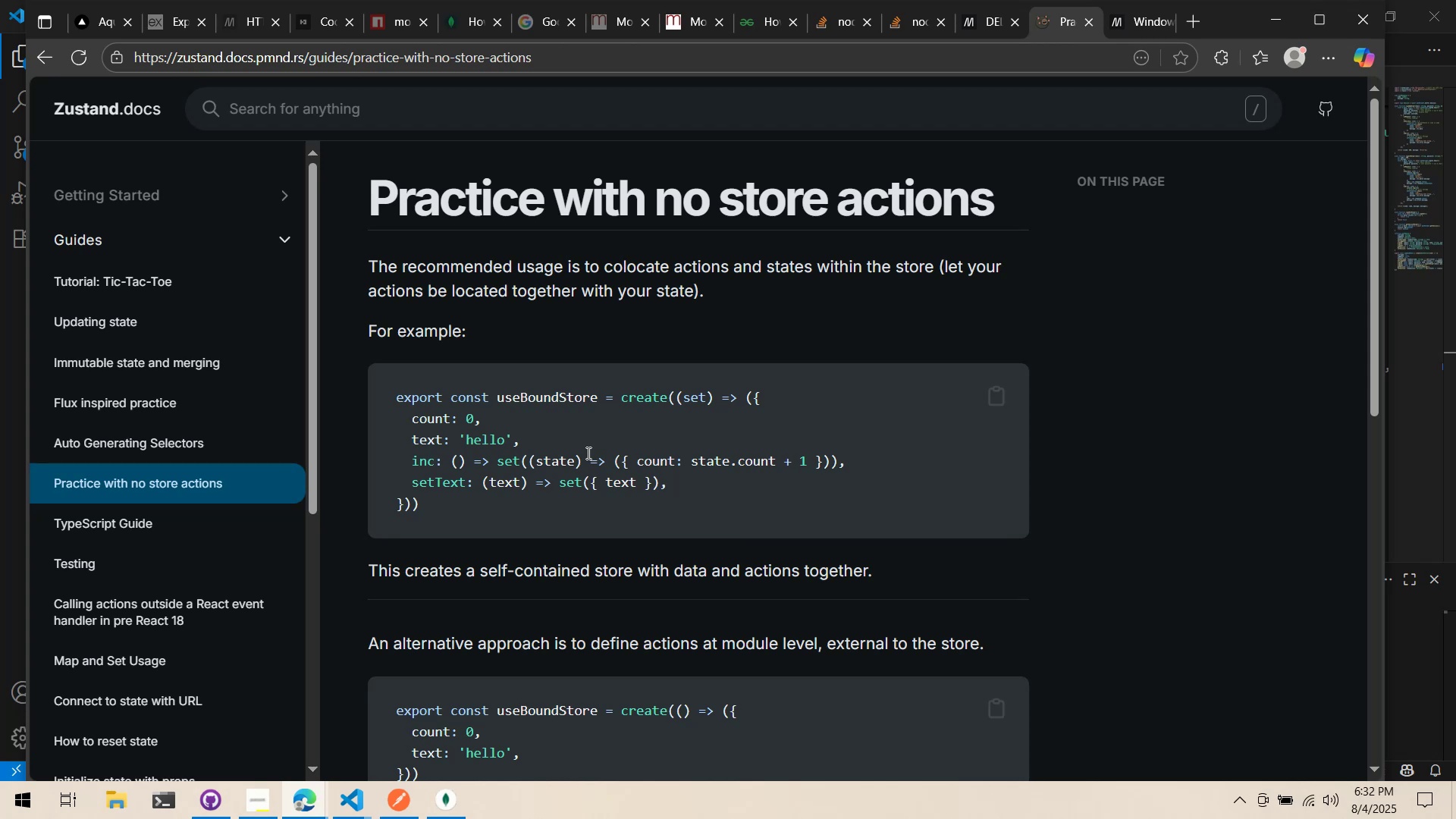 
wait(13.2)
 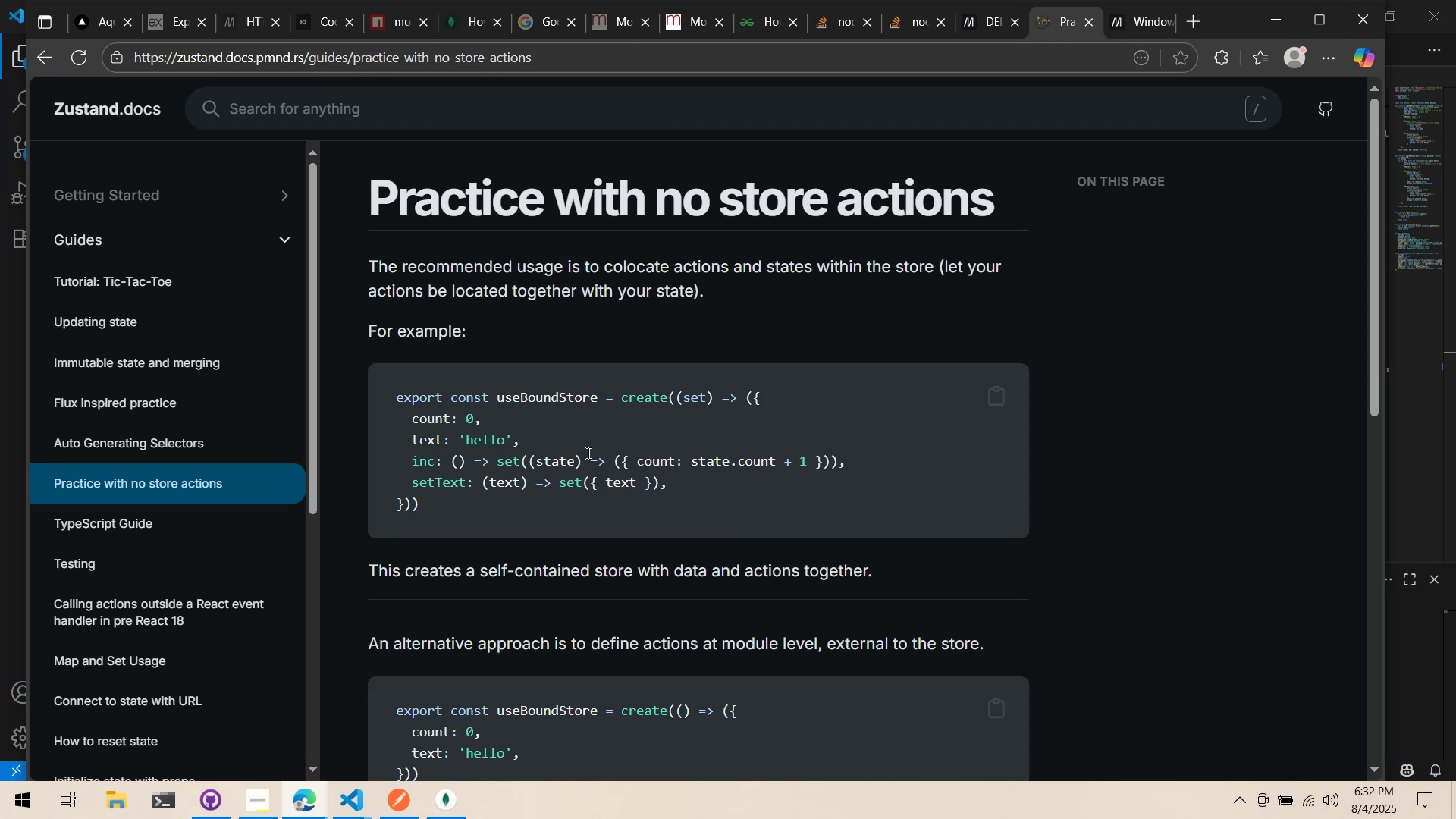 
scroll: coordinate [576, 449], scroll_direction: down, amount: 3.0
 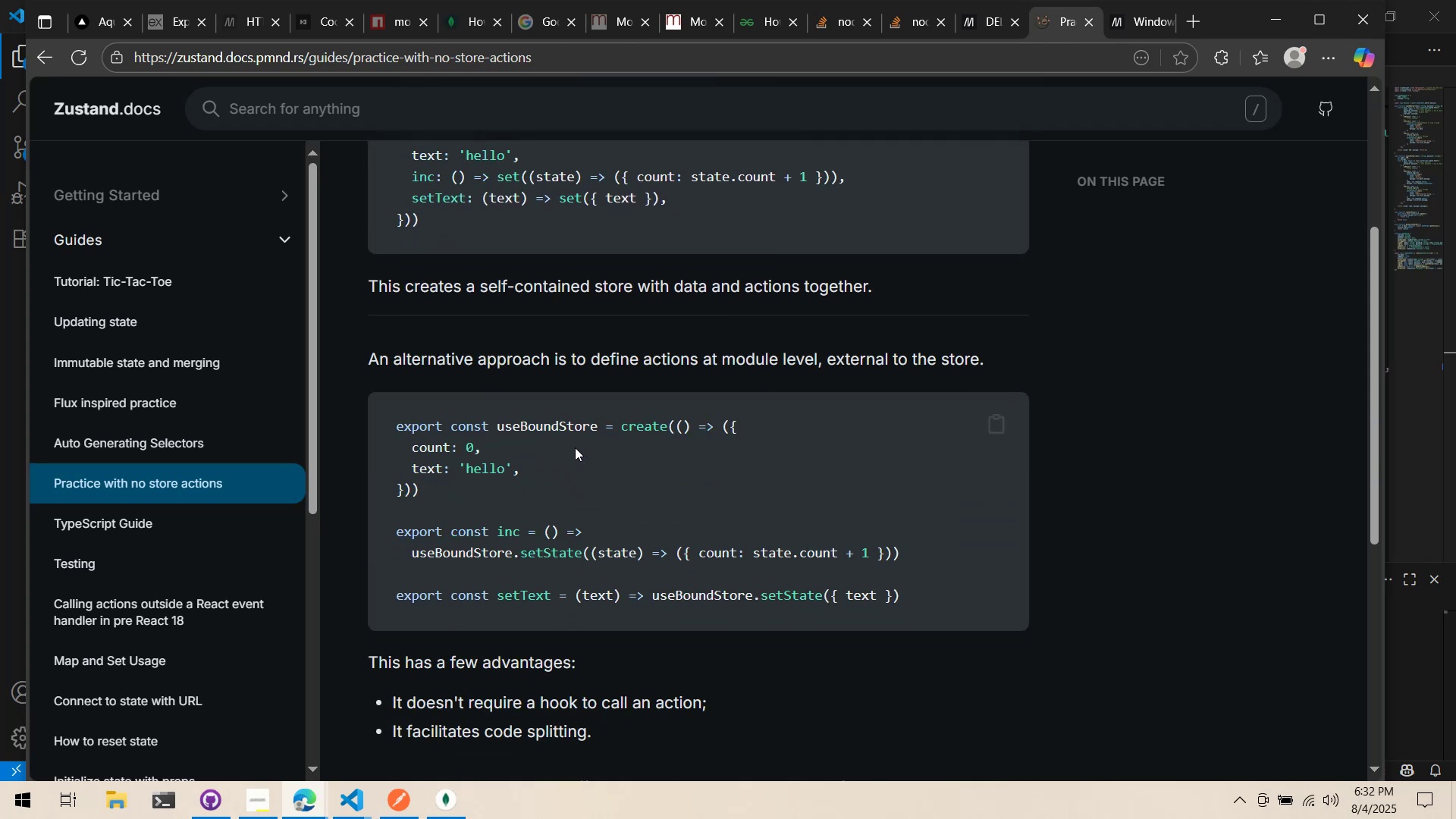 
right_click([575, 447])
 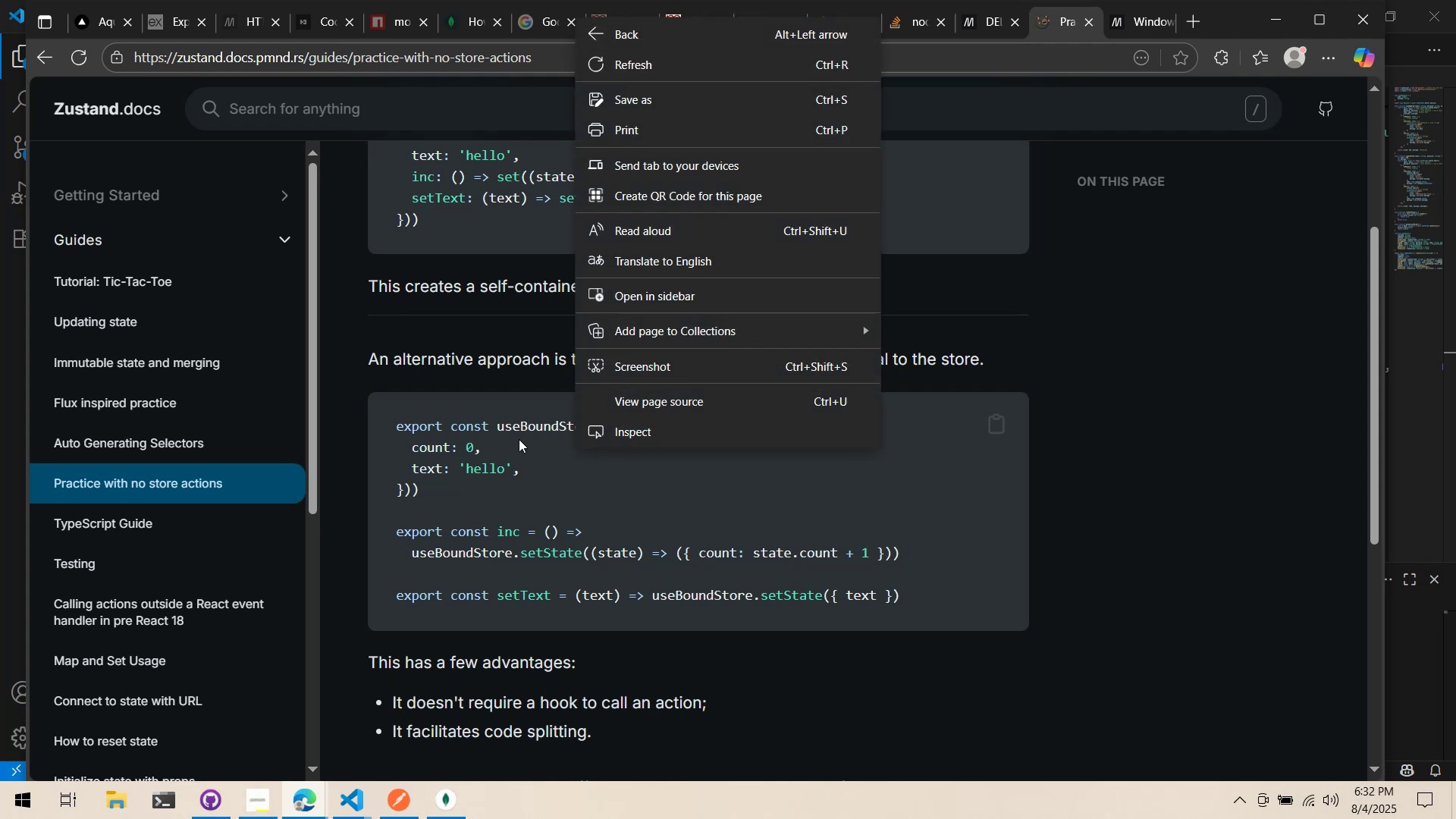 
left_click([518, 438])
 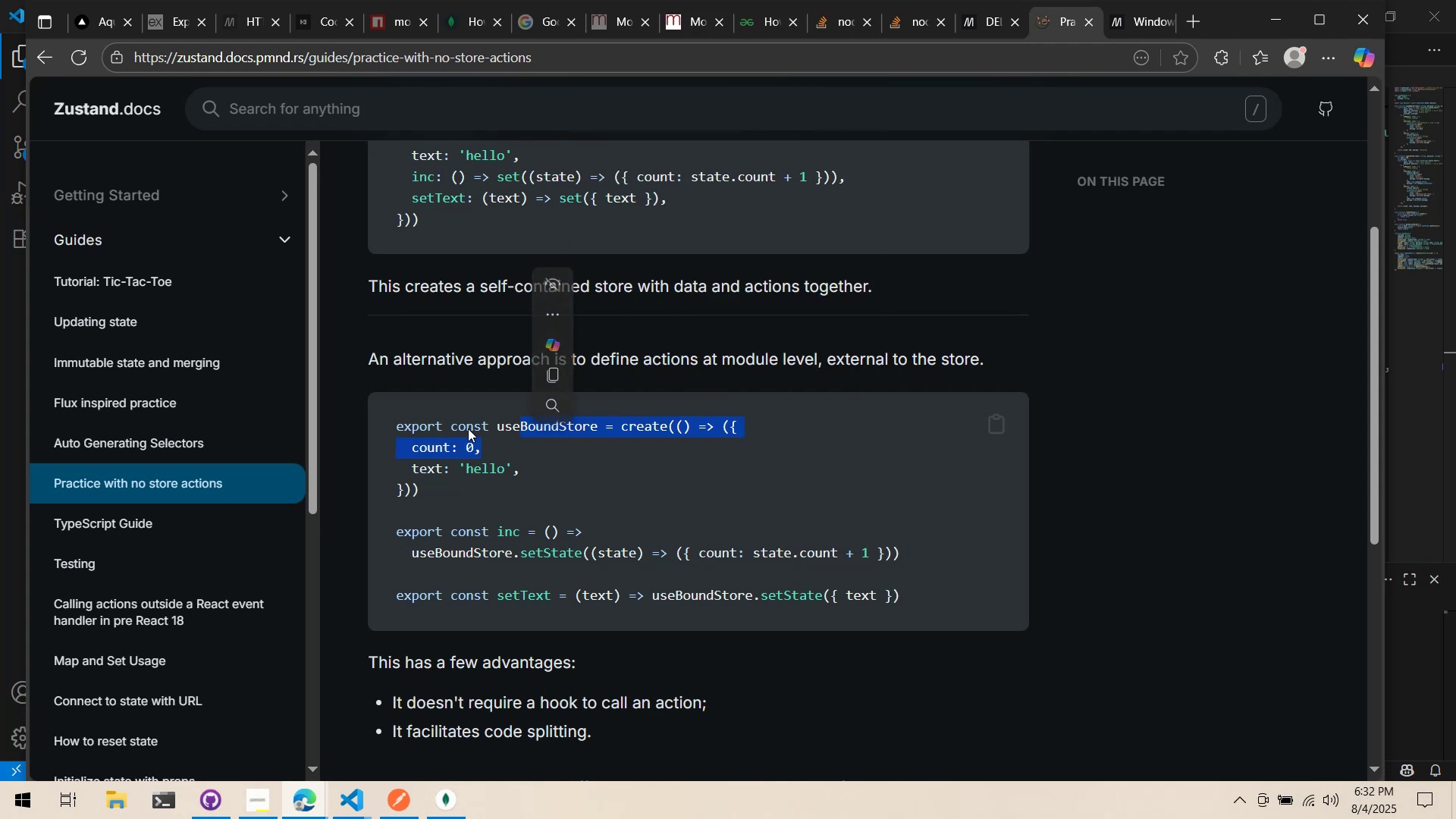 
left_click([469, 424])
 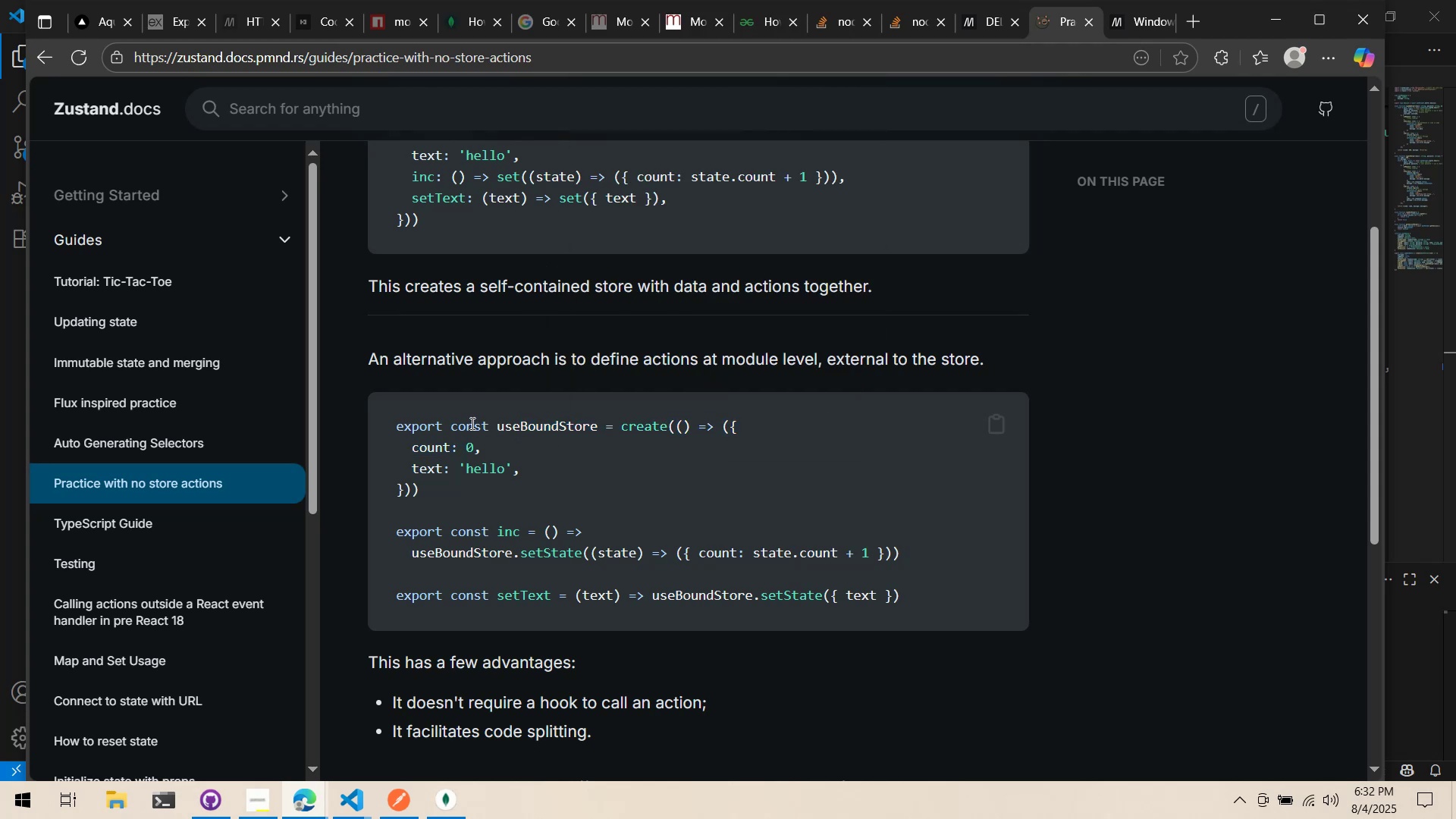 
scroll: coordinate [468, 423], scroll_direction: down, amount: 6.0
 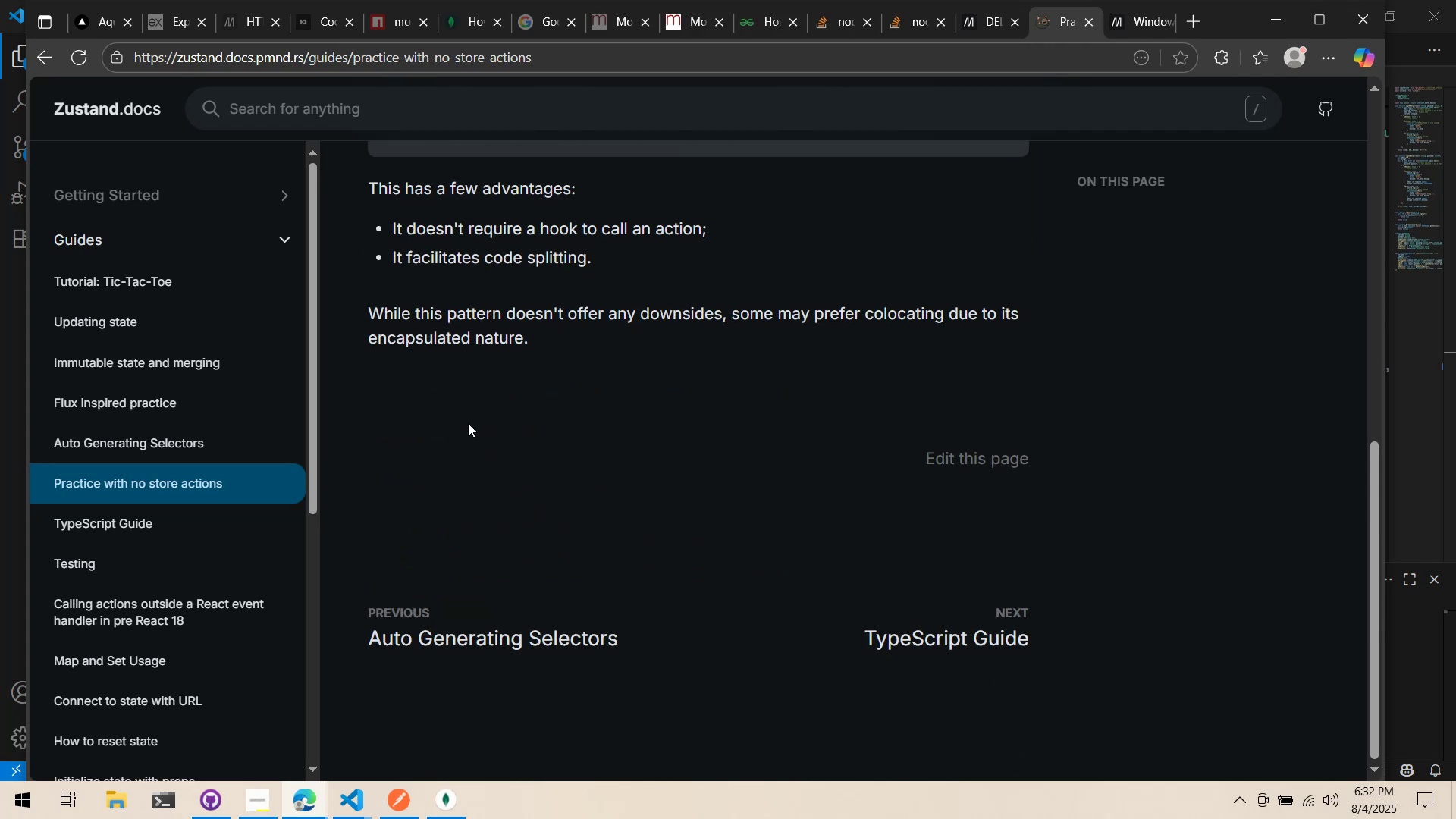 
scroll: coordinate [468, 423], scroll_direction: up, amount: 4.0
 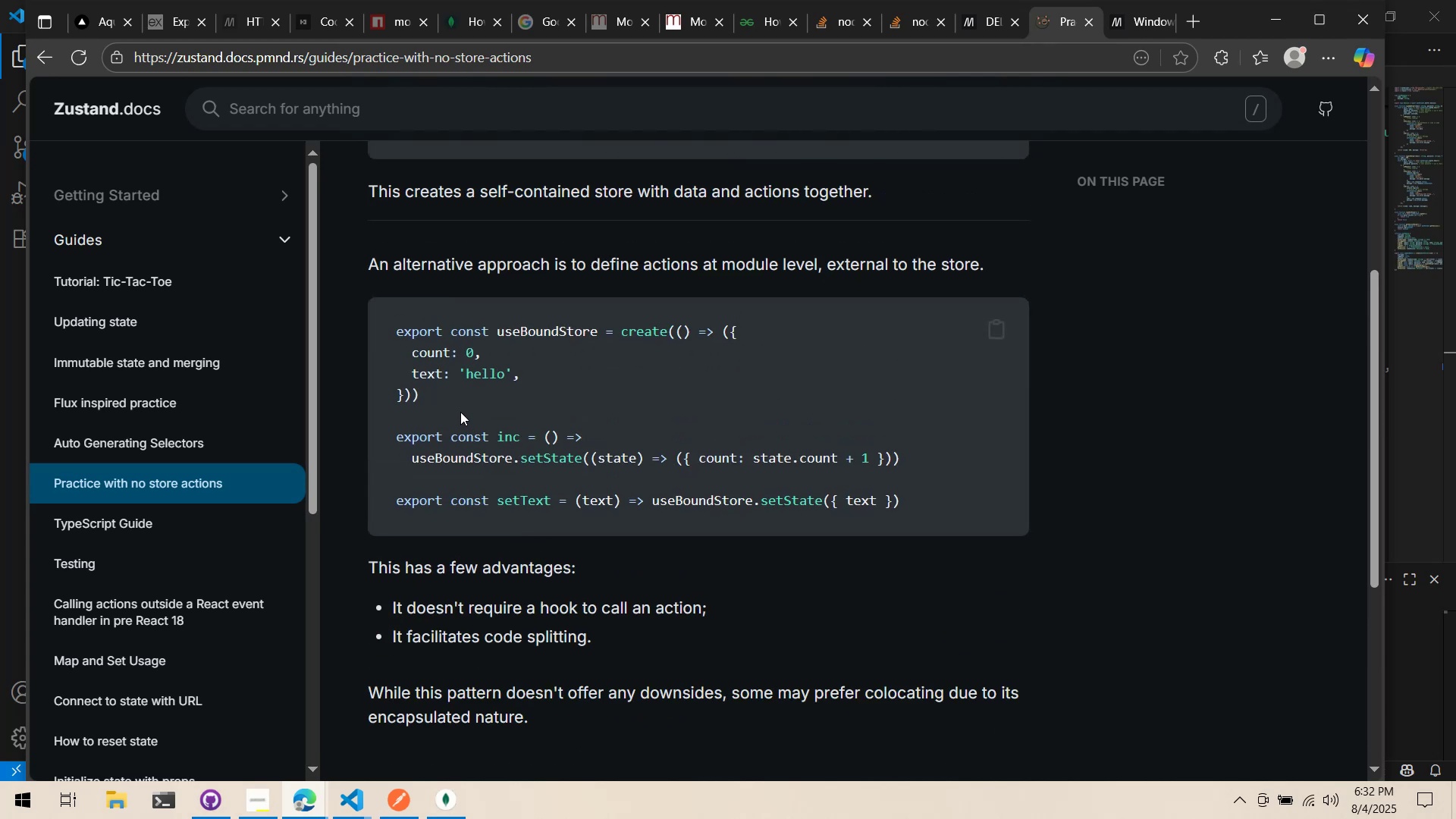 
wait(5.46)
 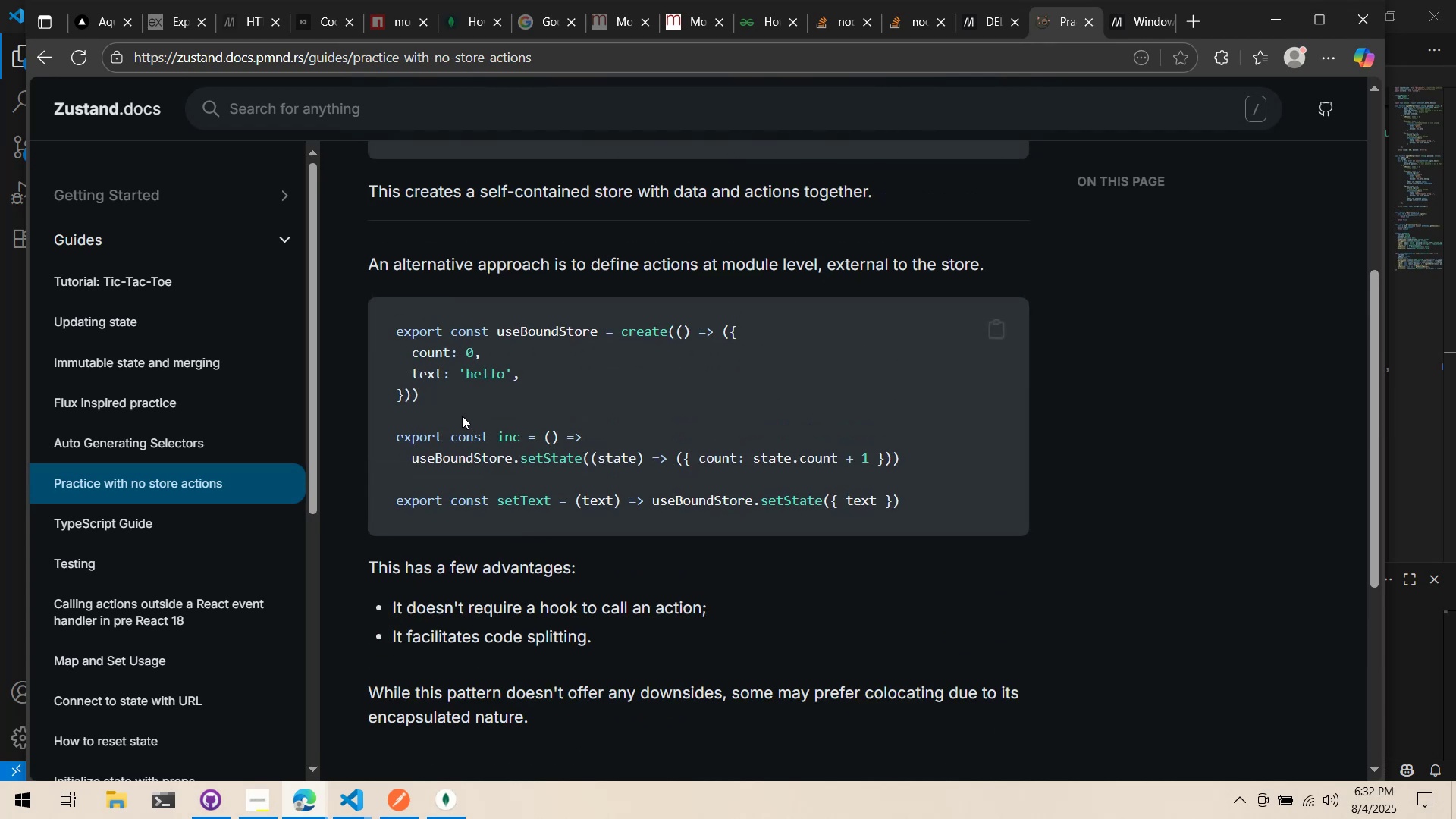 
key(Alt+AltLeft)
 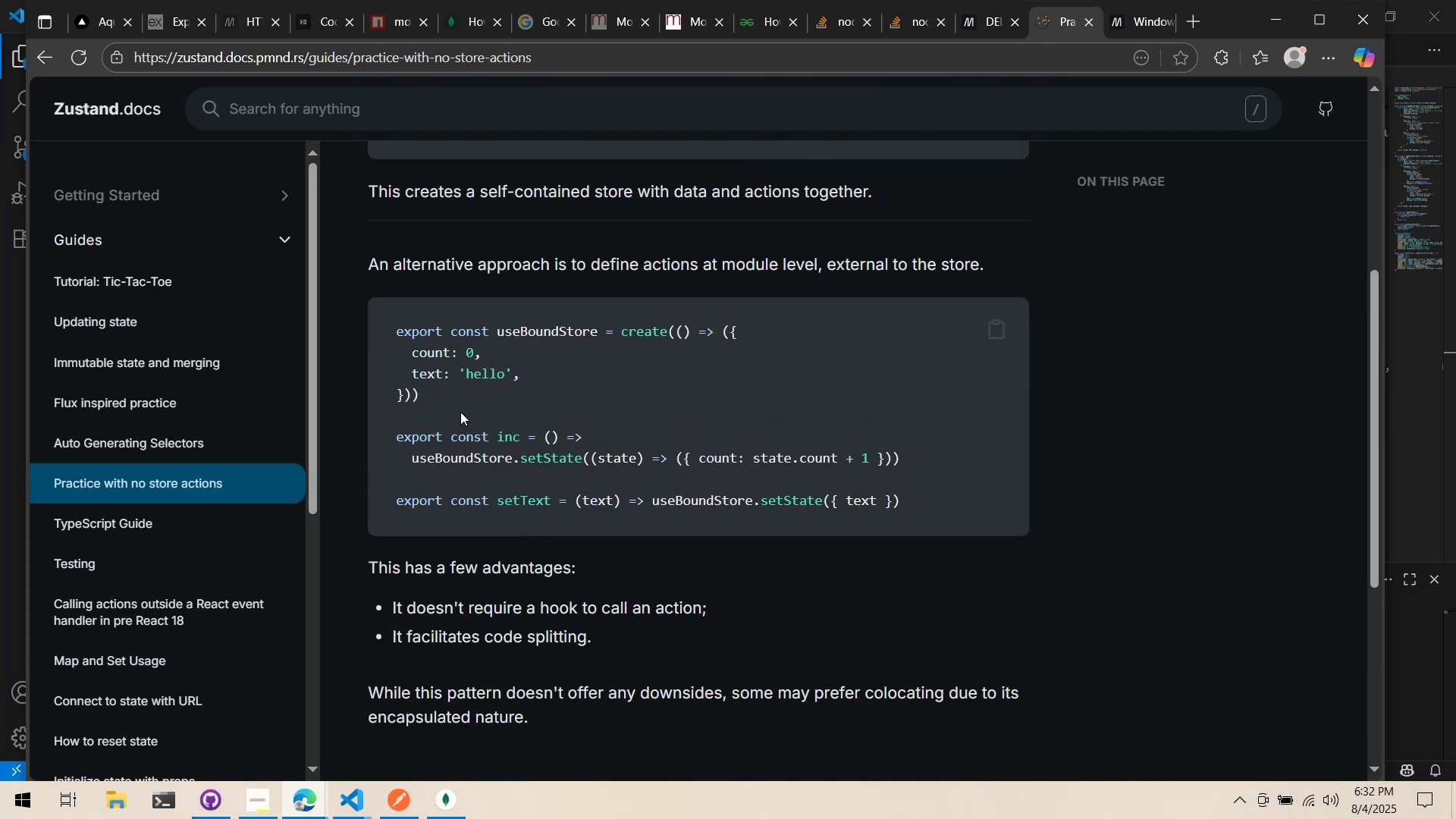 
key(Alt+Tab)
 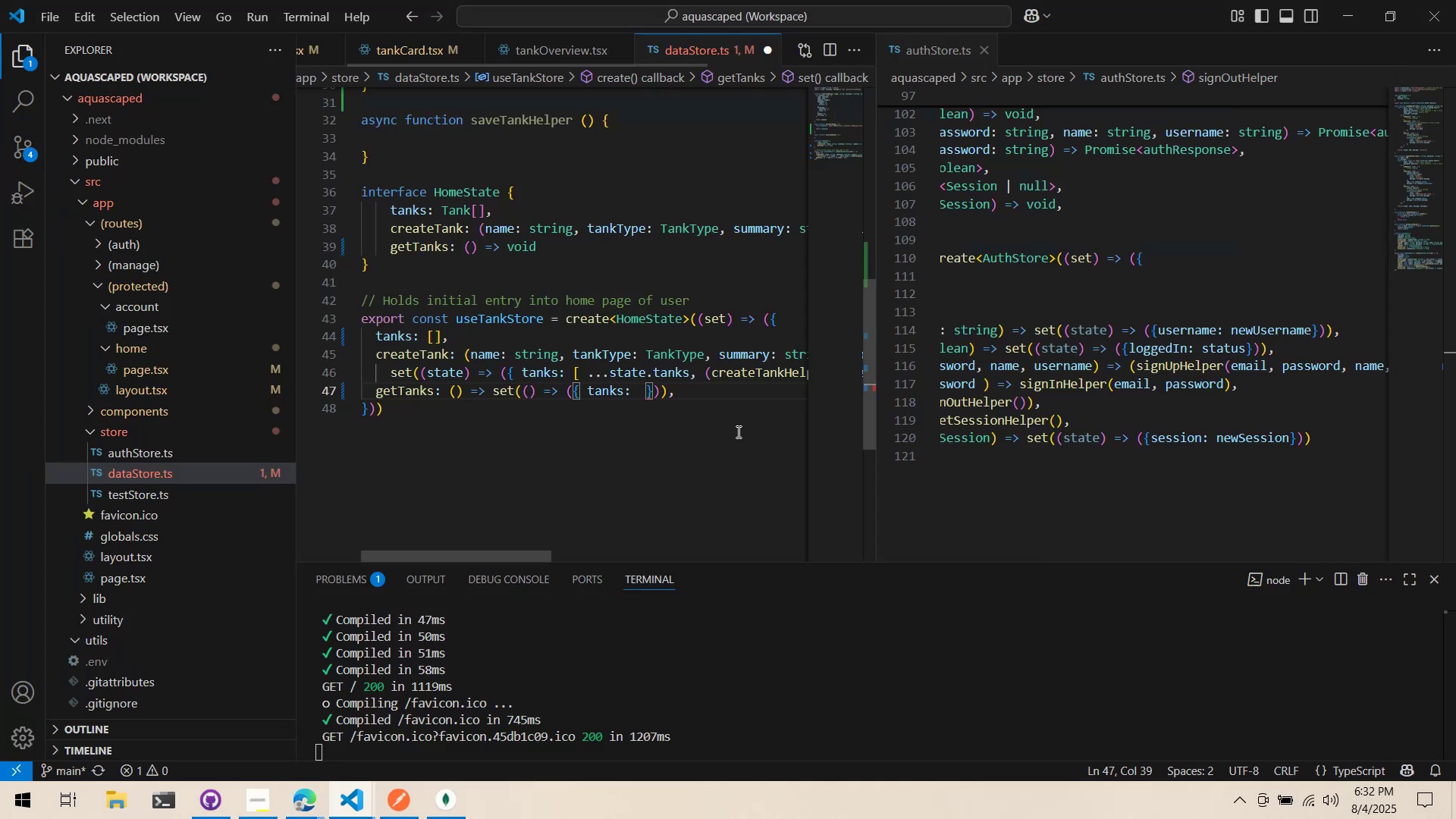 
left_click([660, 398])
 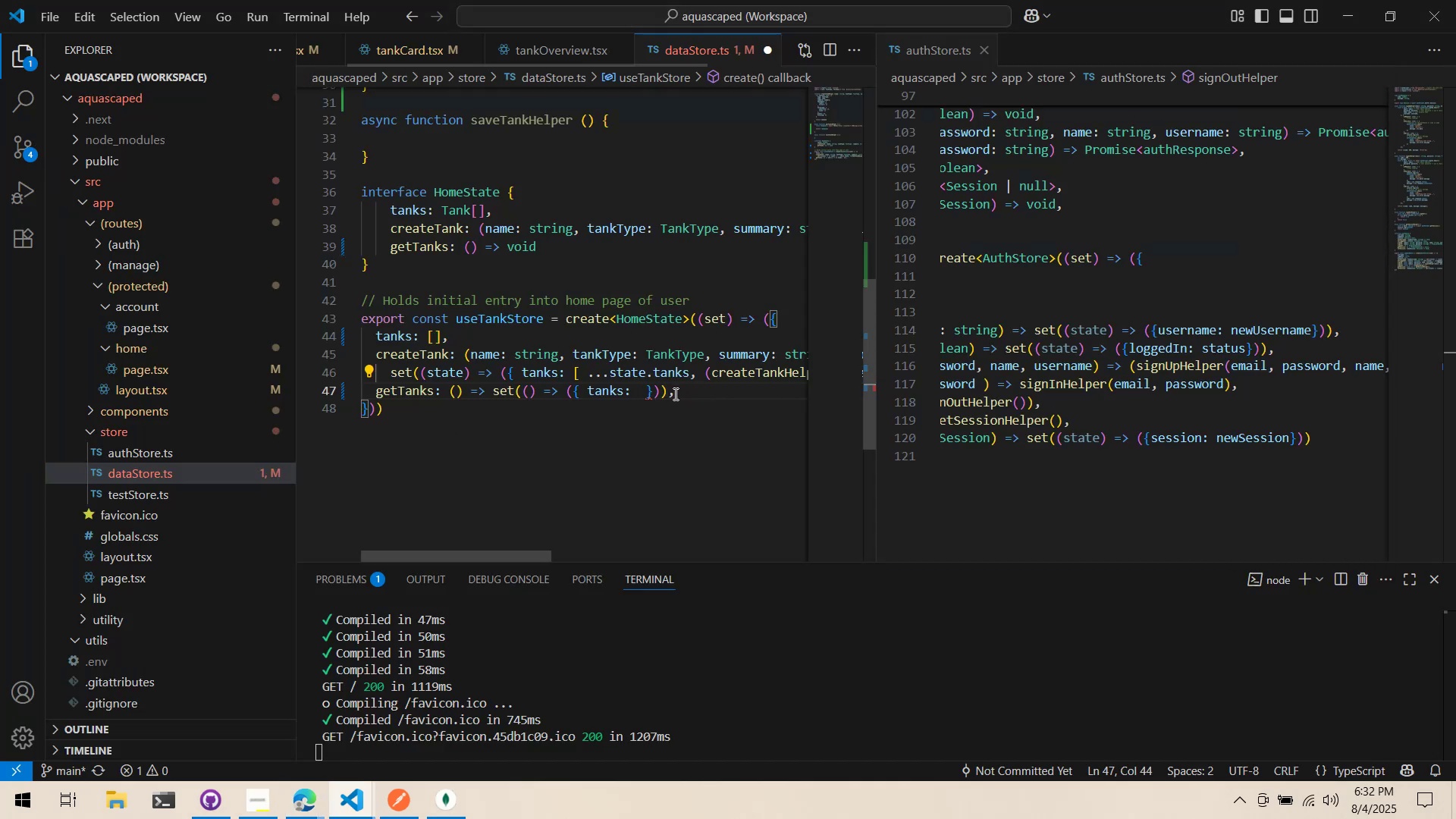 
left_click([648, 395])
 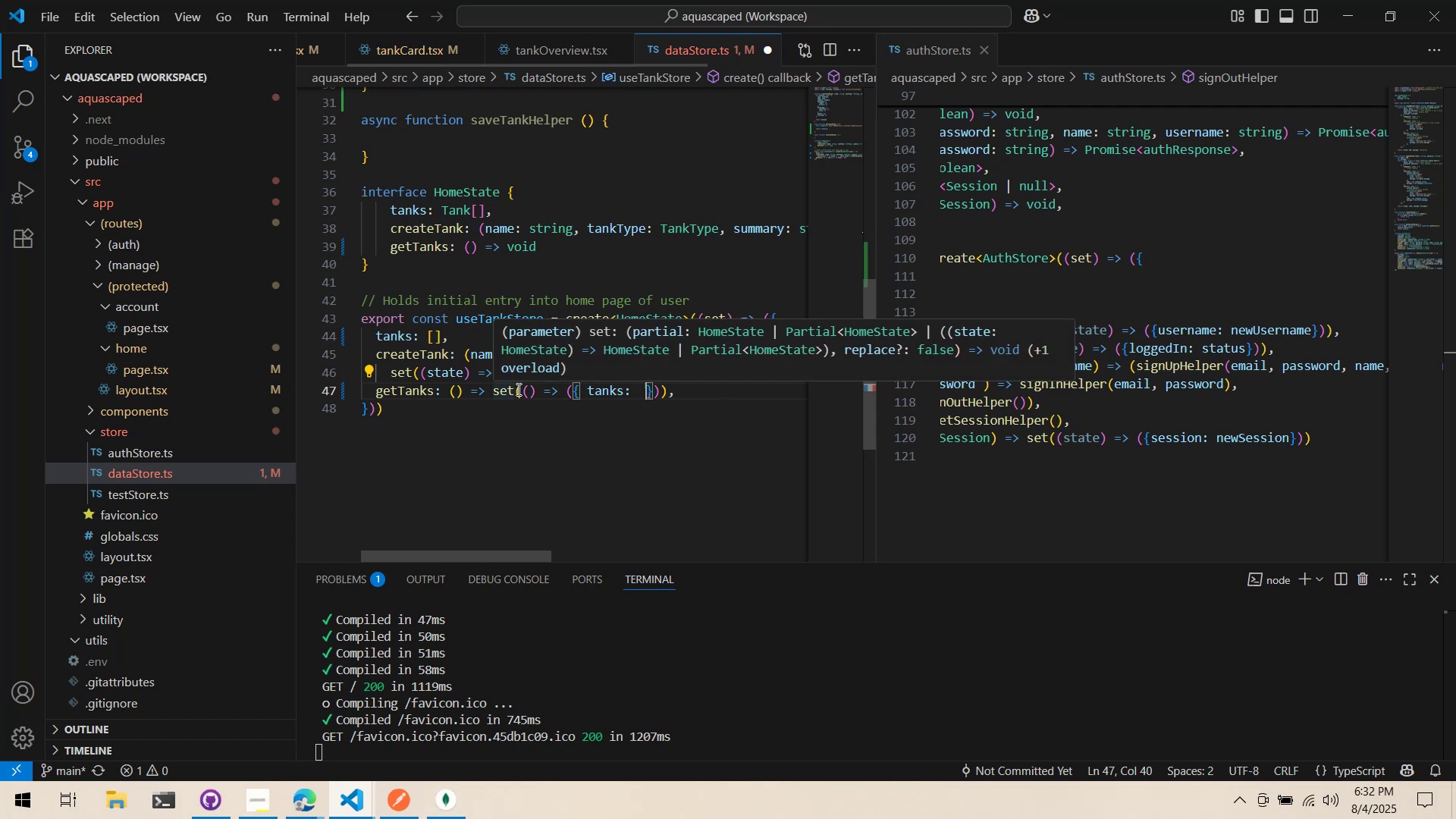 
left_click_drag(start_coordinate=[491, 390], to_coordinate=[666, 393])
 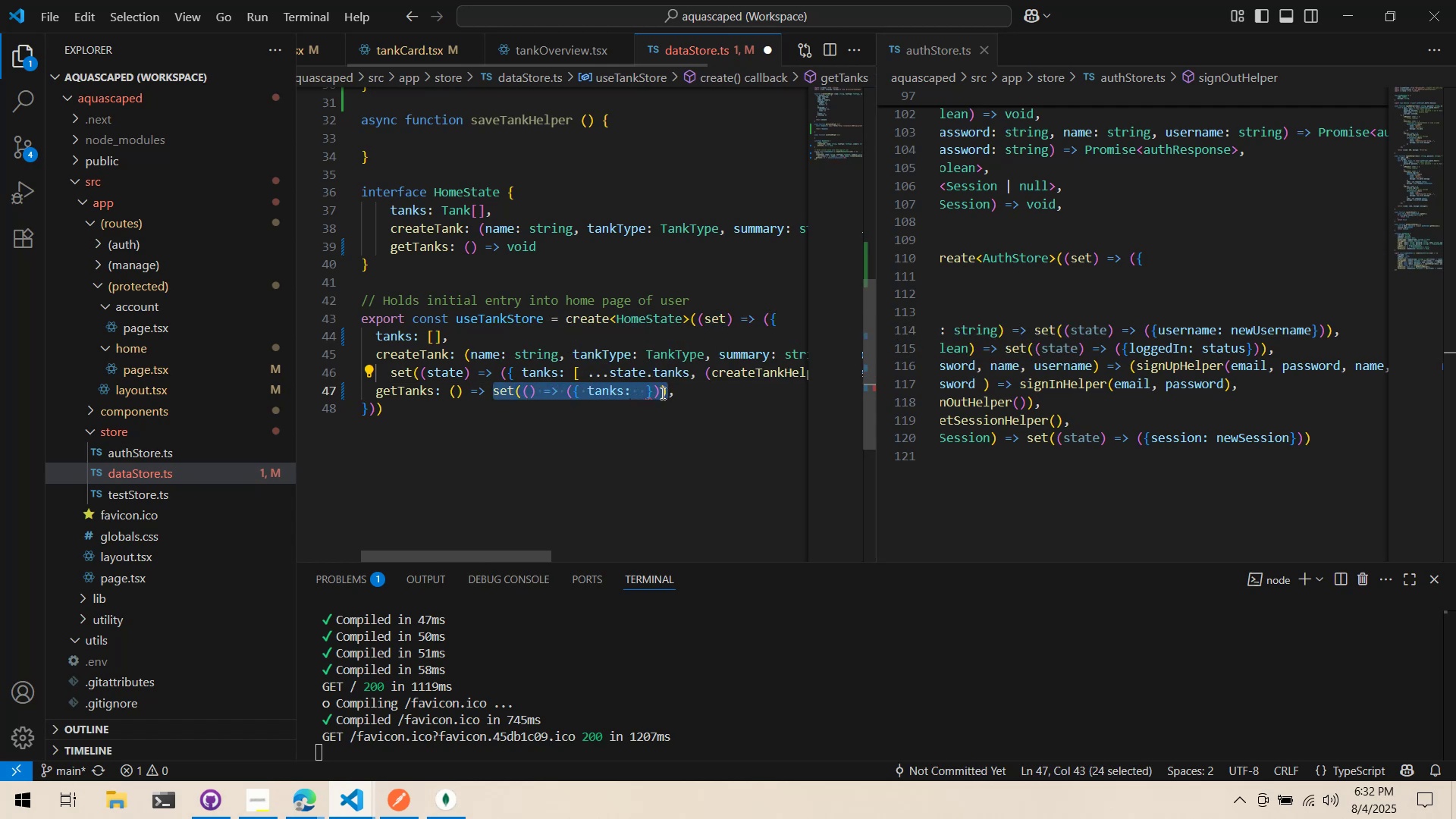 
key(Control+X)
 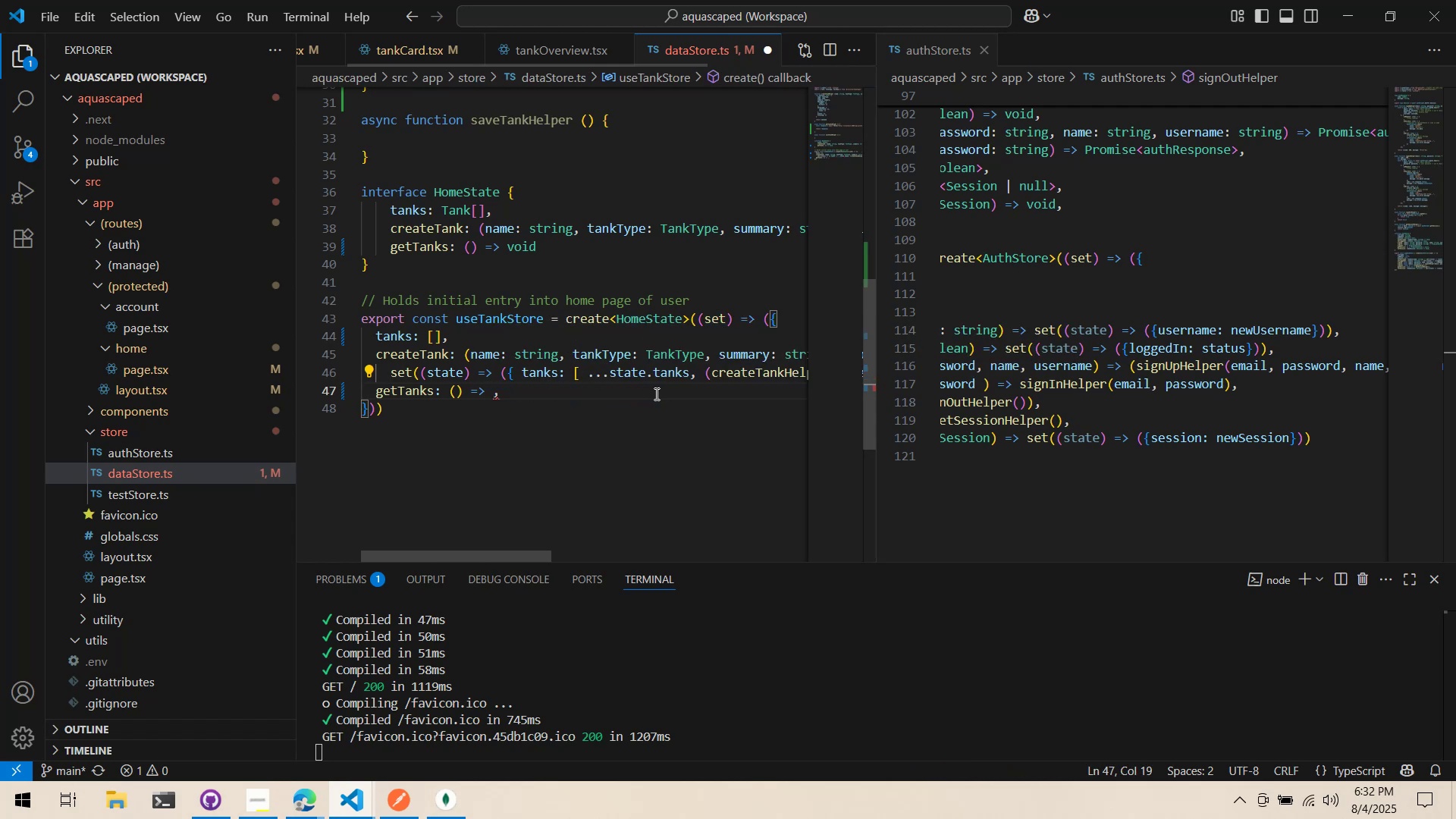 
scroll: coordinate [656, 394], scroll_direction: up, amount: 1.0
 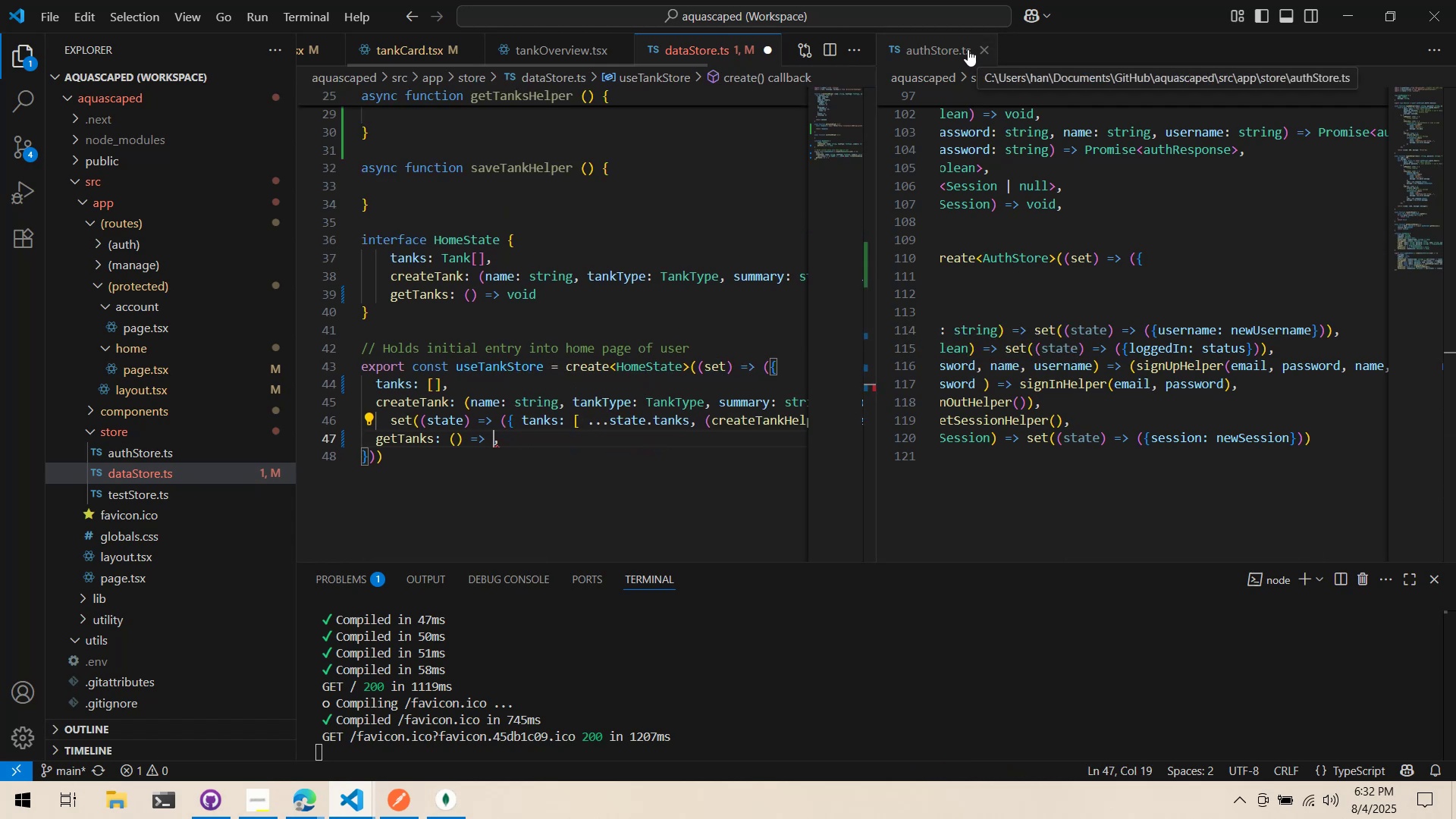 
middle_click([968, 49])
 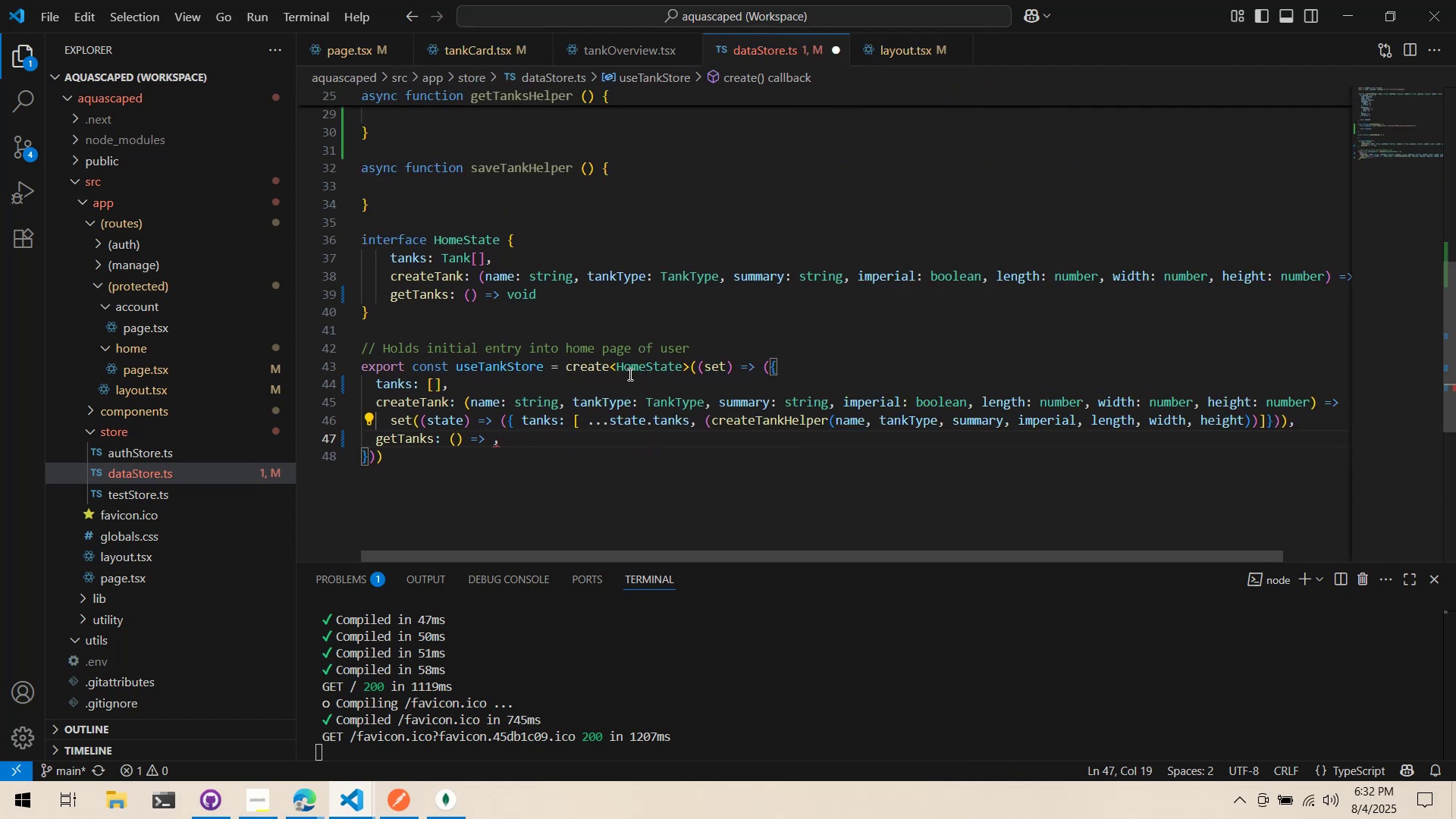 
type((return get)
 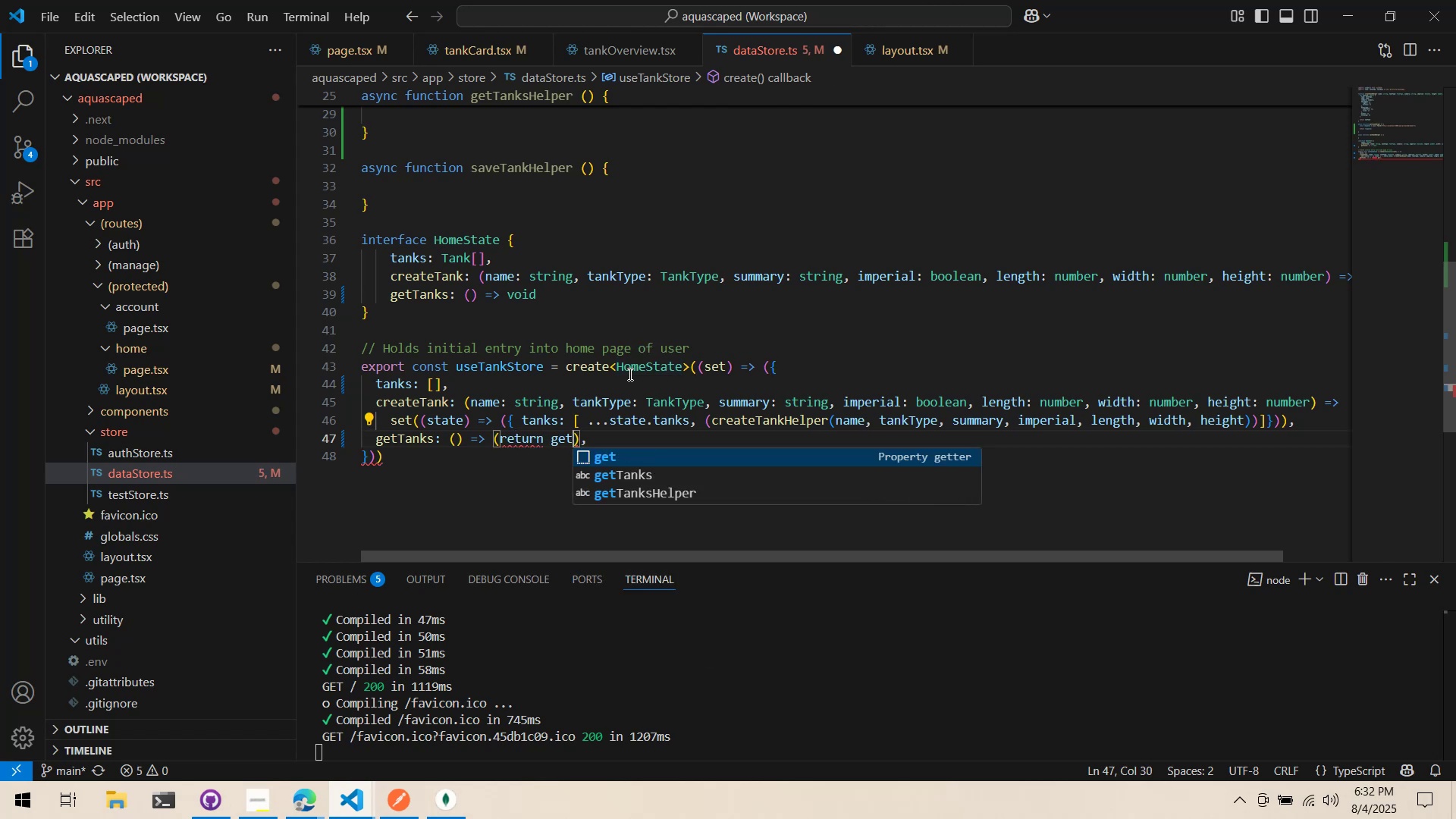 
hold_key(key=ShiftLeft, duration=0.49)
 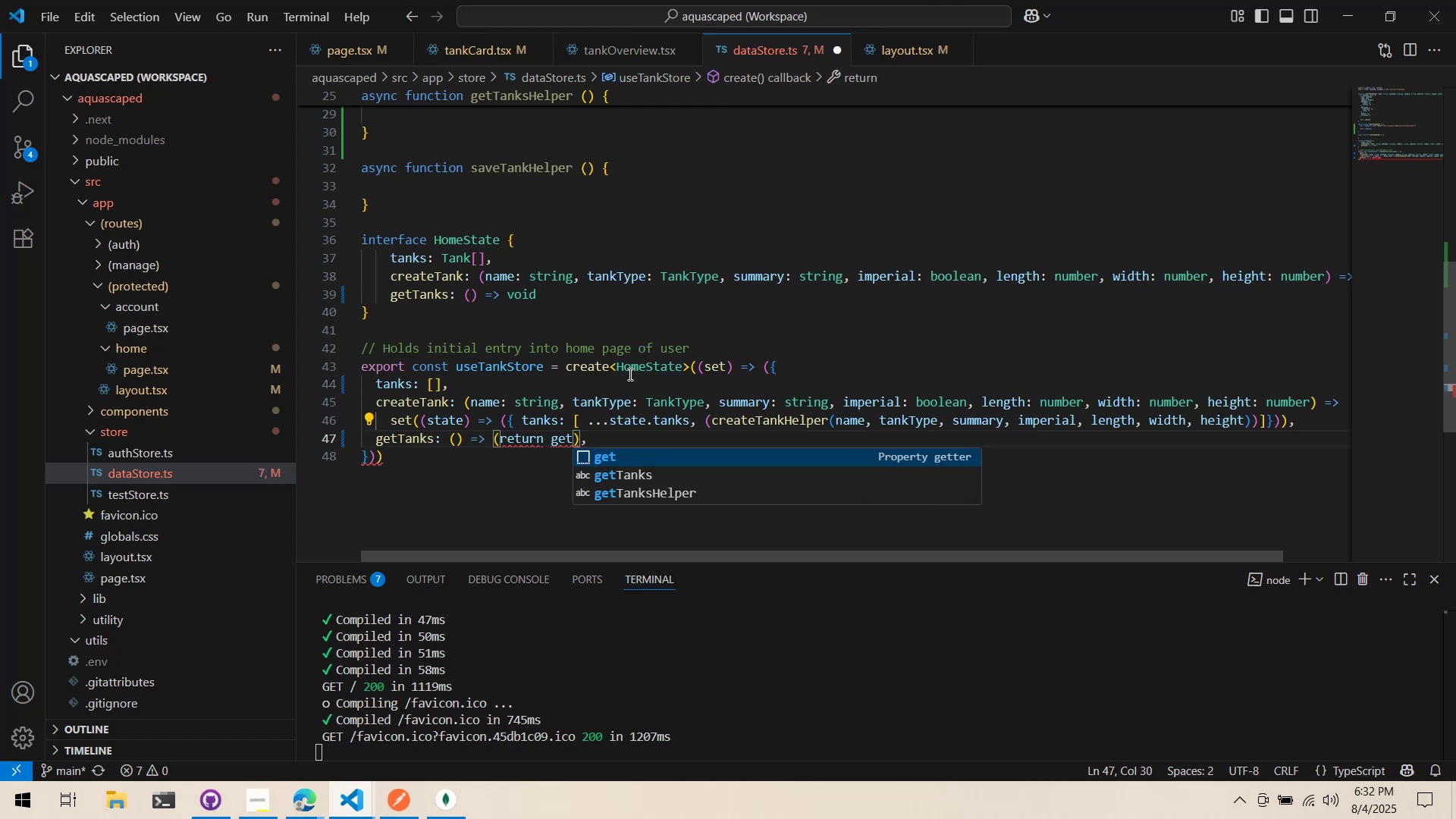 
key(ArrowDown)
 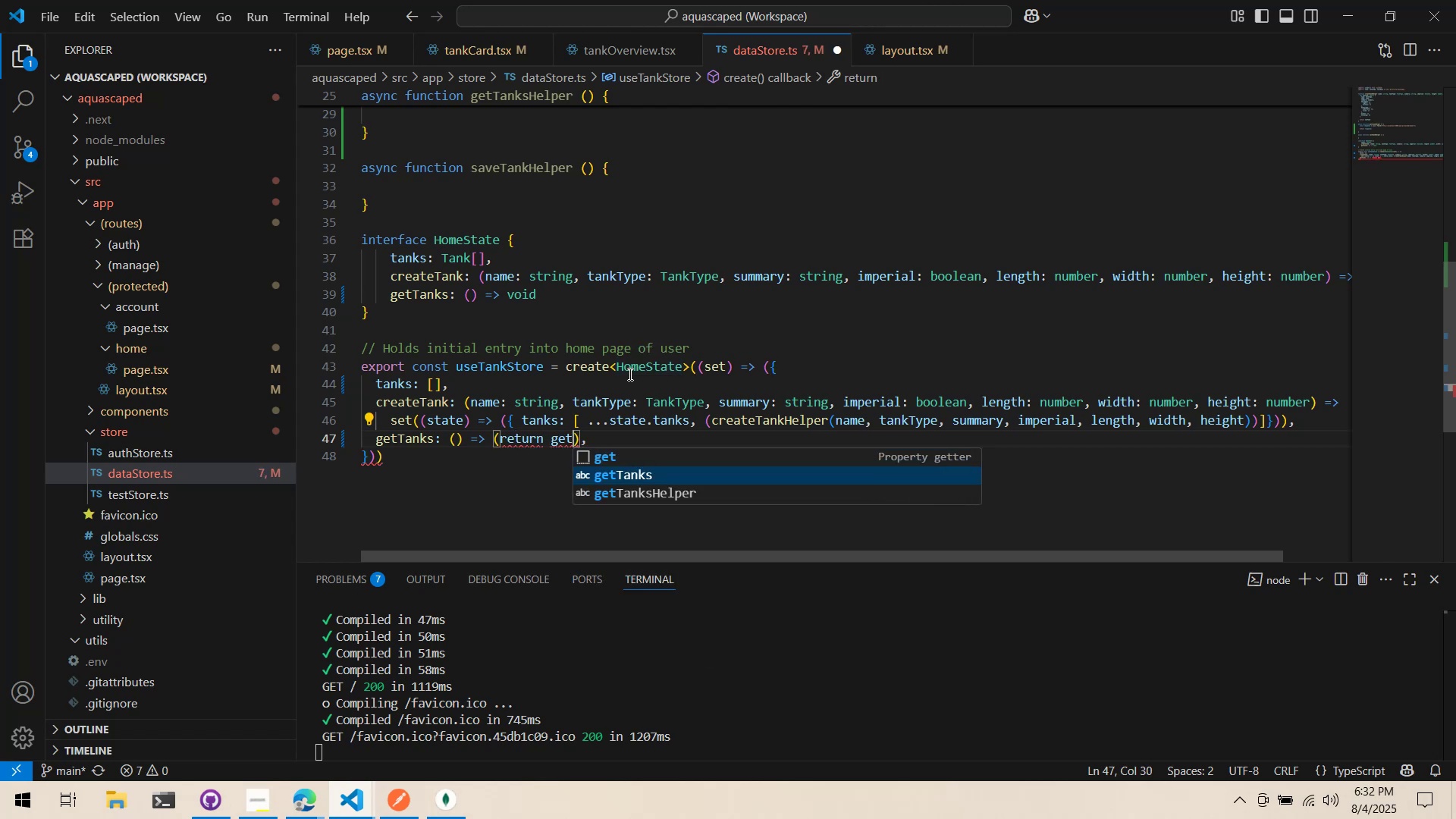 
key(Enter)
 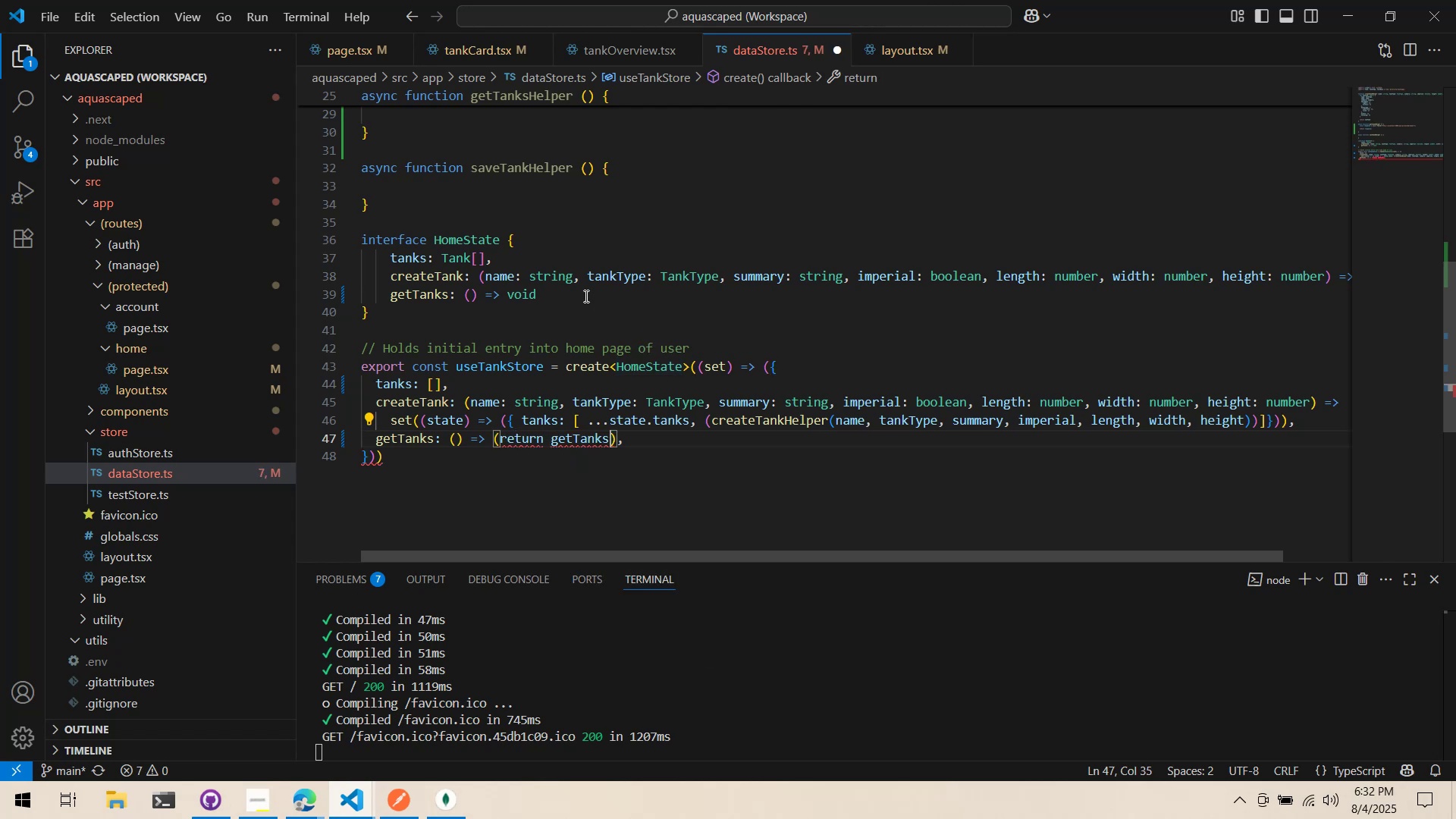 
double_click([534, 297])
 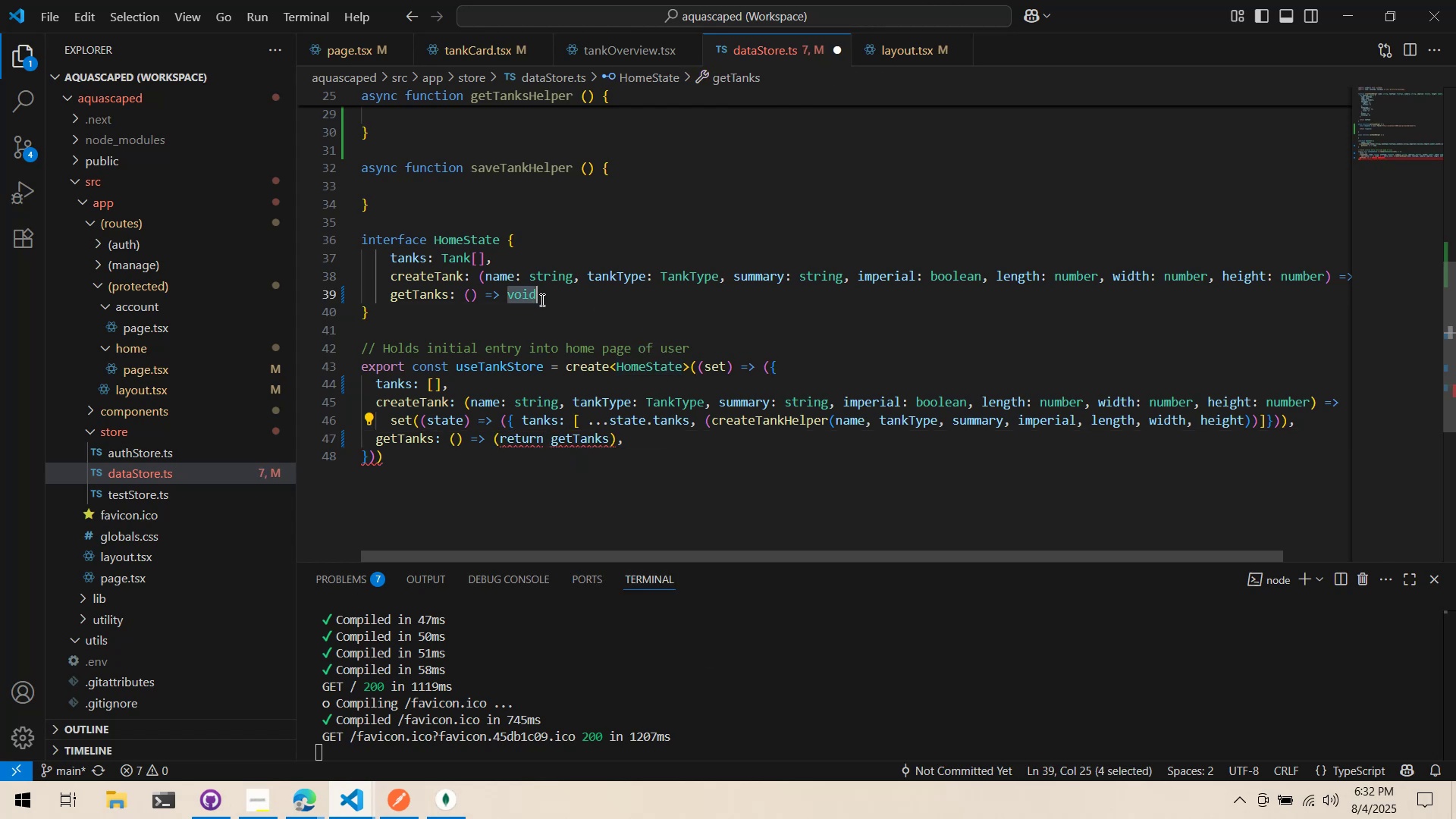 
type(Promise<any.)
key(Backspace)
type(>)
 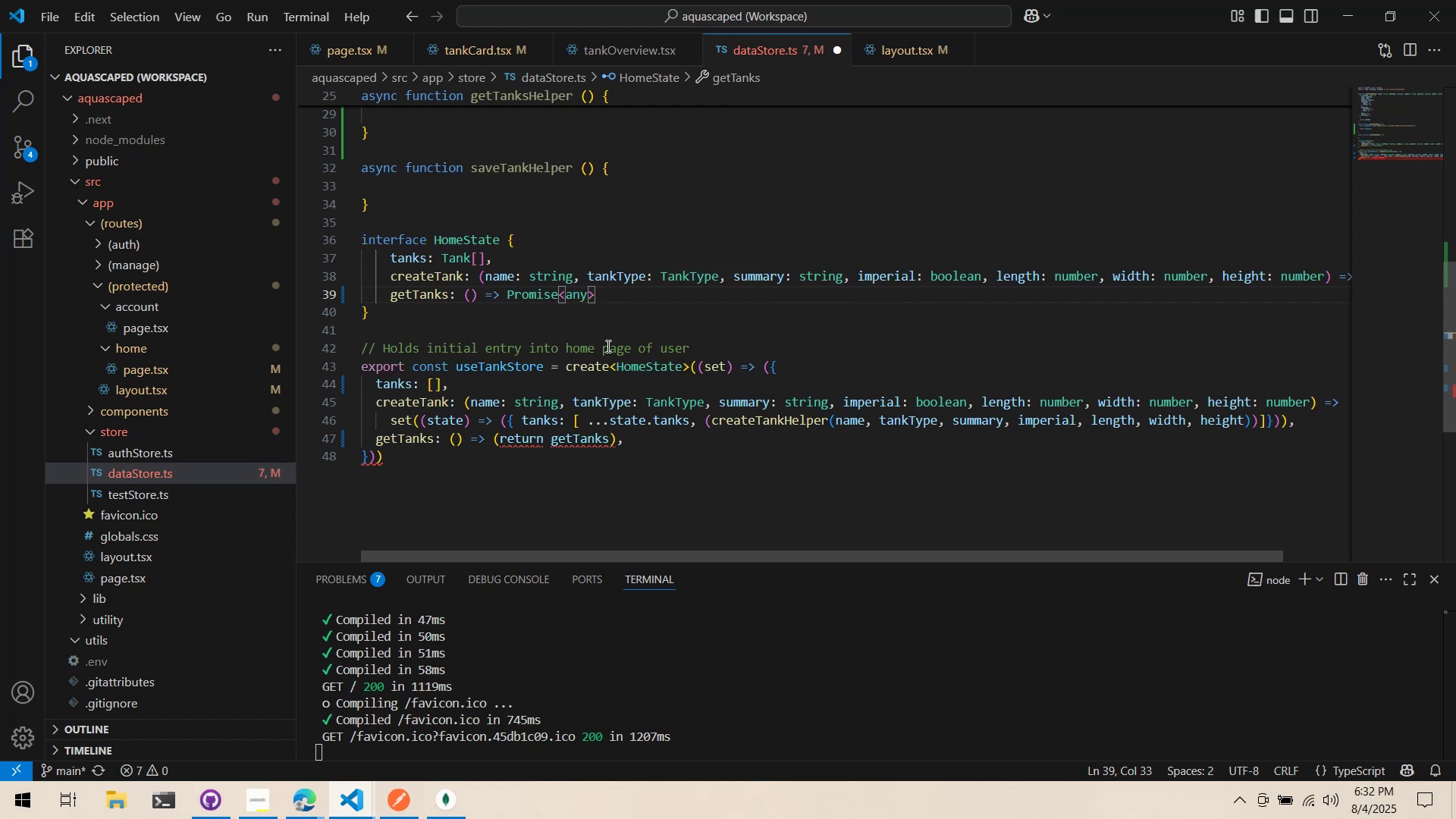 
left_click([615, 346])
 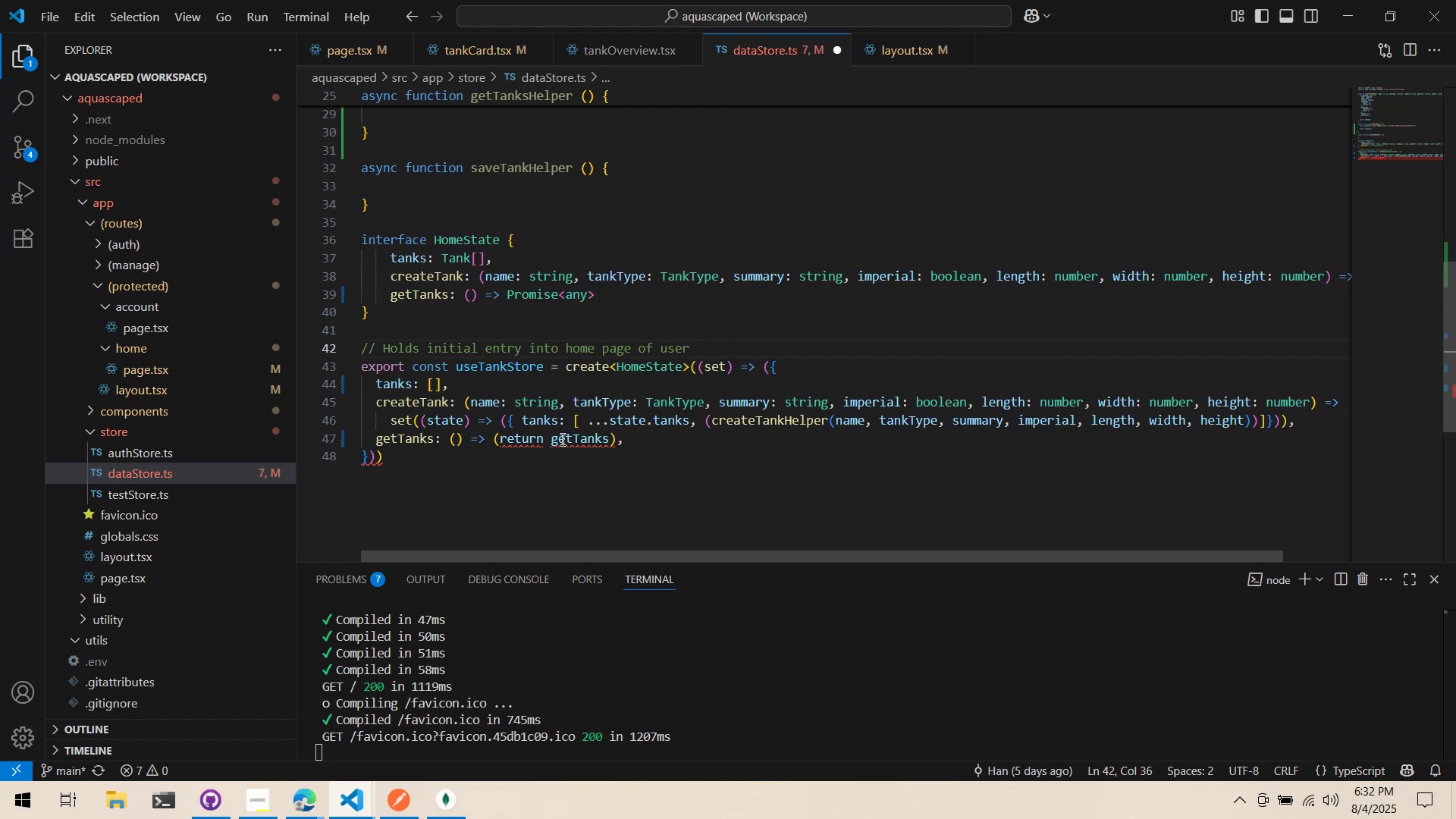 
double_click([561, 438])
 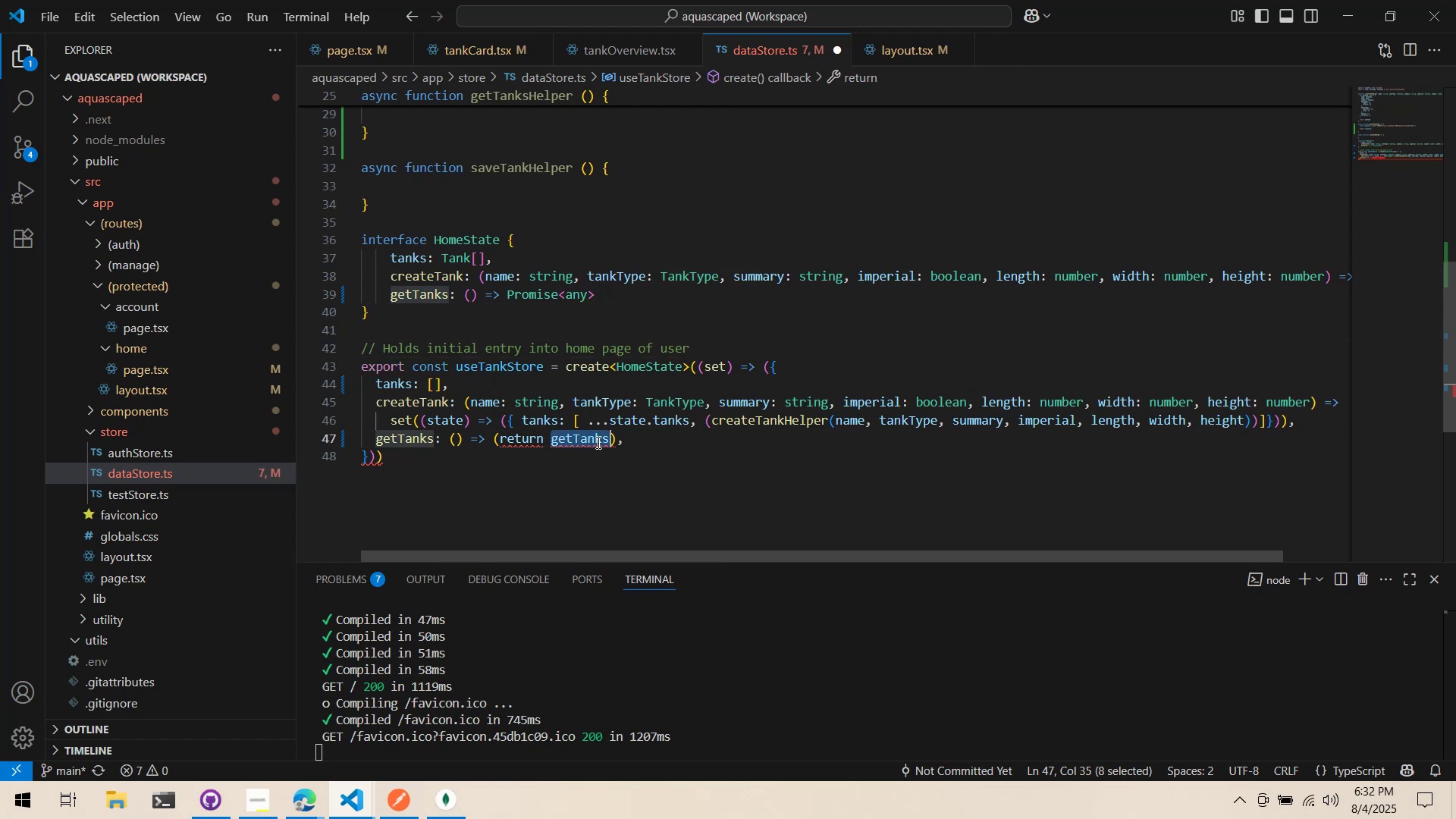 
triple_click([597, 442])
 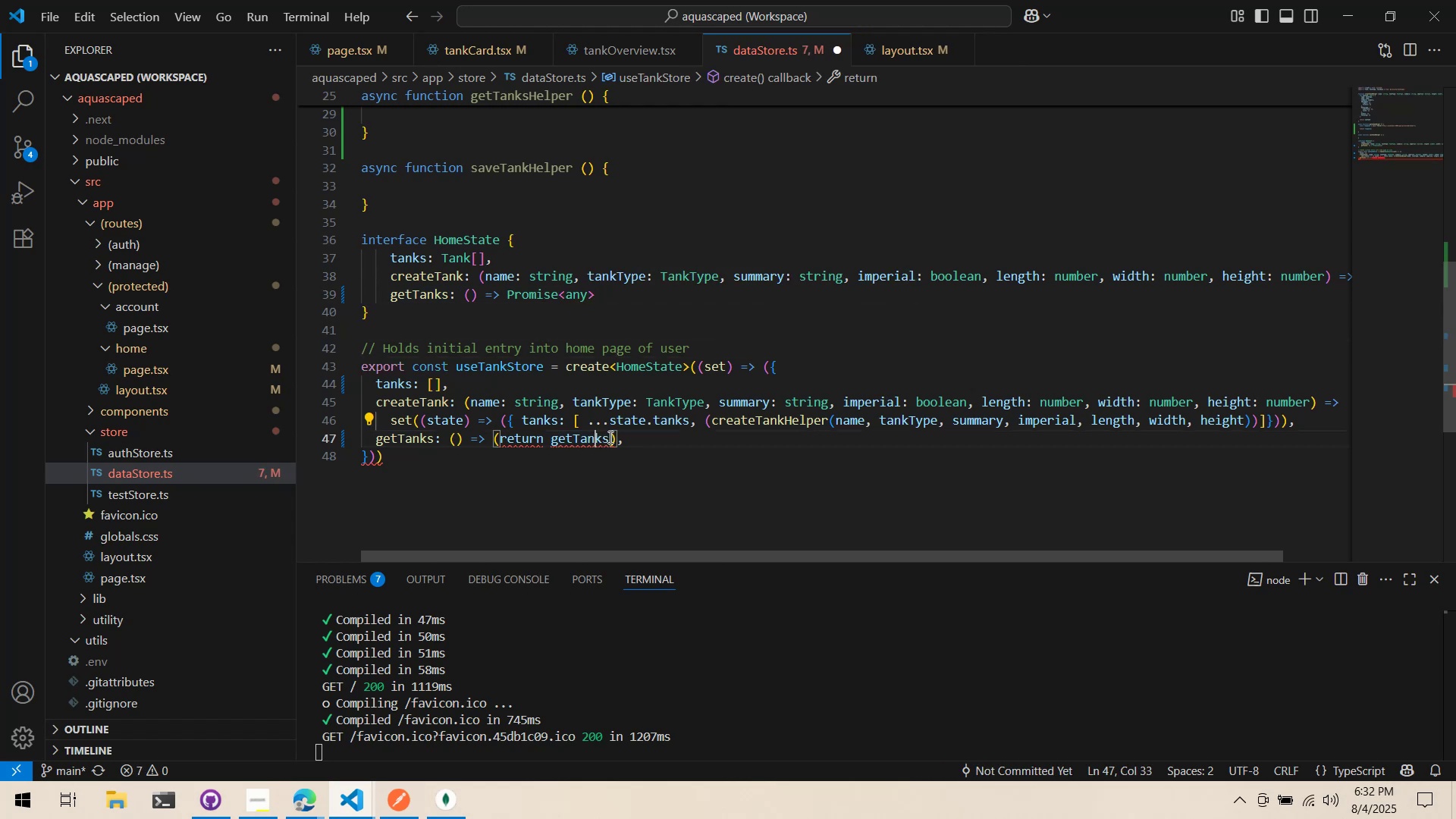 
triple_click([609, 437])
 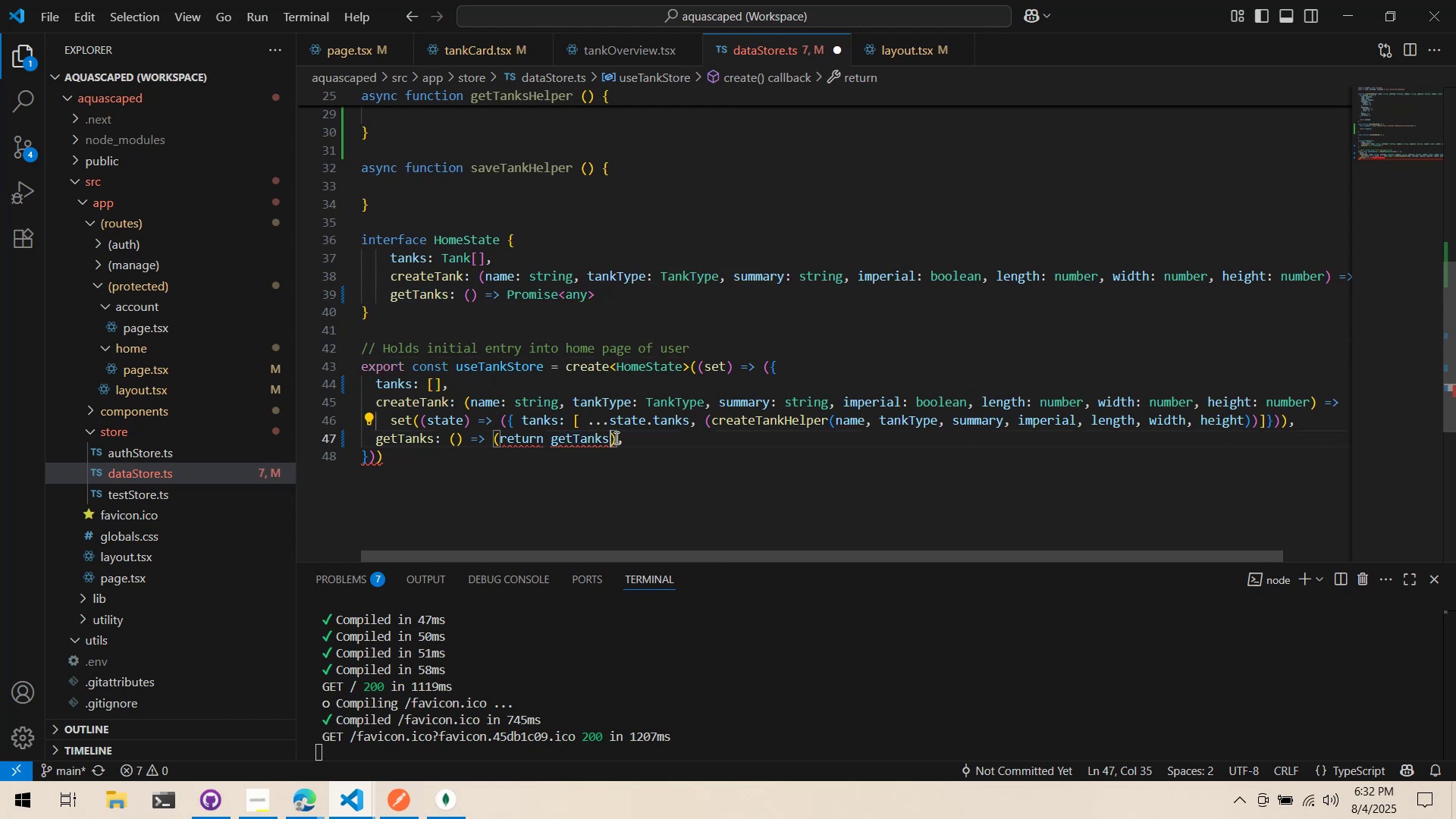 
type(())
 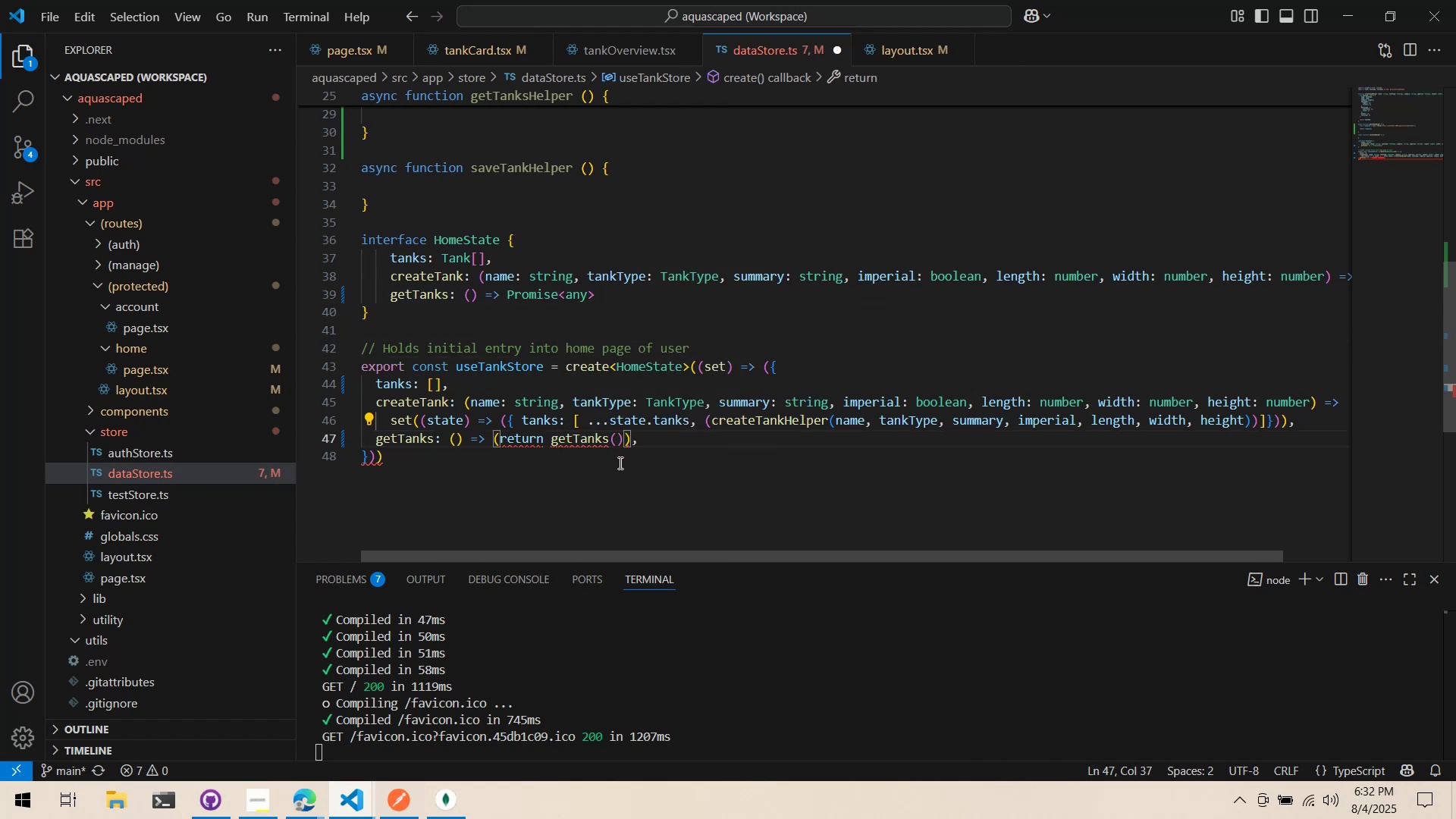 
left_click([642, 510])
 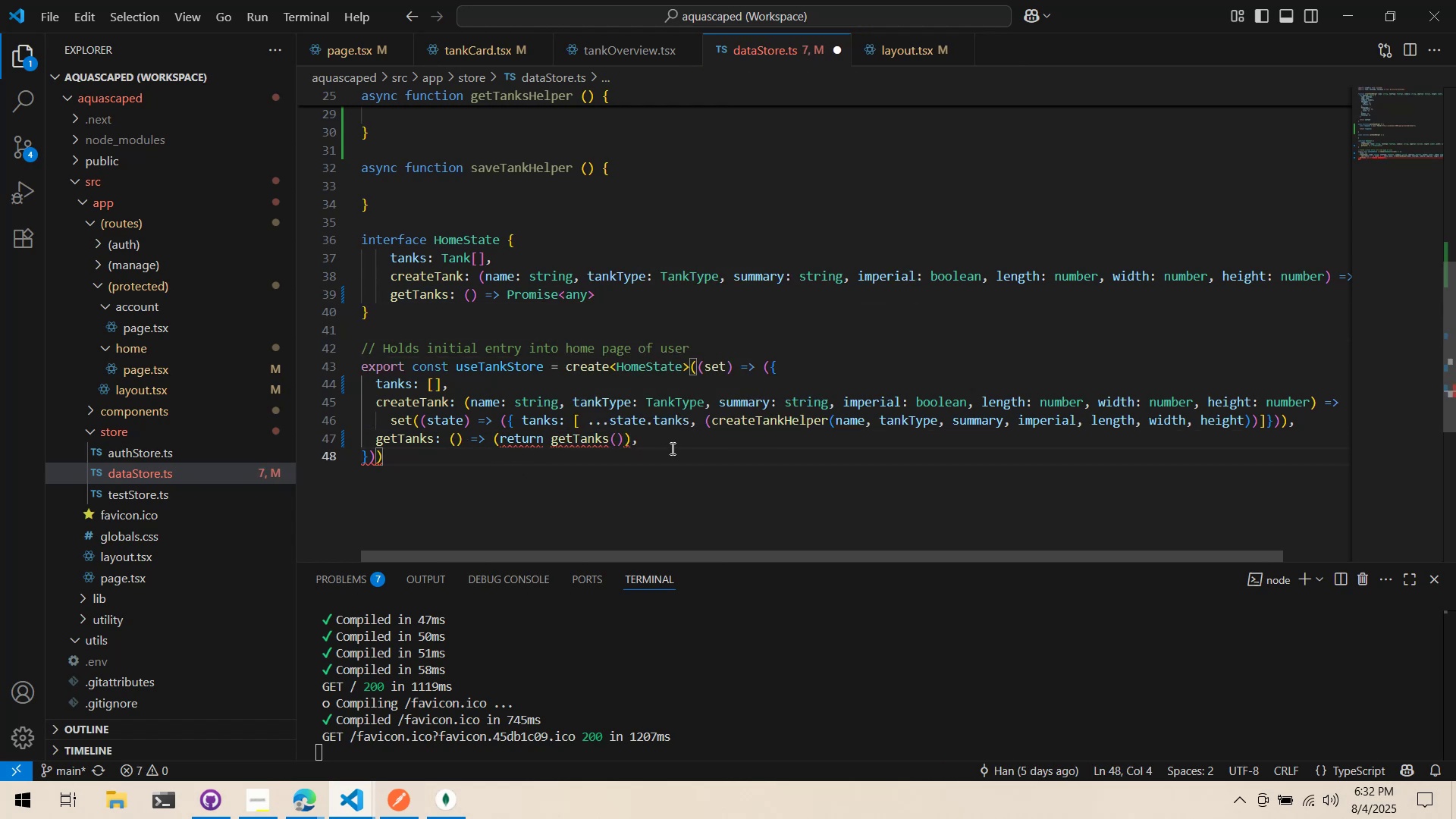 
double_click([551, 479])
 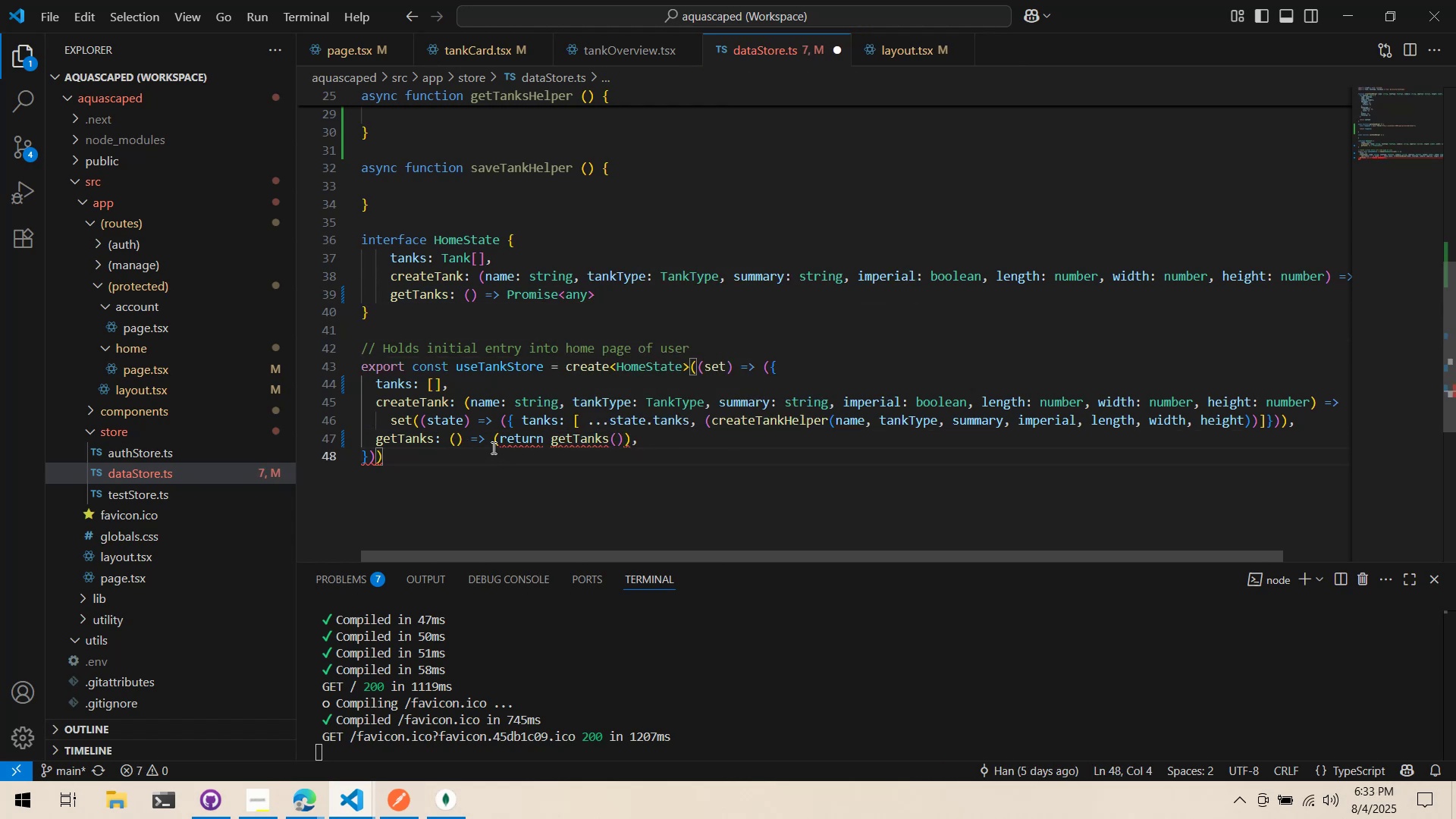 
left_click_drag(start_coordinate=[490, 445], to_coordinate=[634, 443])
 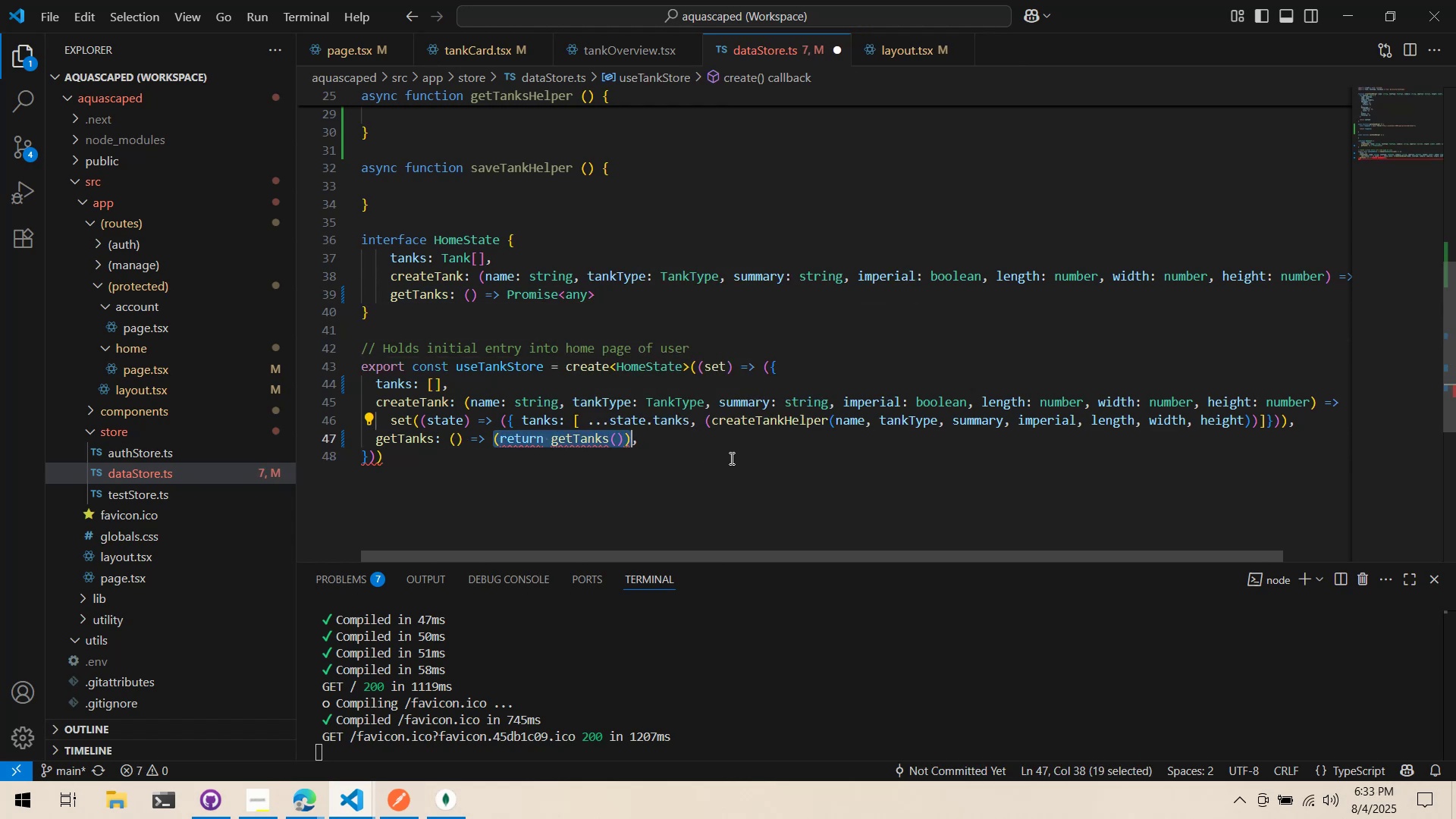 
key(Shift+BracketLeft)
 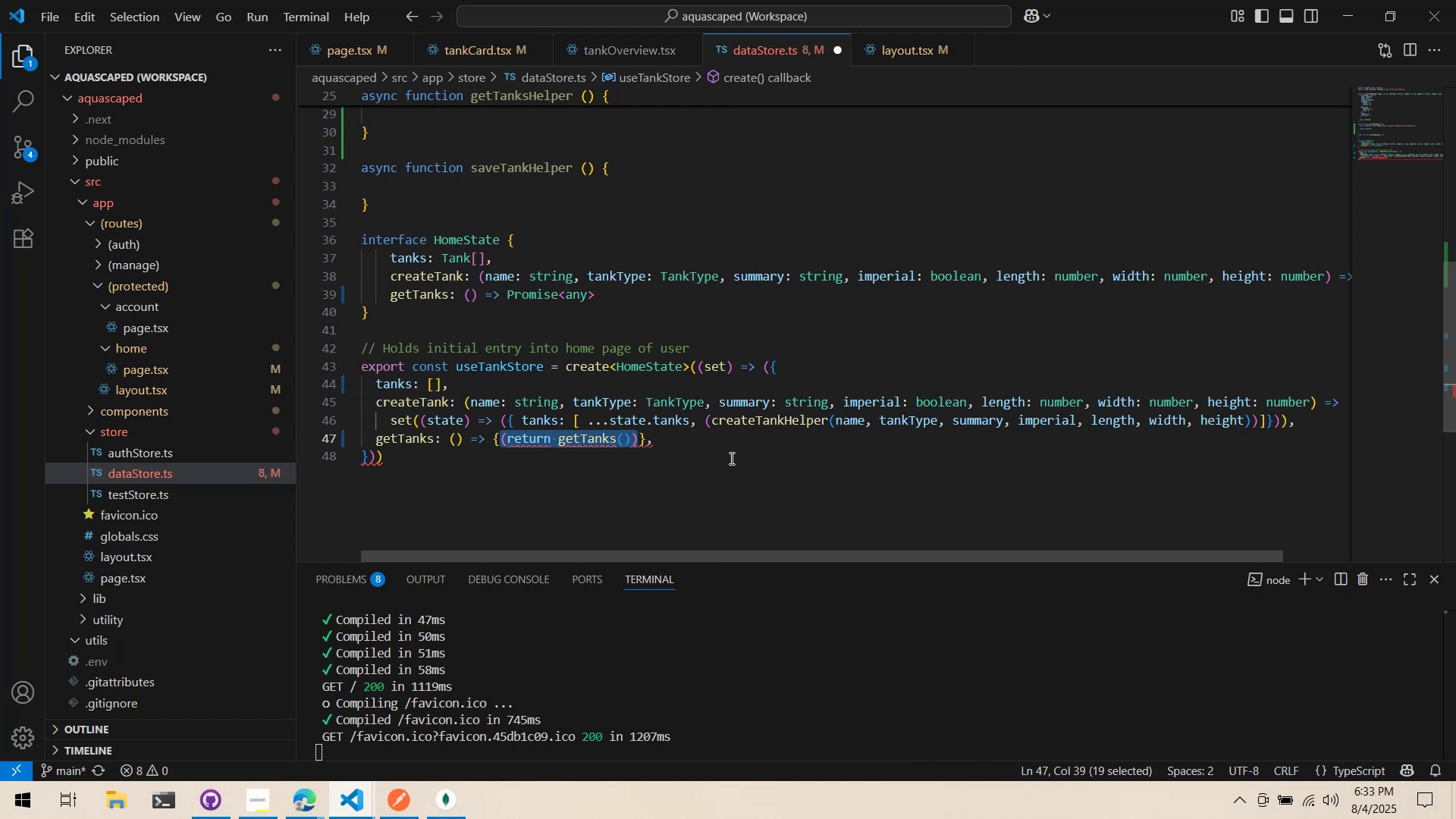 
key(Control+ControlLeft)
 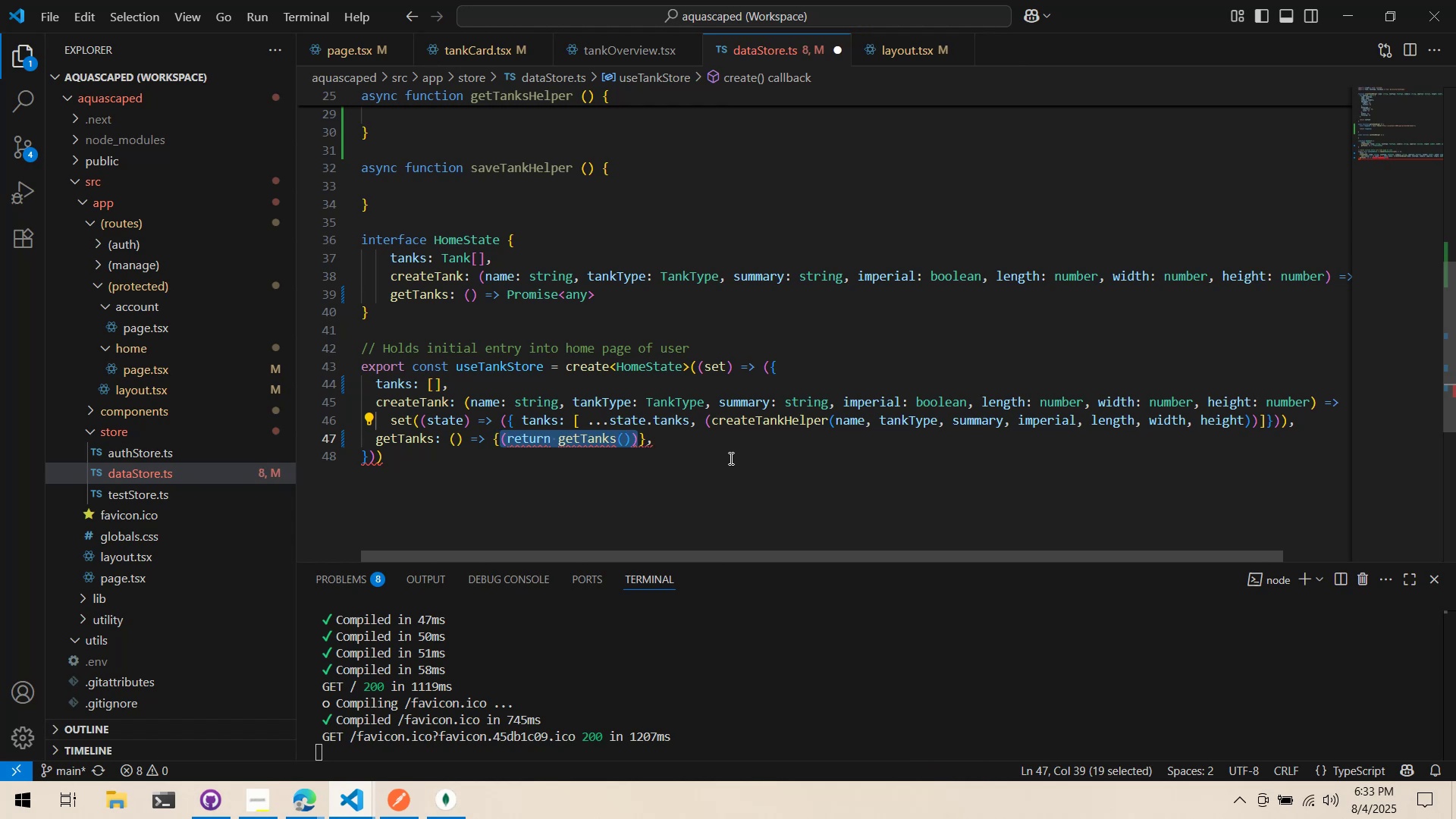 
key(Control+Z)
 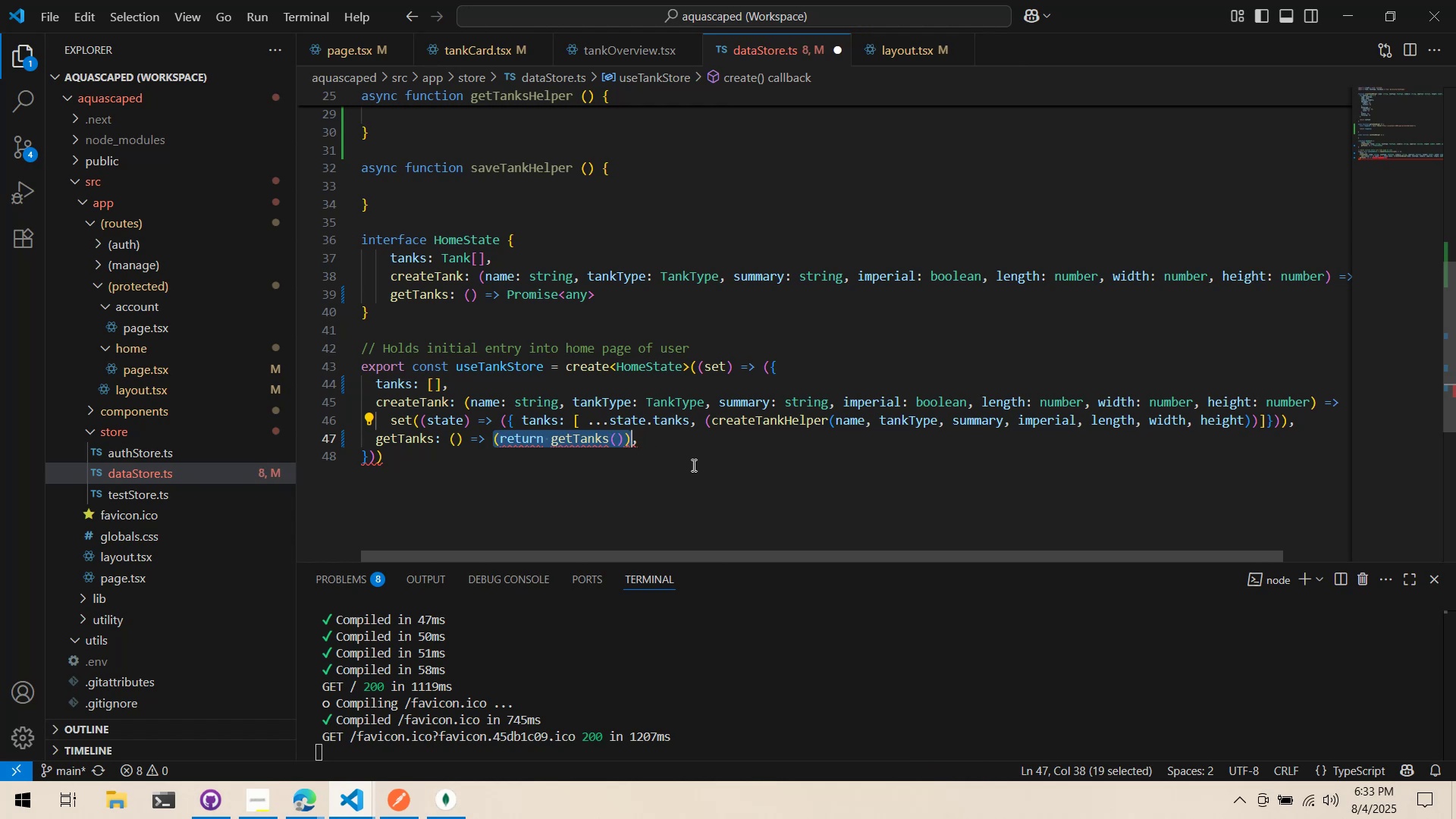 
left_click([692, 465])
 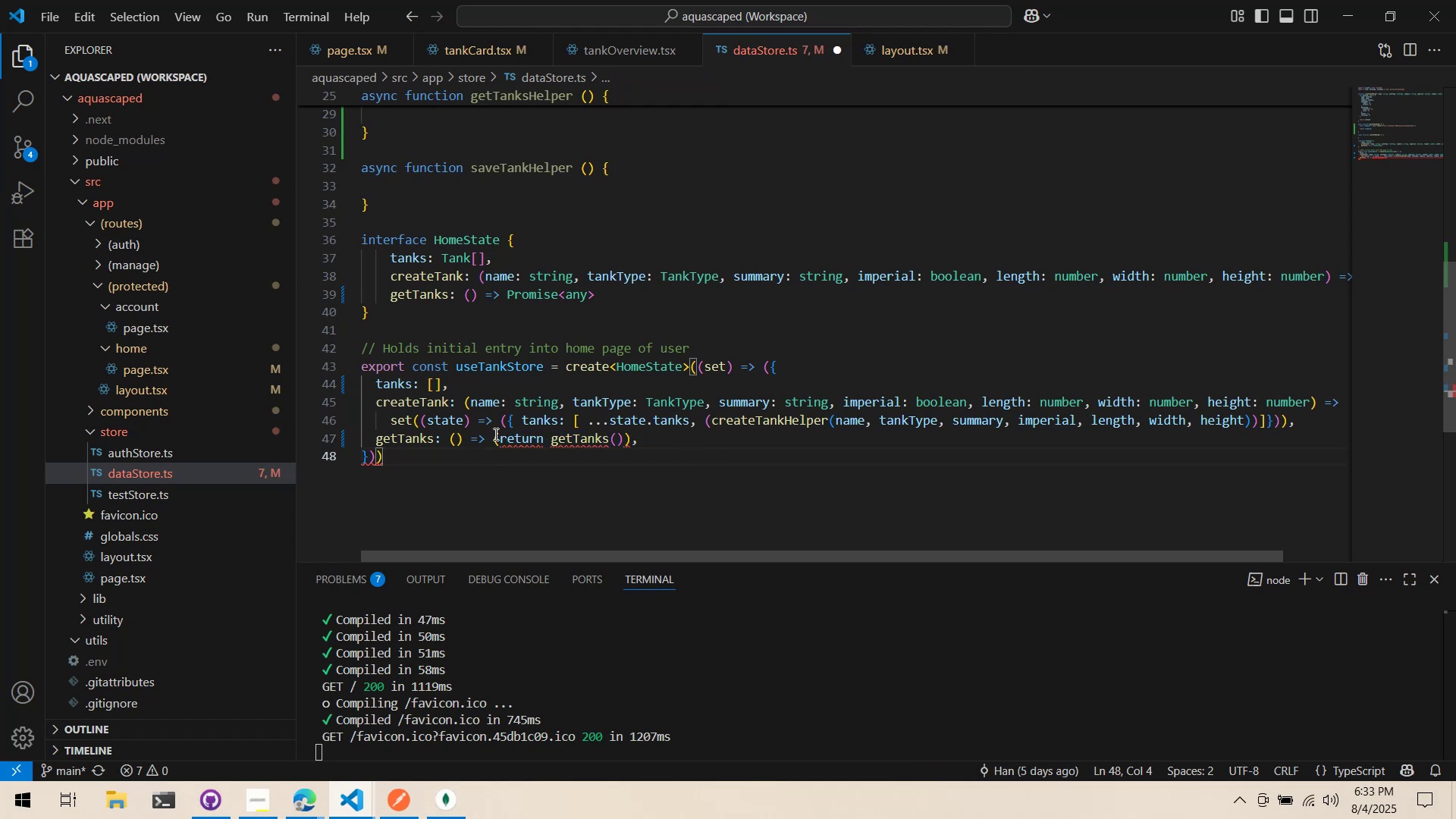 
left_click_drag(start_coordinate=[500, 435], to_coordinate=[627, 442])
 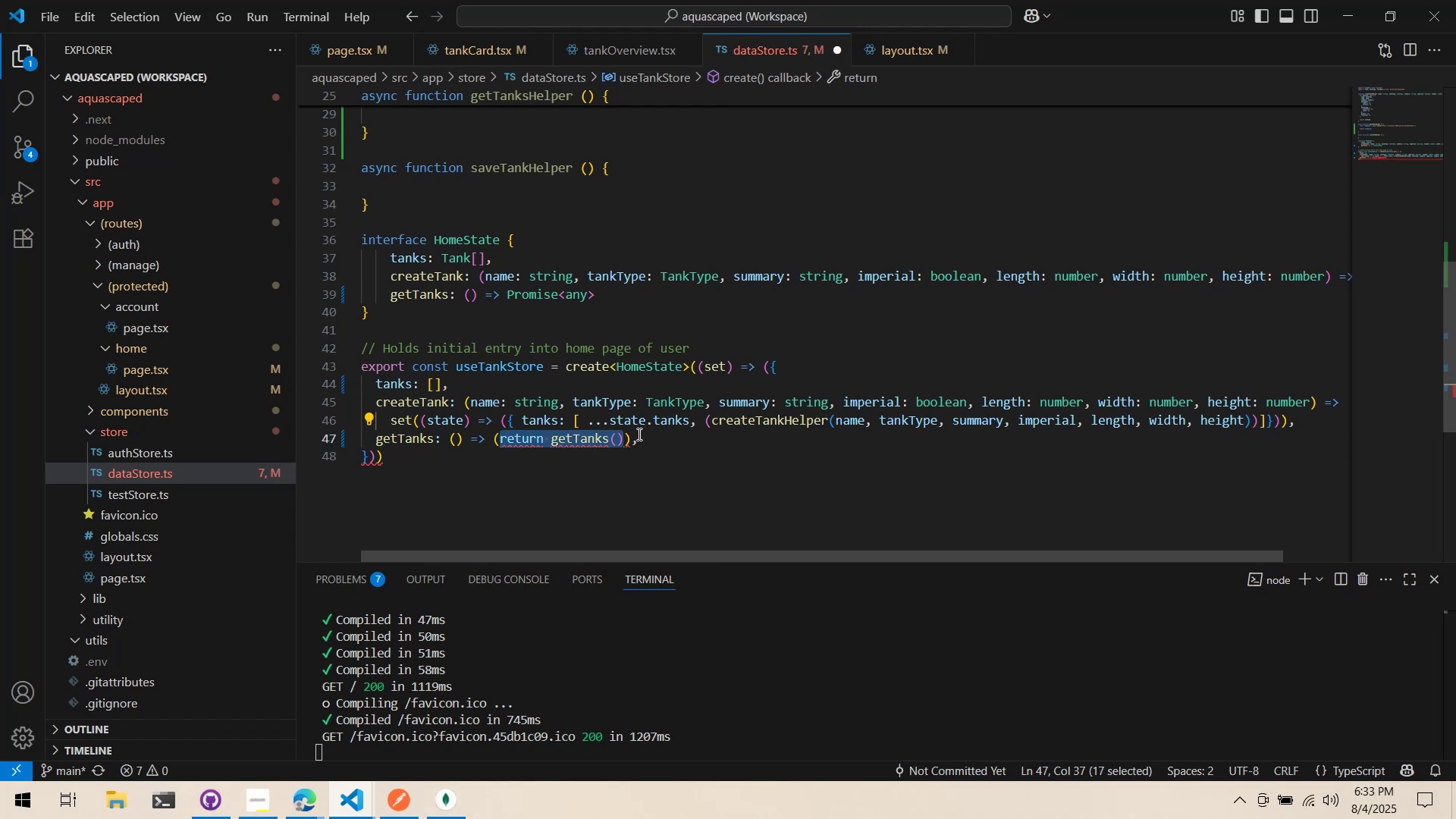 
key(Shift+BracketLeft)
 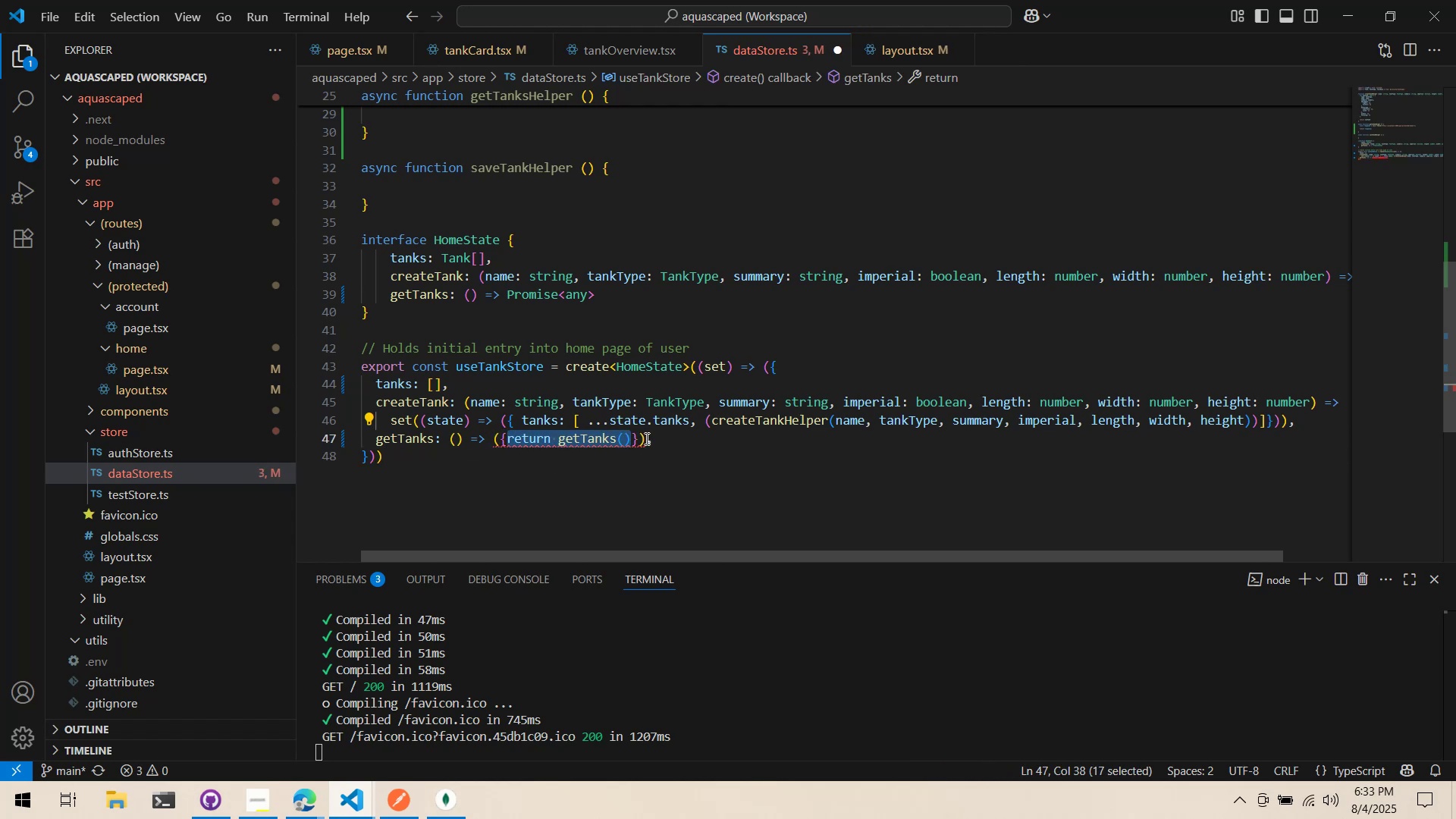 
left_click([661, 460])
 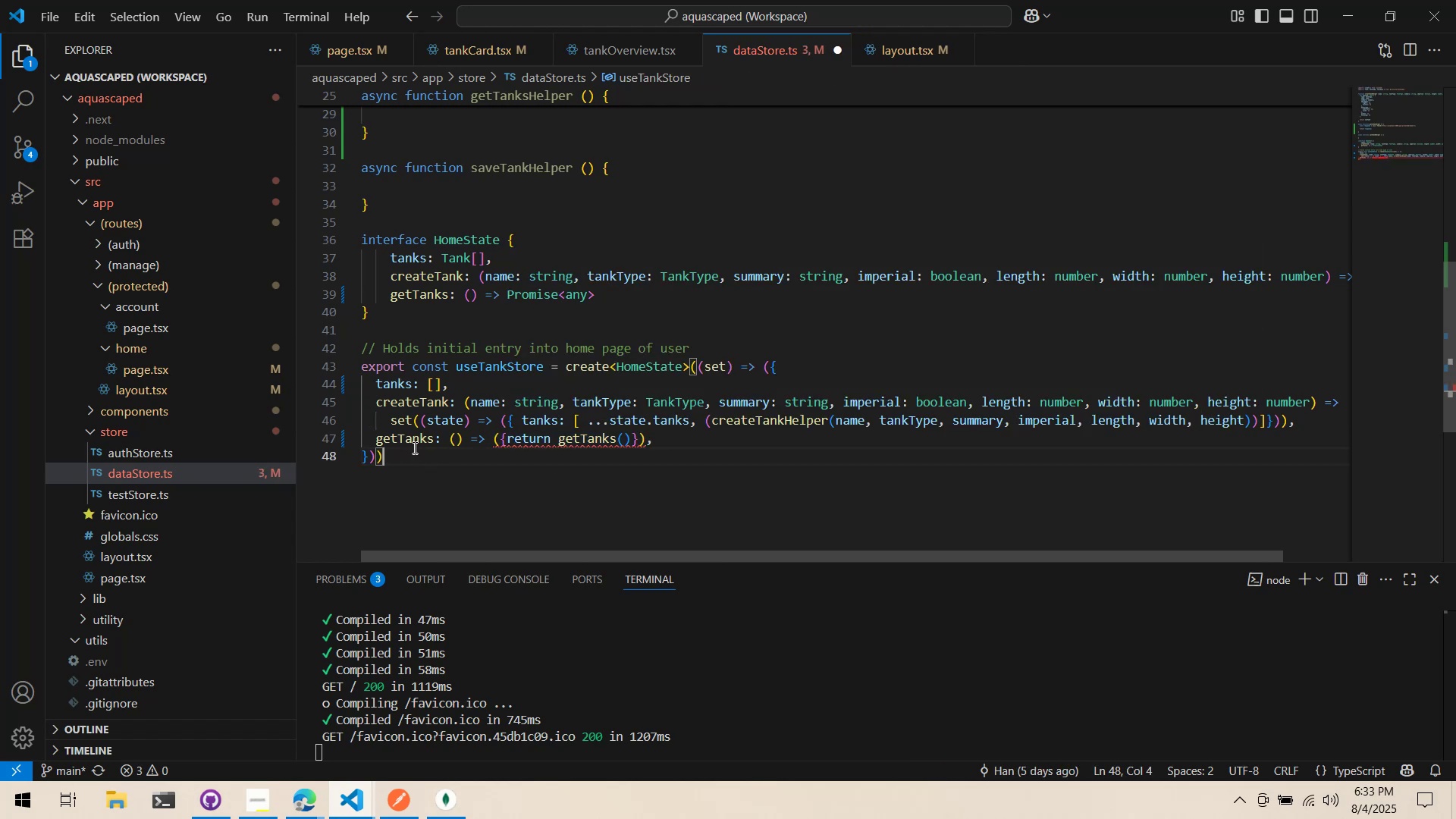 
mouse_move([585, 444])
 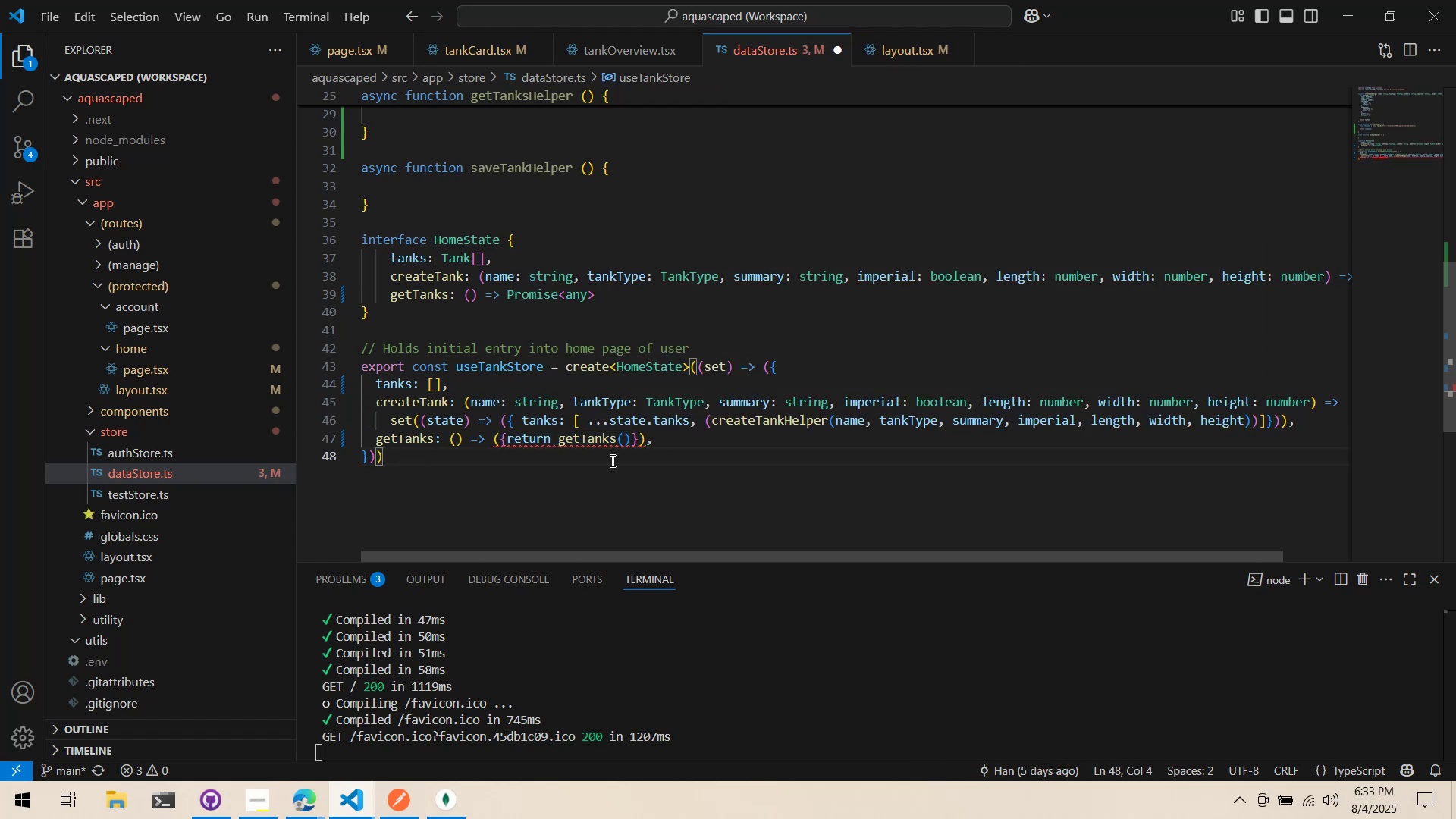 
left_click([611, 460])
 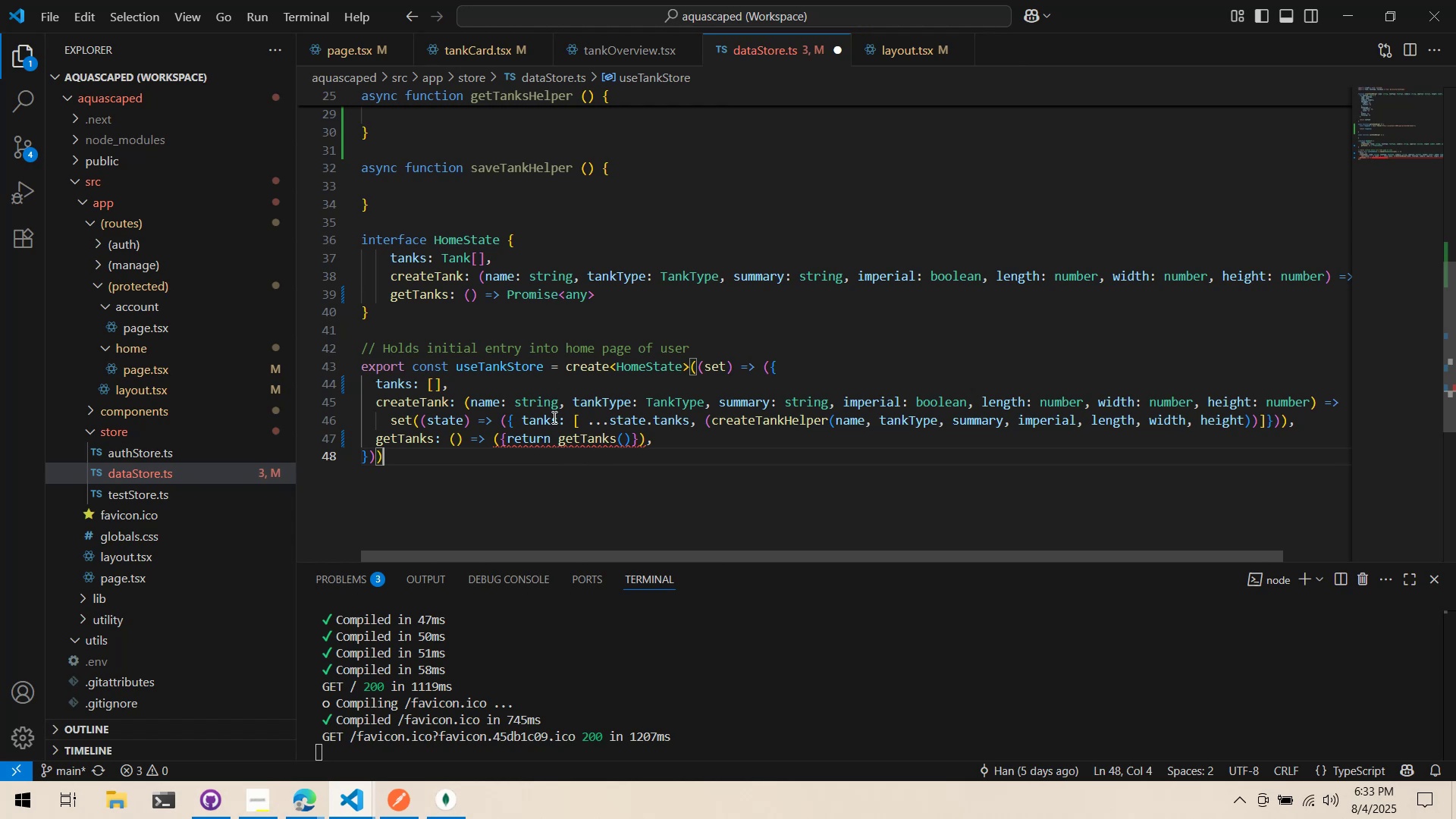 
scroll: coordinate [563, 443], scroll_direction: up, amount: 5.0
 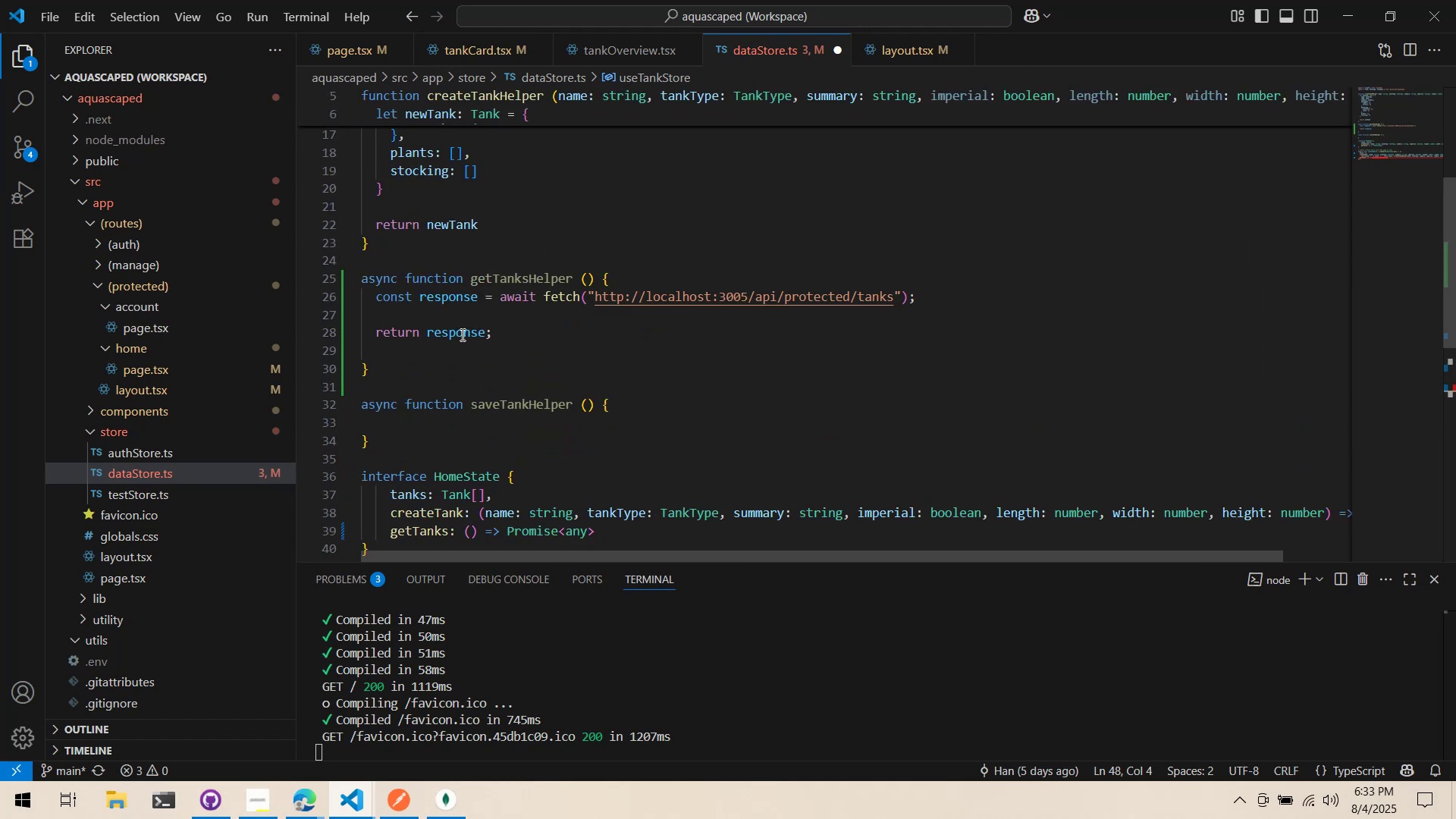 
double_click([453, 331])
 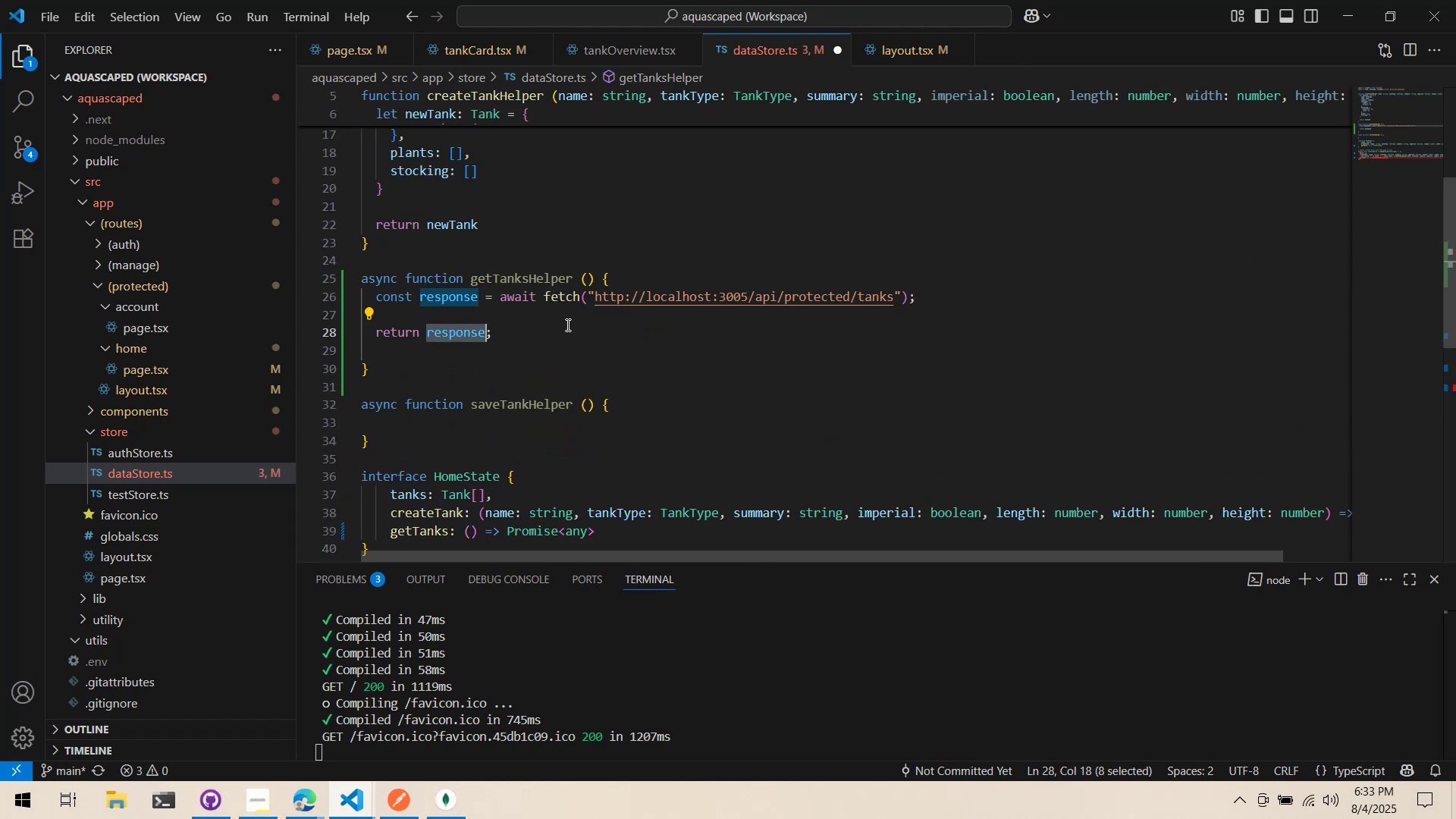 
triple_click([566, 325])
 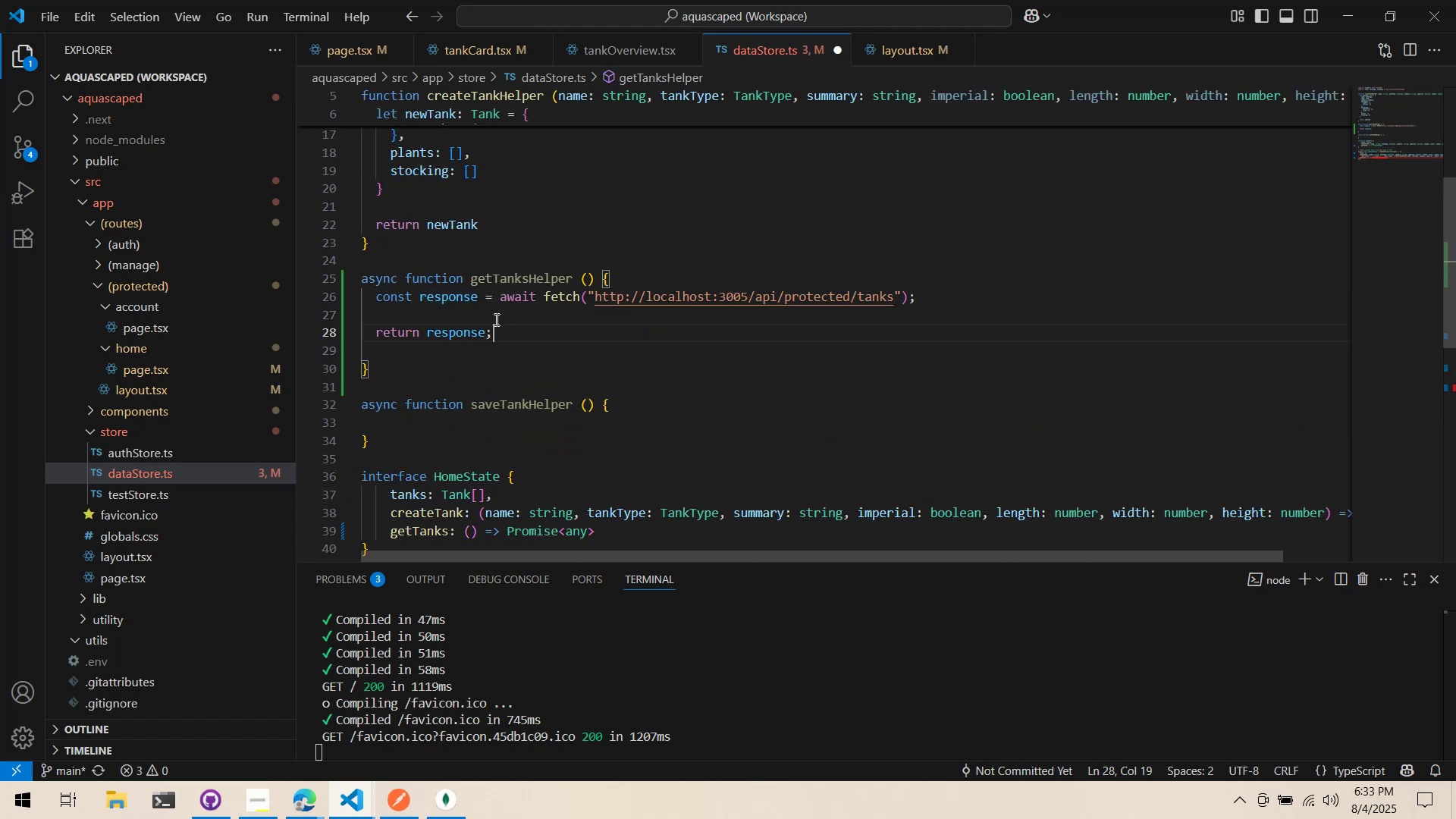 
scroll: coordinate [524, 366], scroll_direction: down, amount: 6.0
 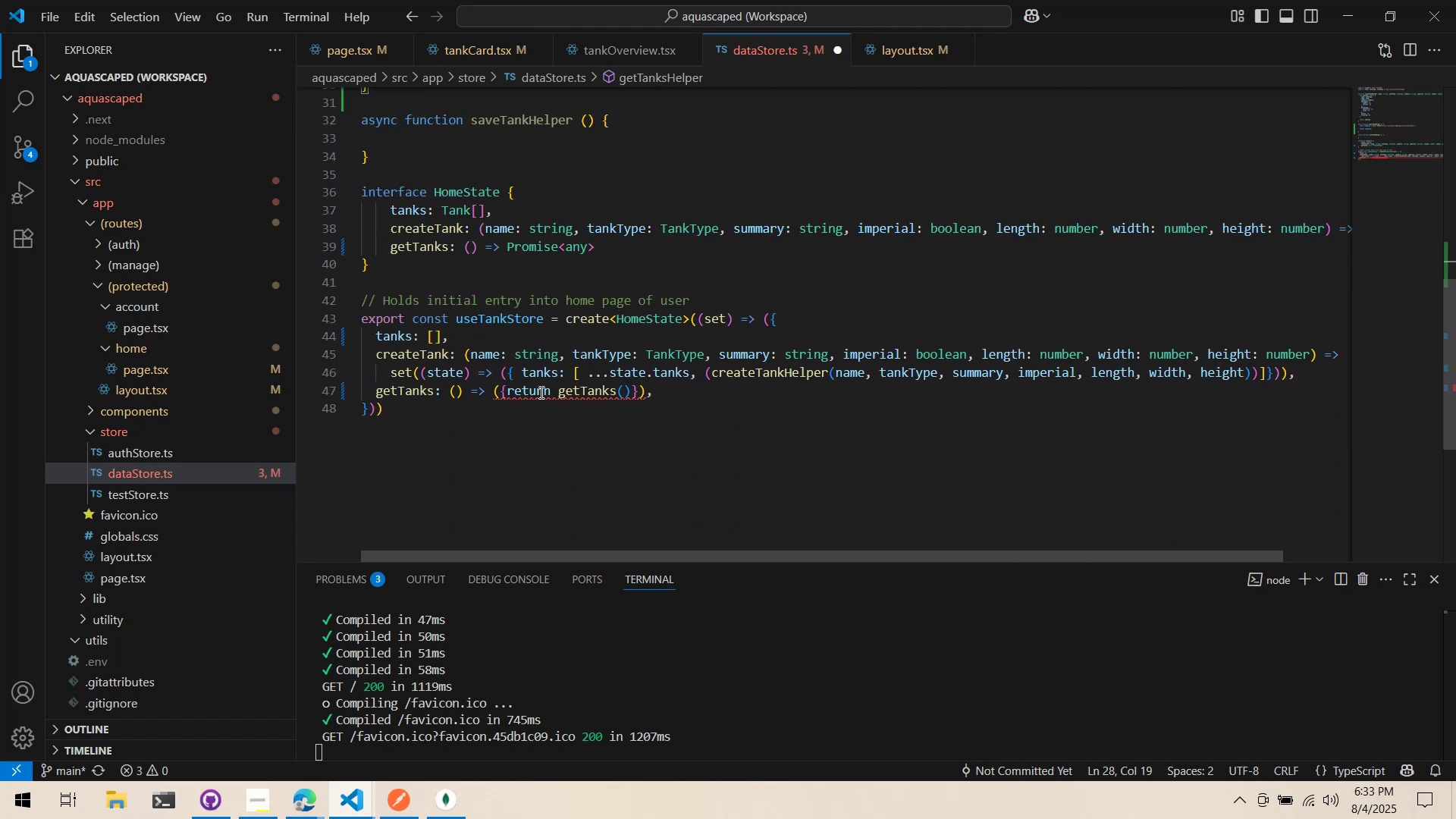 
double_click([541, 391])
 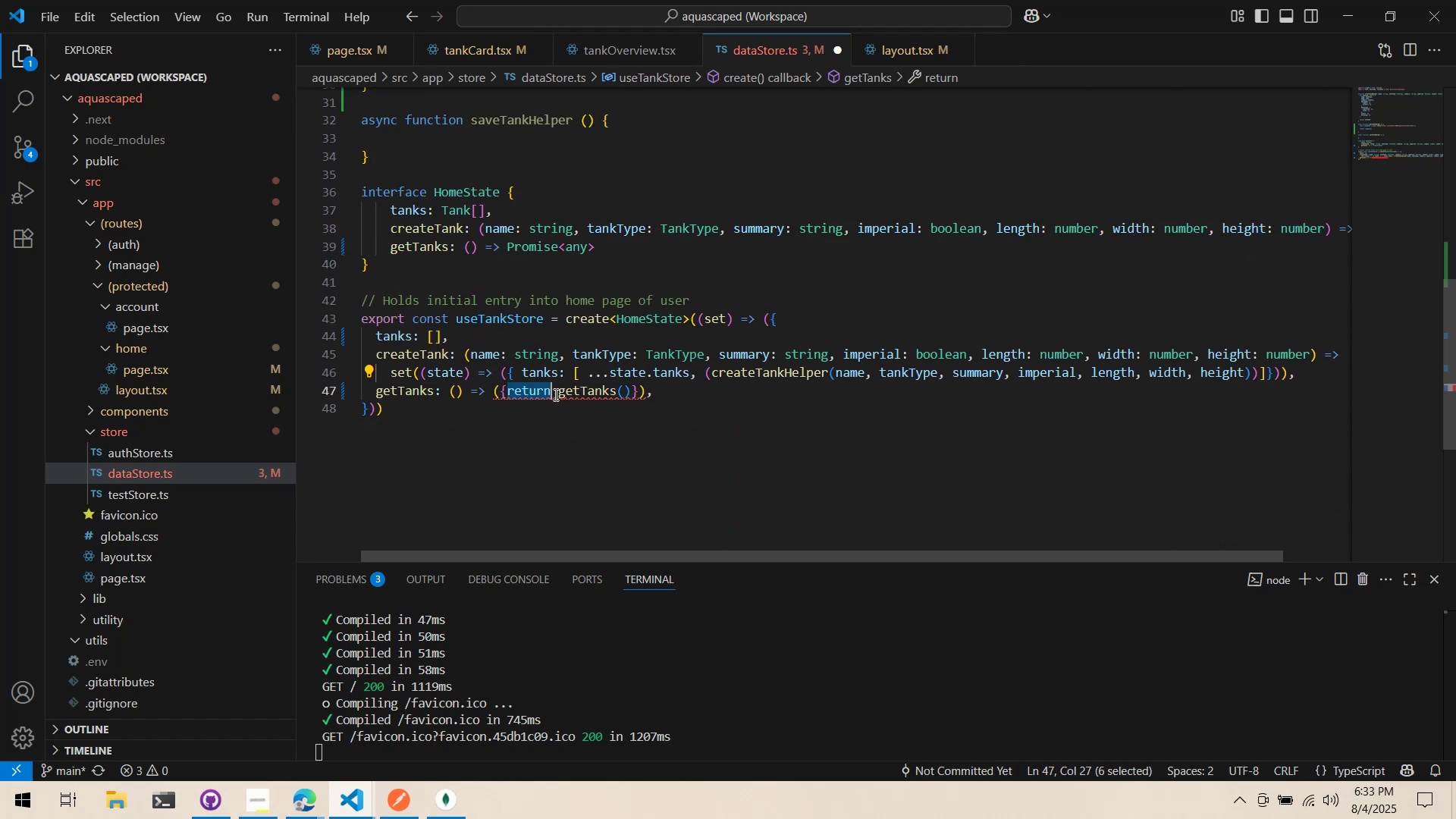 
scroll: coordinate [556, 397], scroll_direction: up, amount: 3.0
 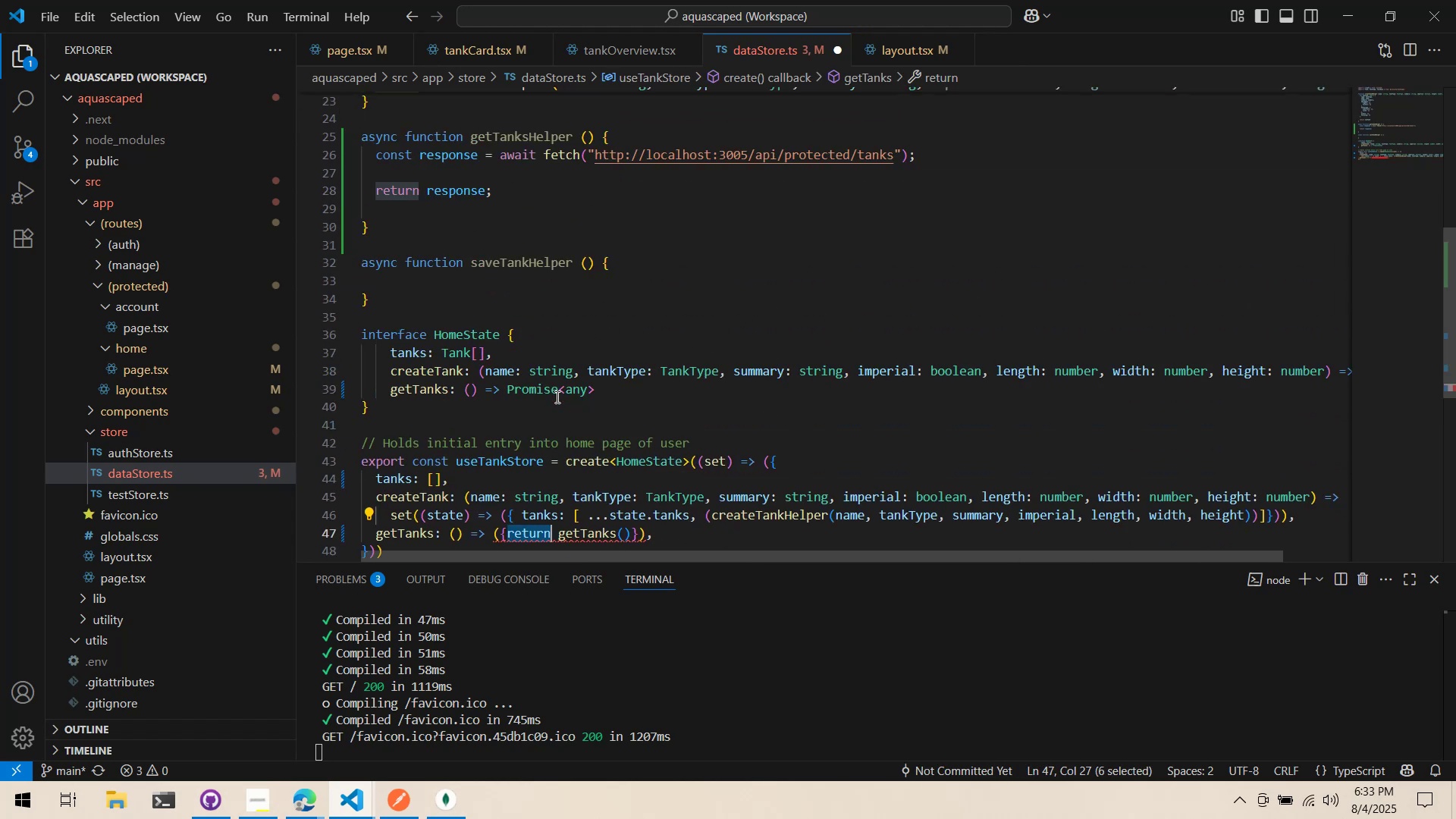 
scroll: coordinate [556, 397], scroll_direction: down, amount: 2.0
 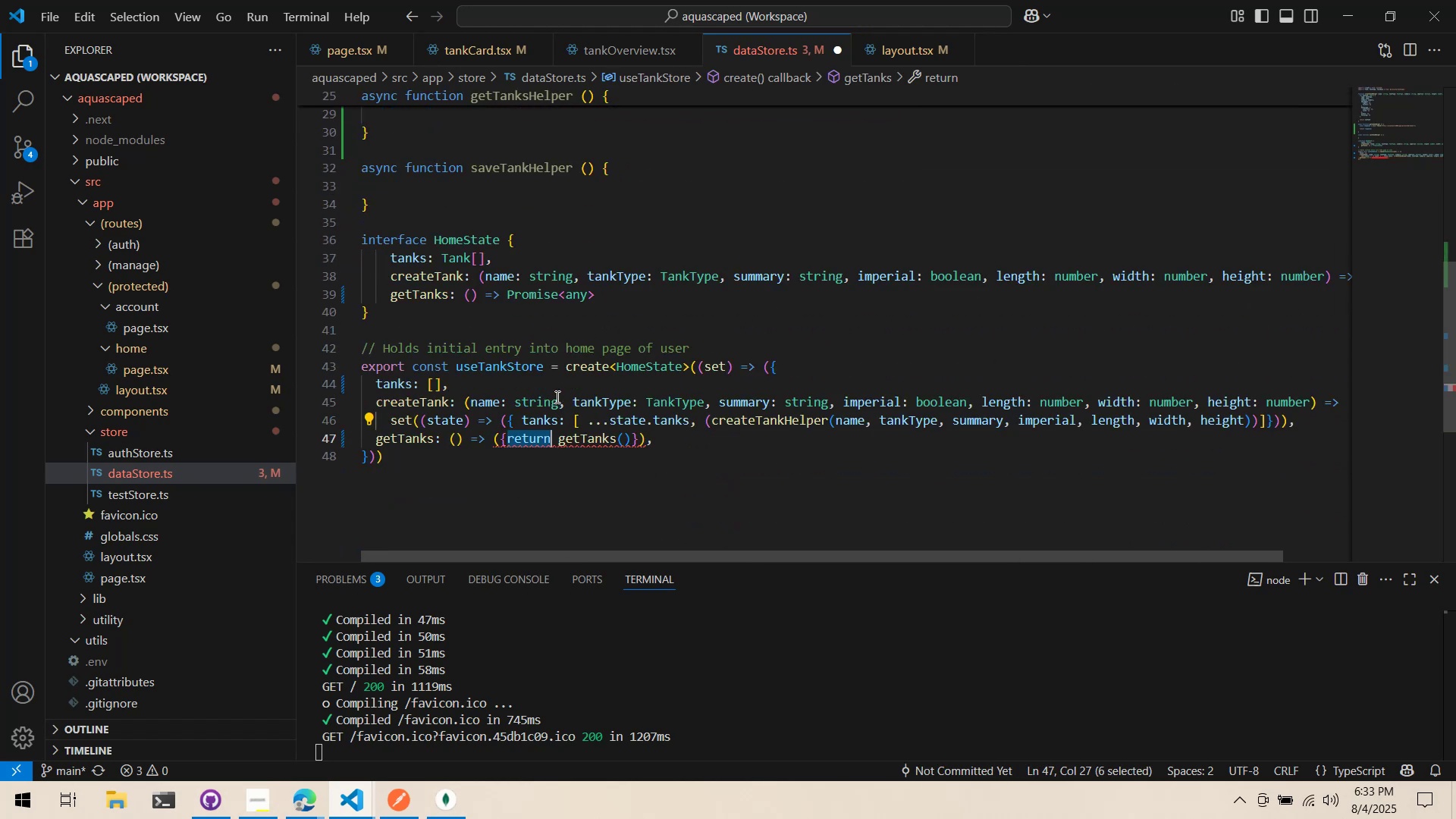 
key(Control+X)
 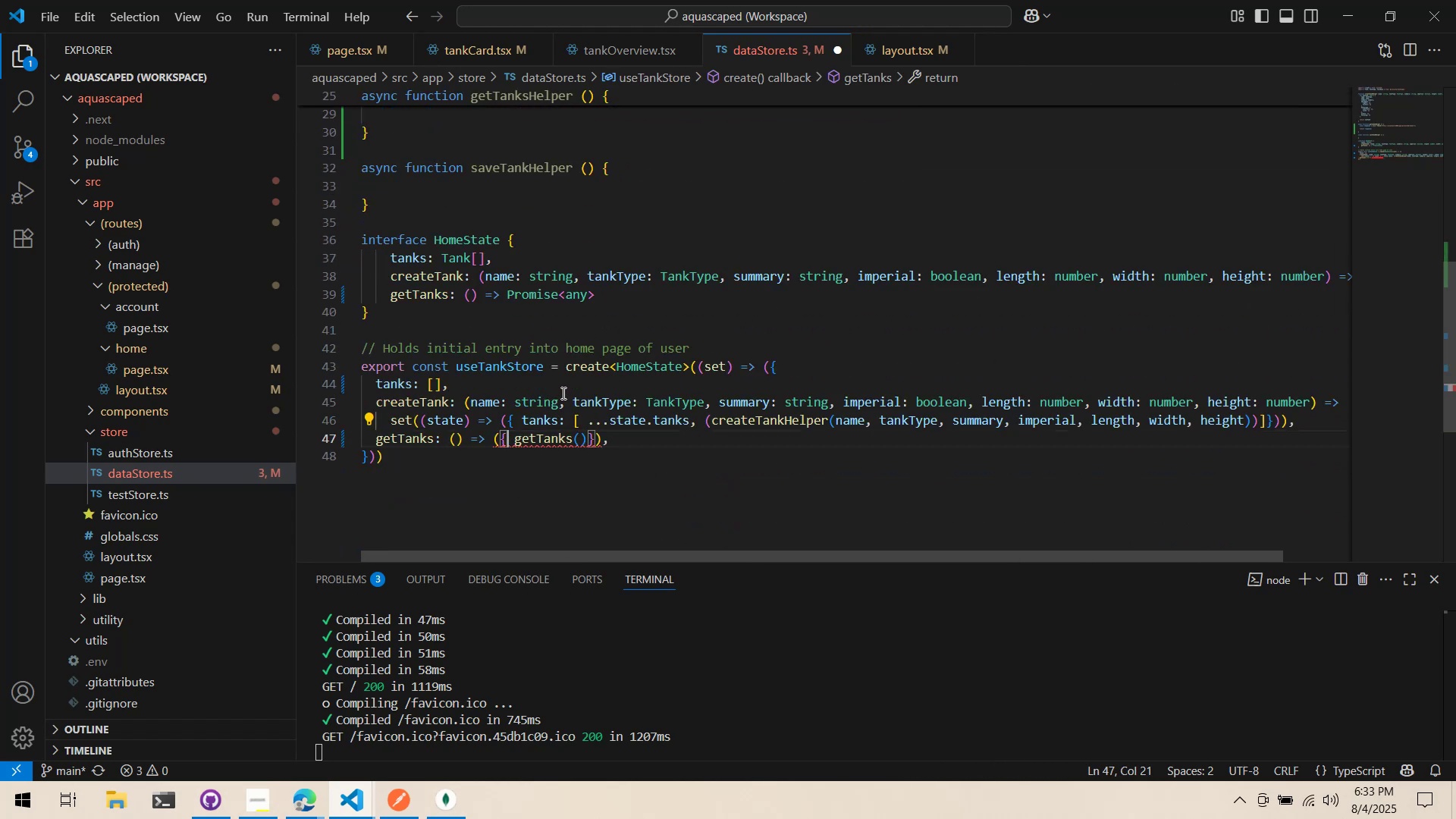 
key(ArrowRight)
 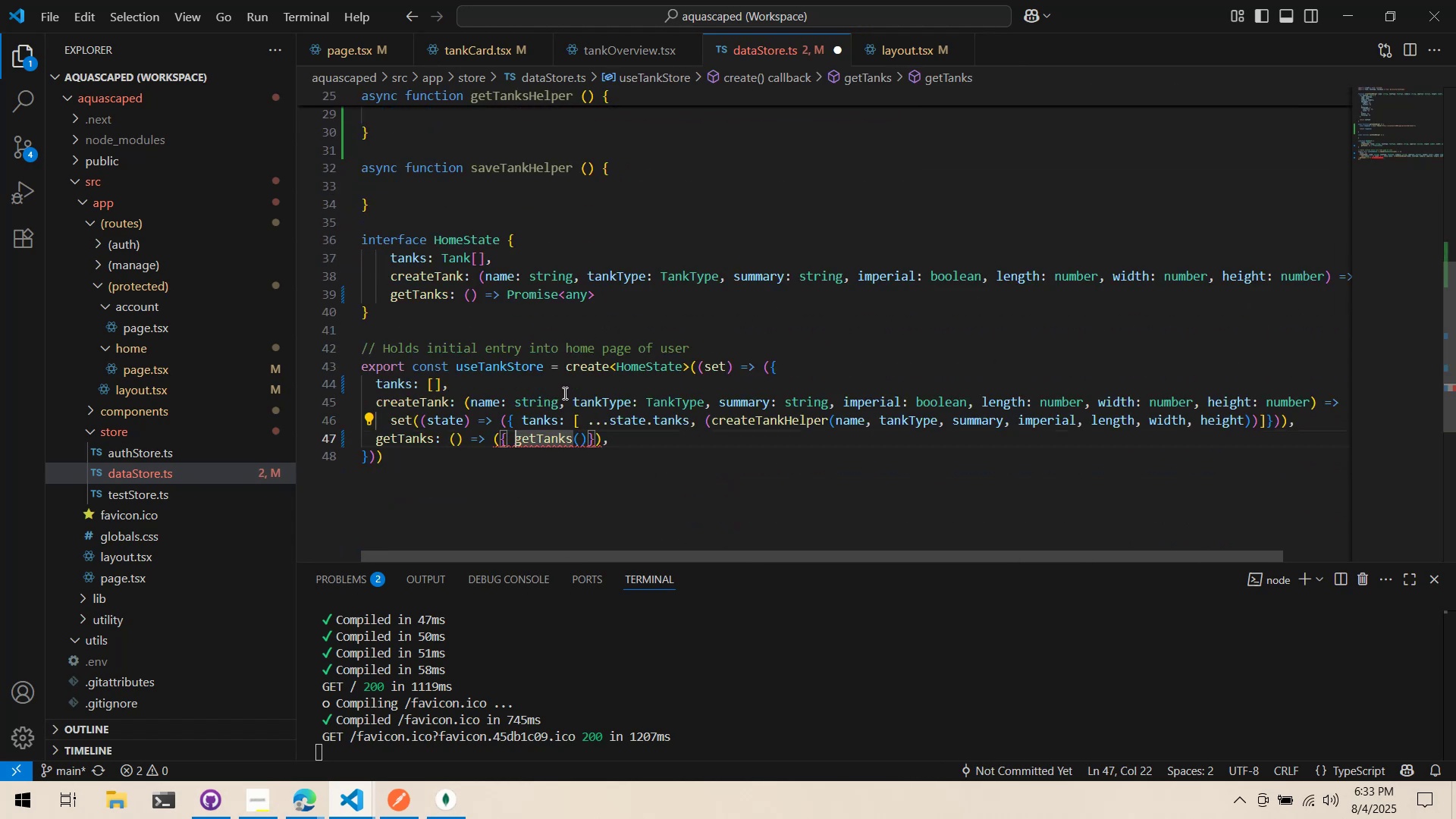 
key(Backspace)
 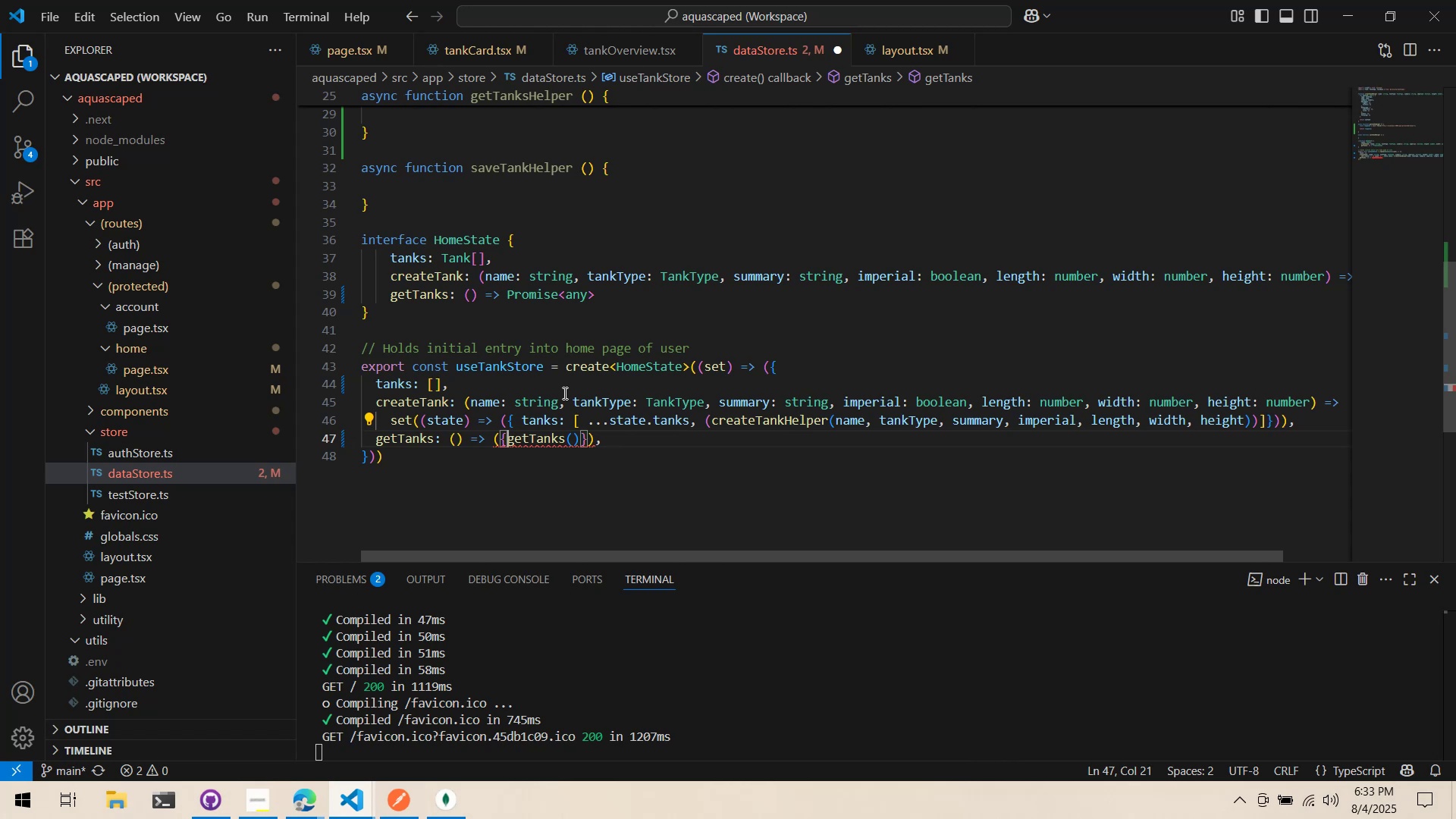 
hold_key(key=AltLeft, duration=0.44)
 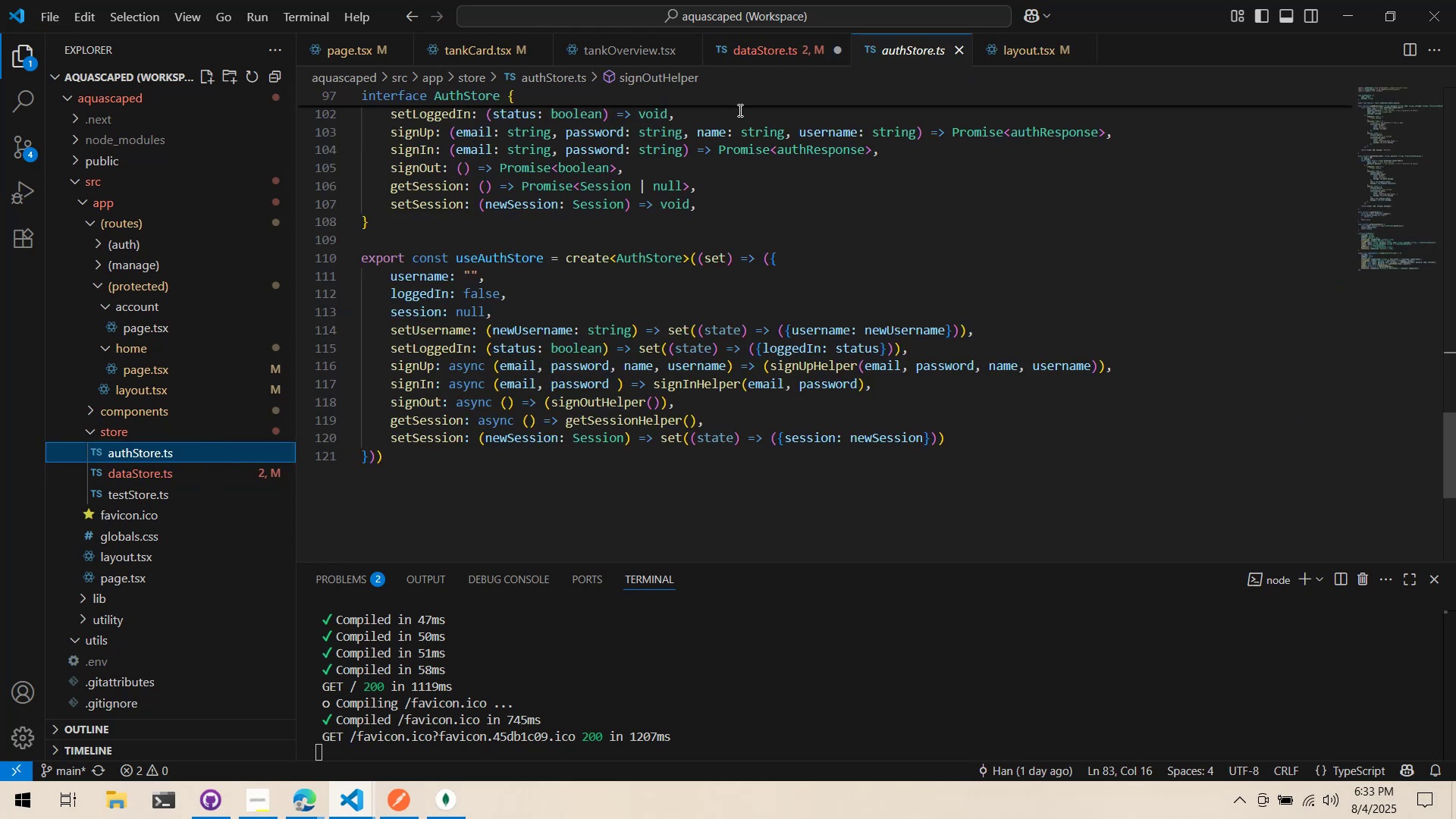 
left_click([745, 52])
 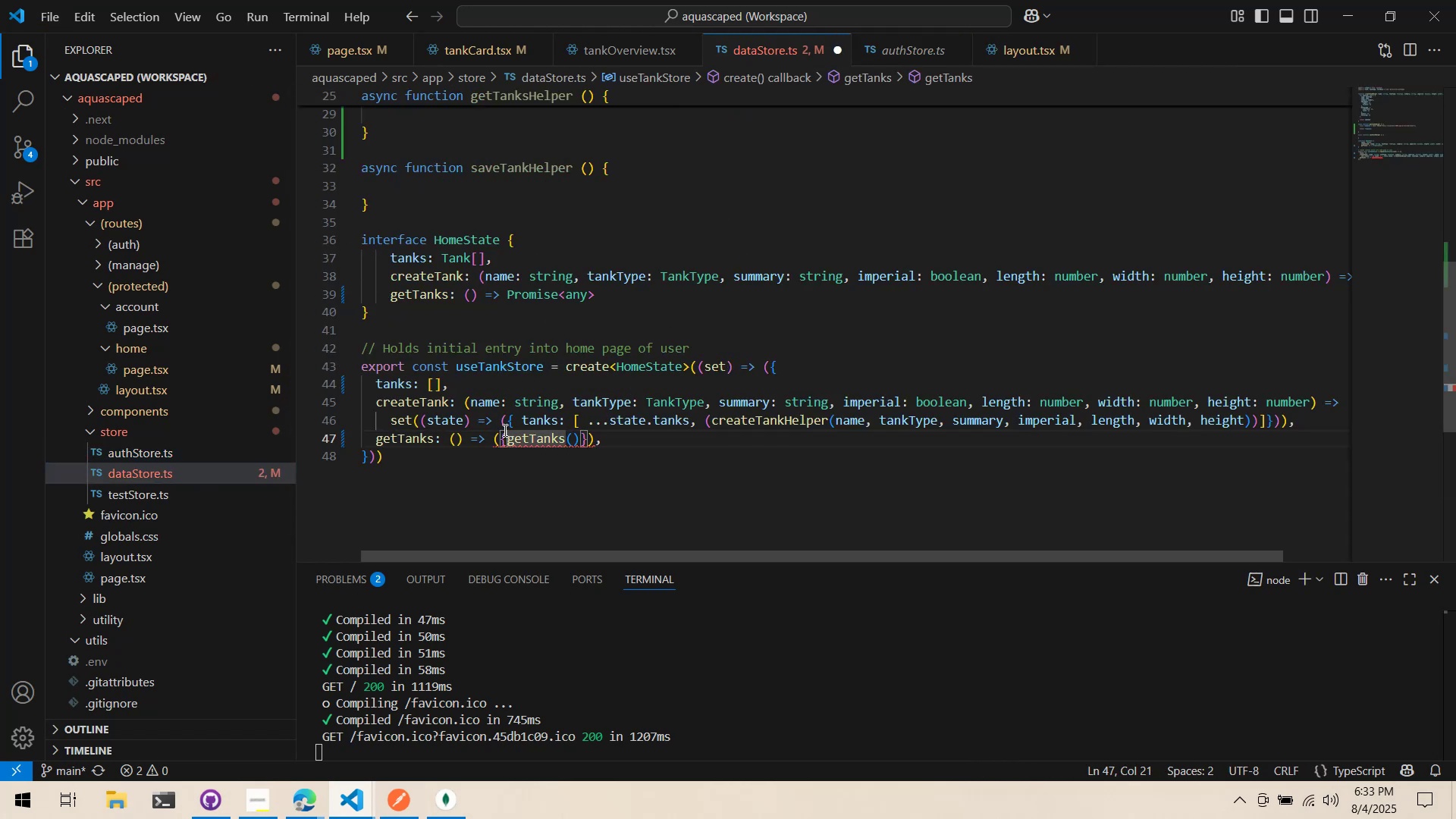 
left_click_drag(start_coordinate=[489, 442], to_coordinate=[510, 438])
 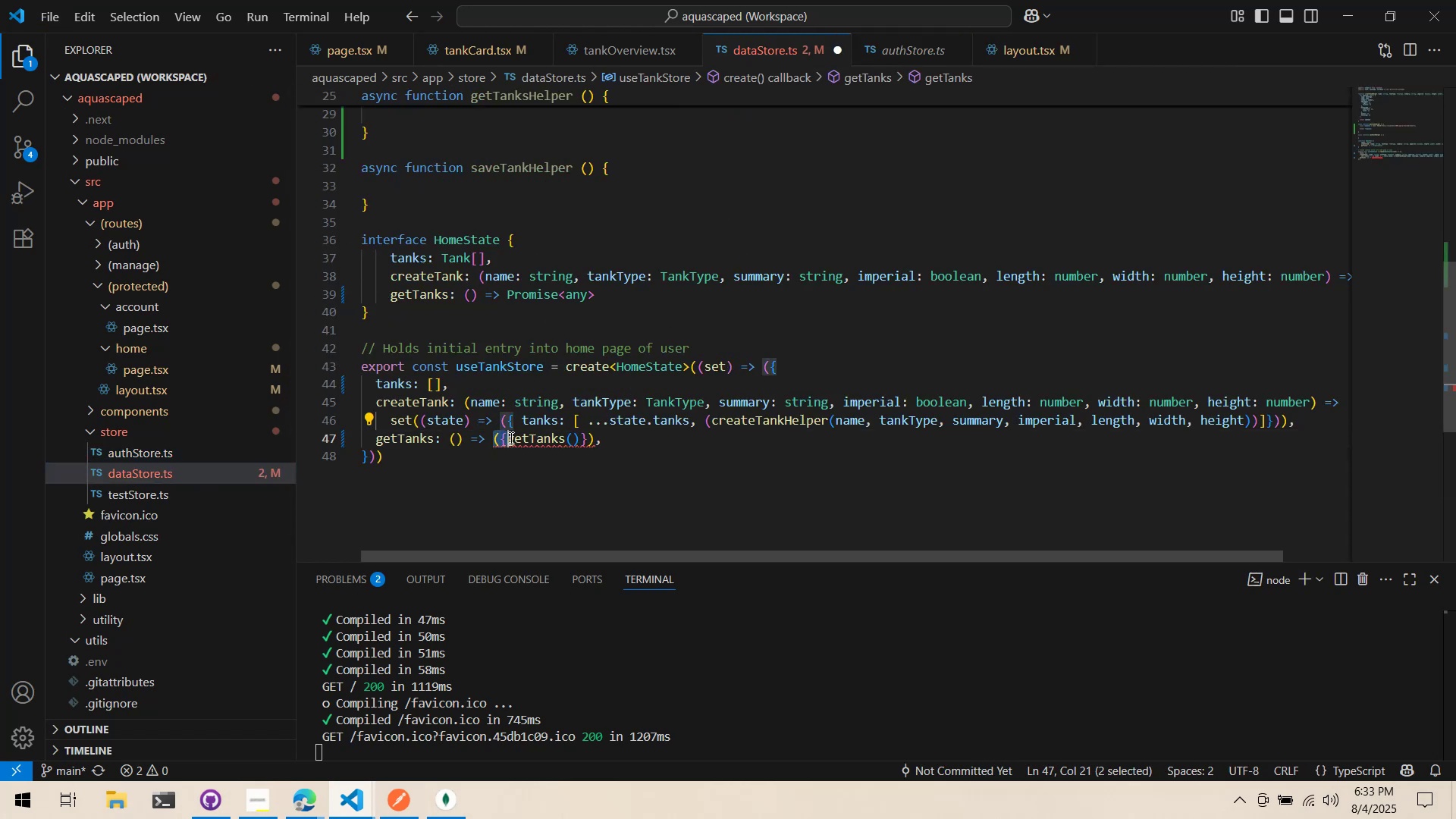 
key(Control+ControlLeft)
 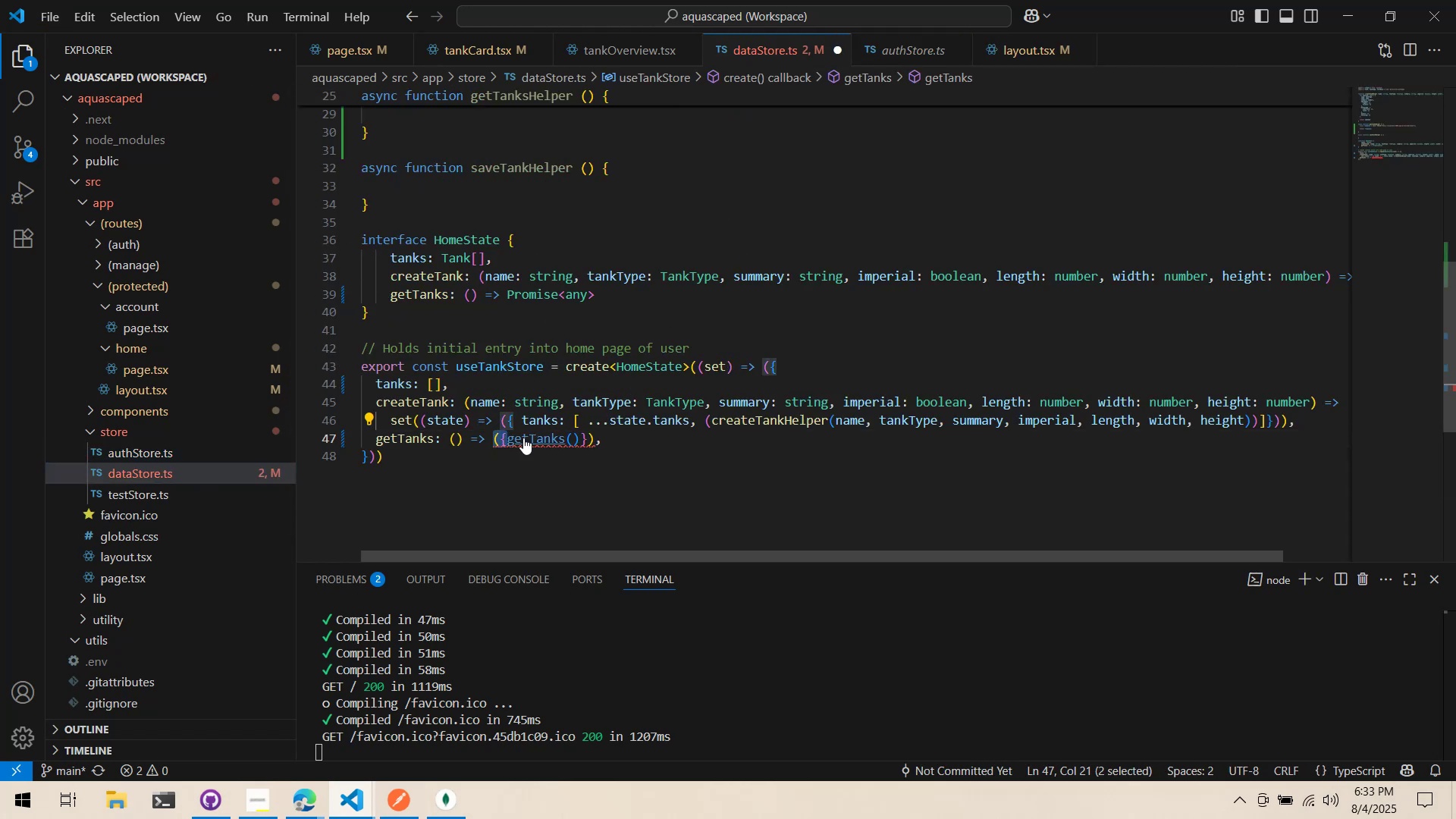 
key(Control+X)
 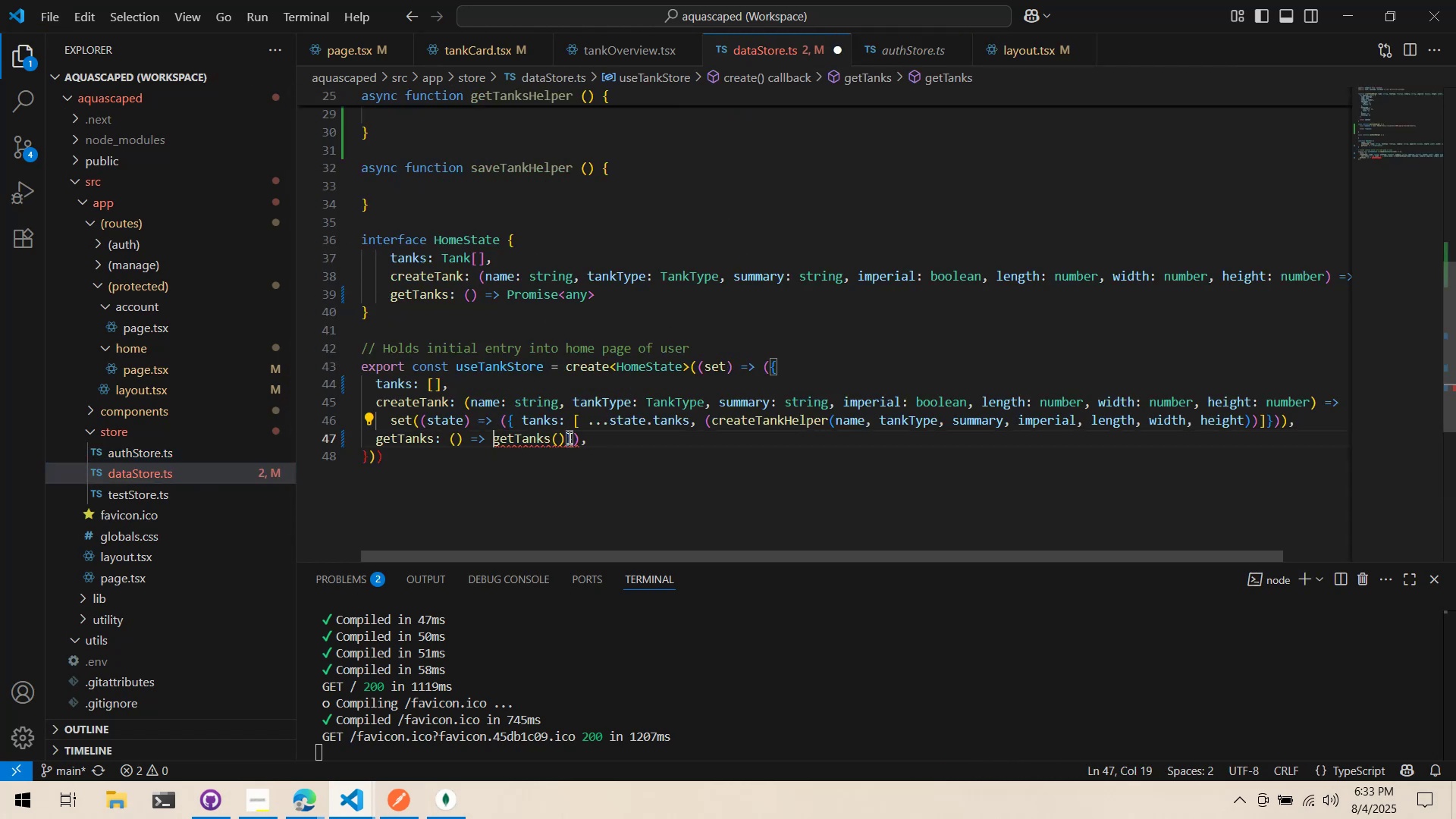 
left_click_drag(start_coordinate=[565, 439], to_coordinate=[576, 440])
 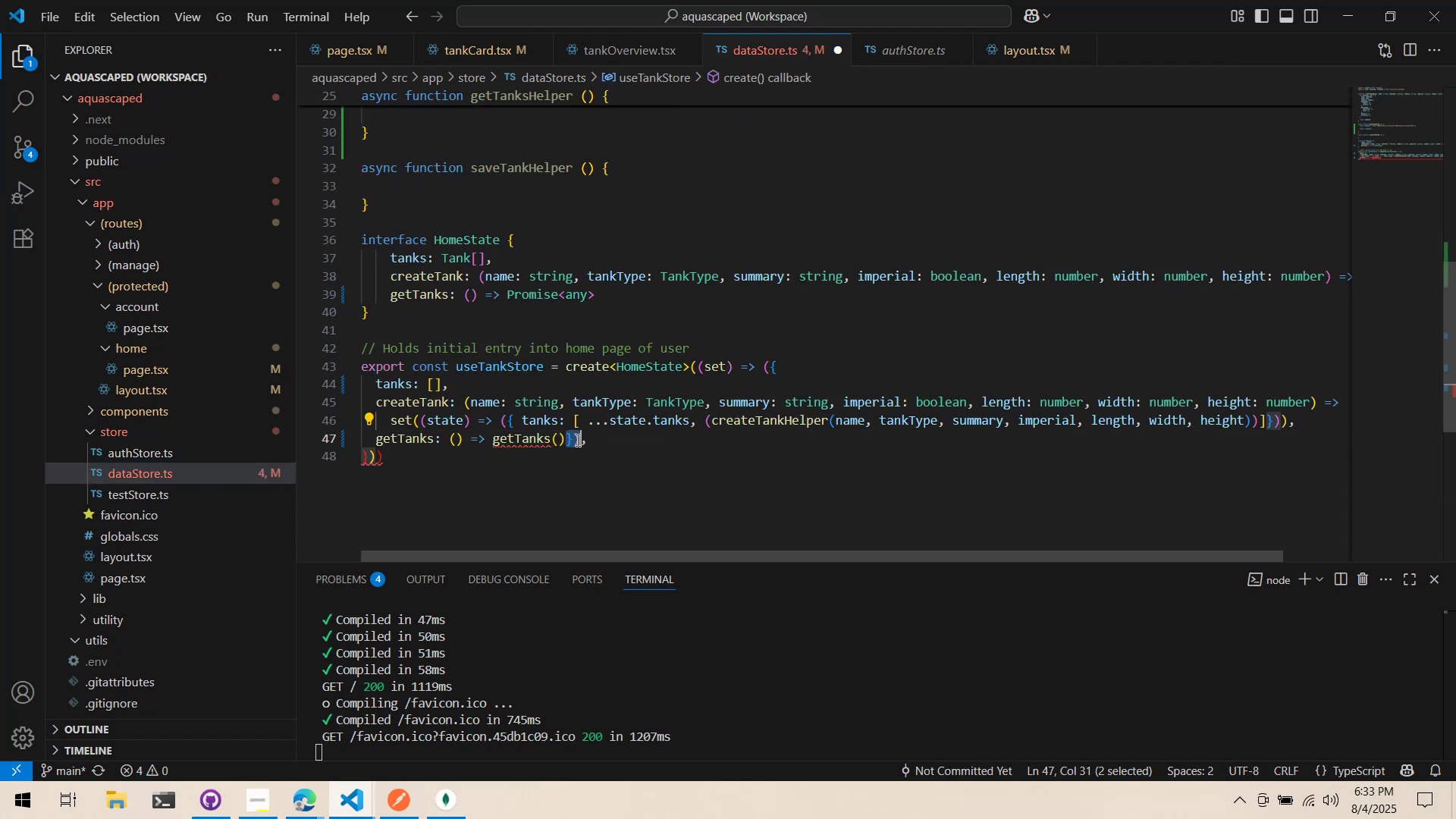 
key(Control+ControlLeft)
 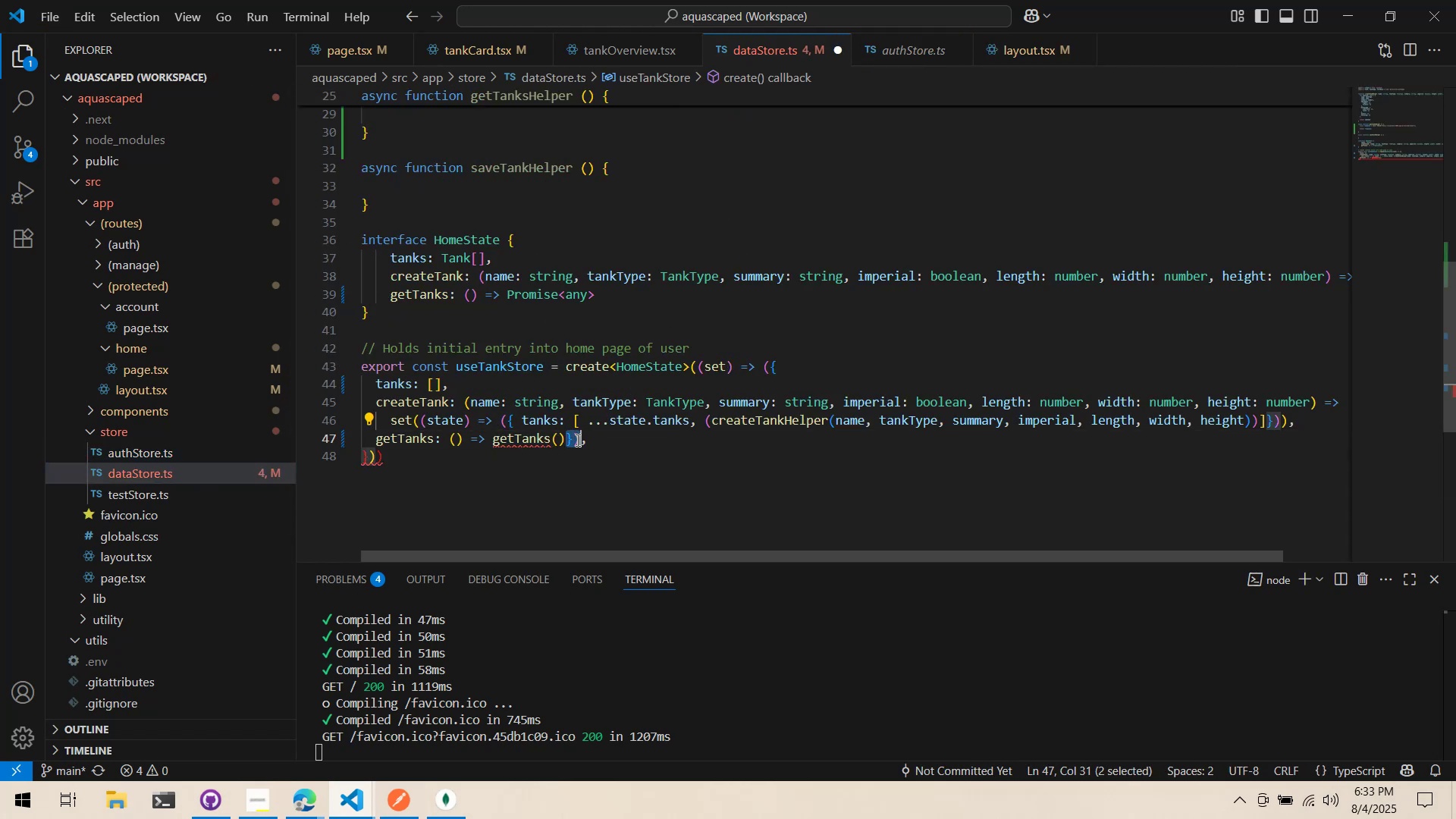 
key(Control+X)
 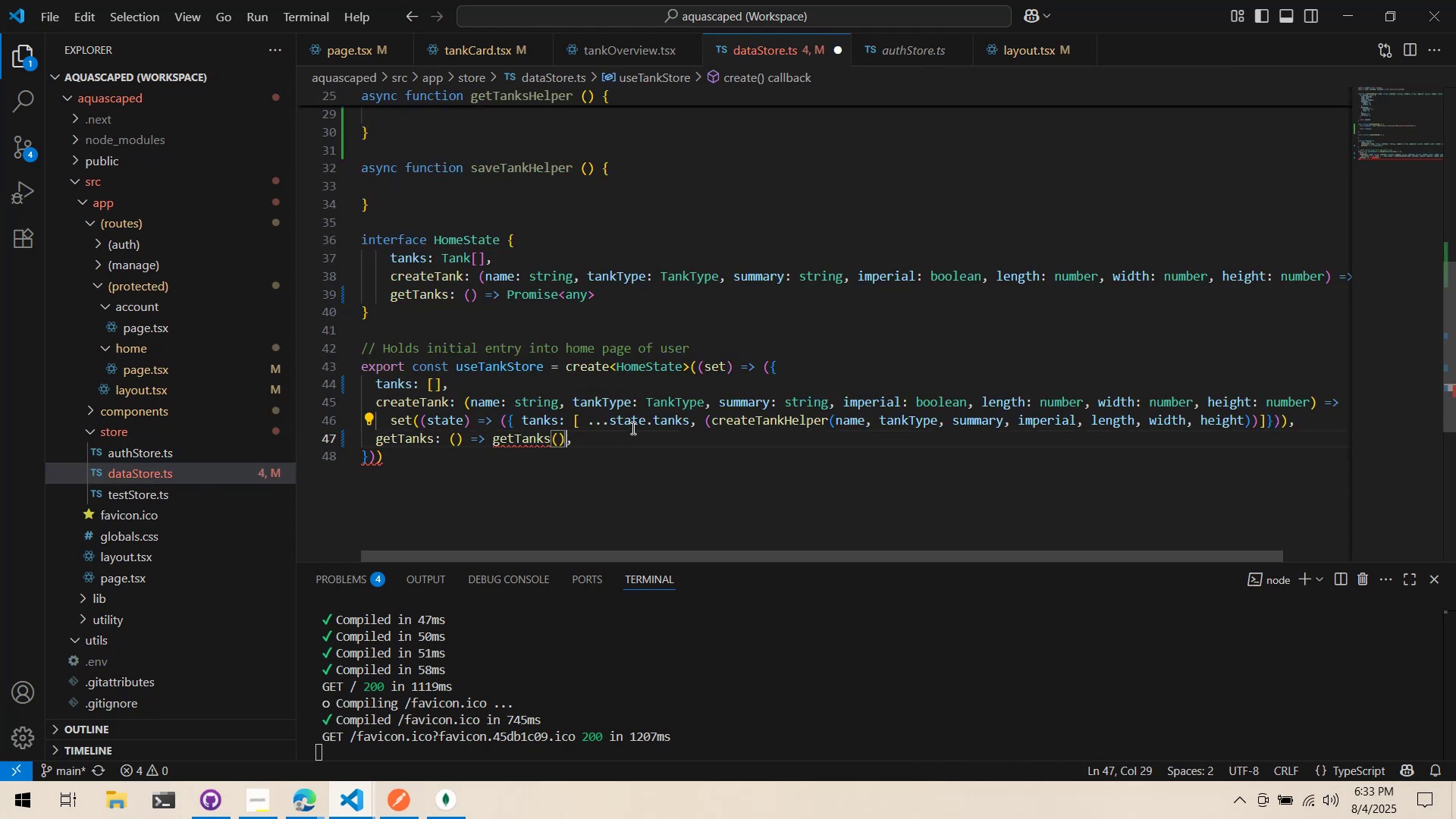 
left_click([632, 428])
 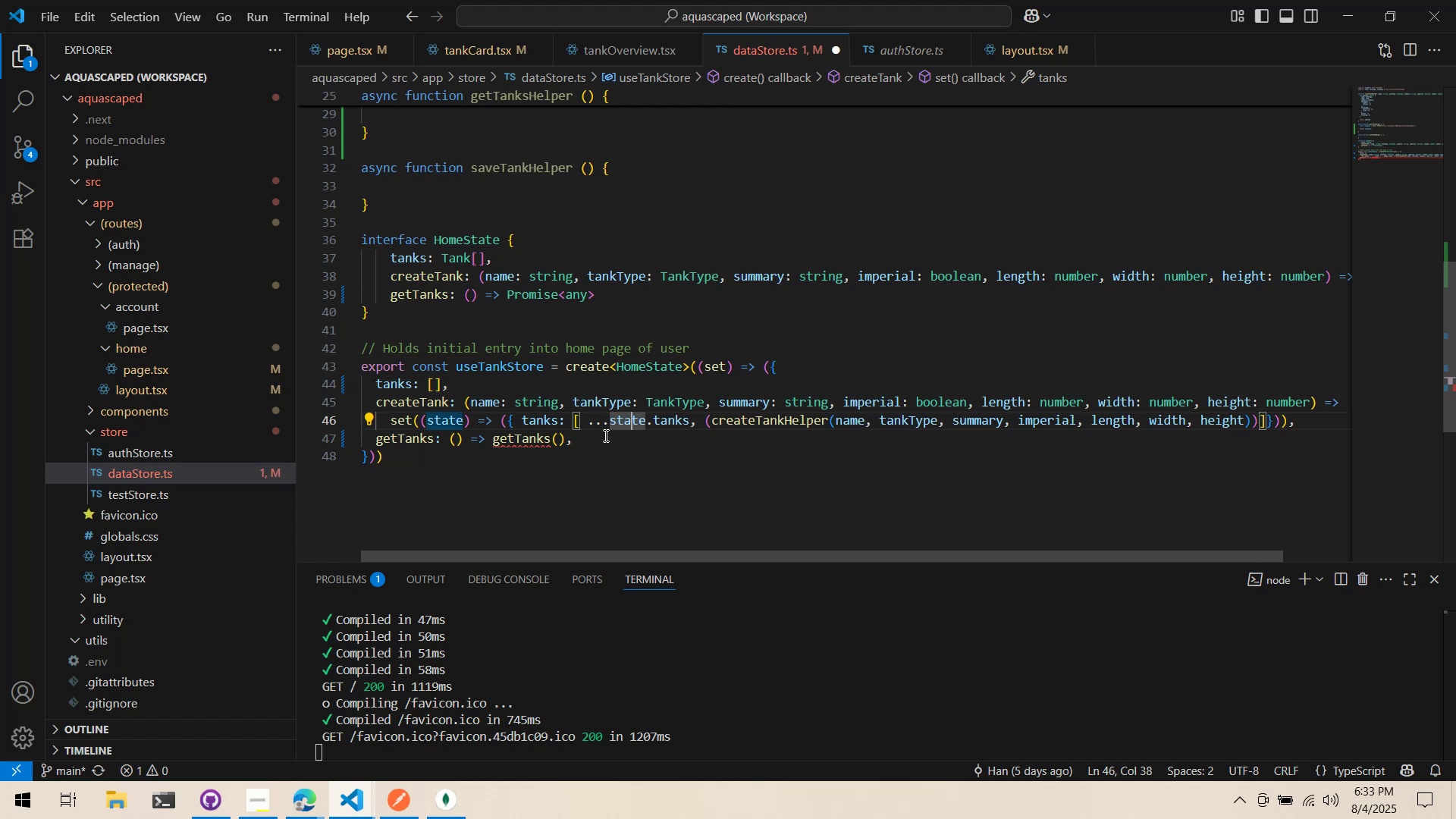 
left_click([602, 437])
 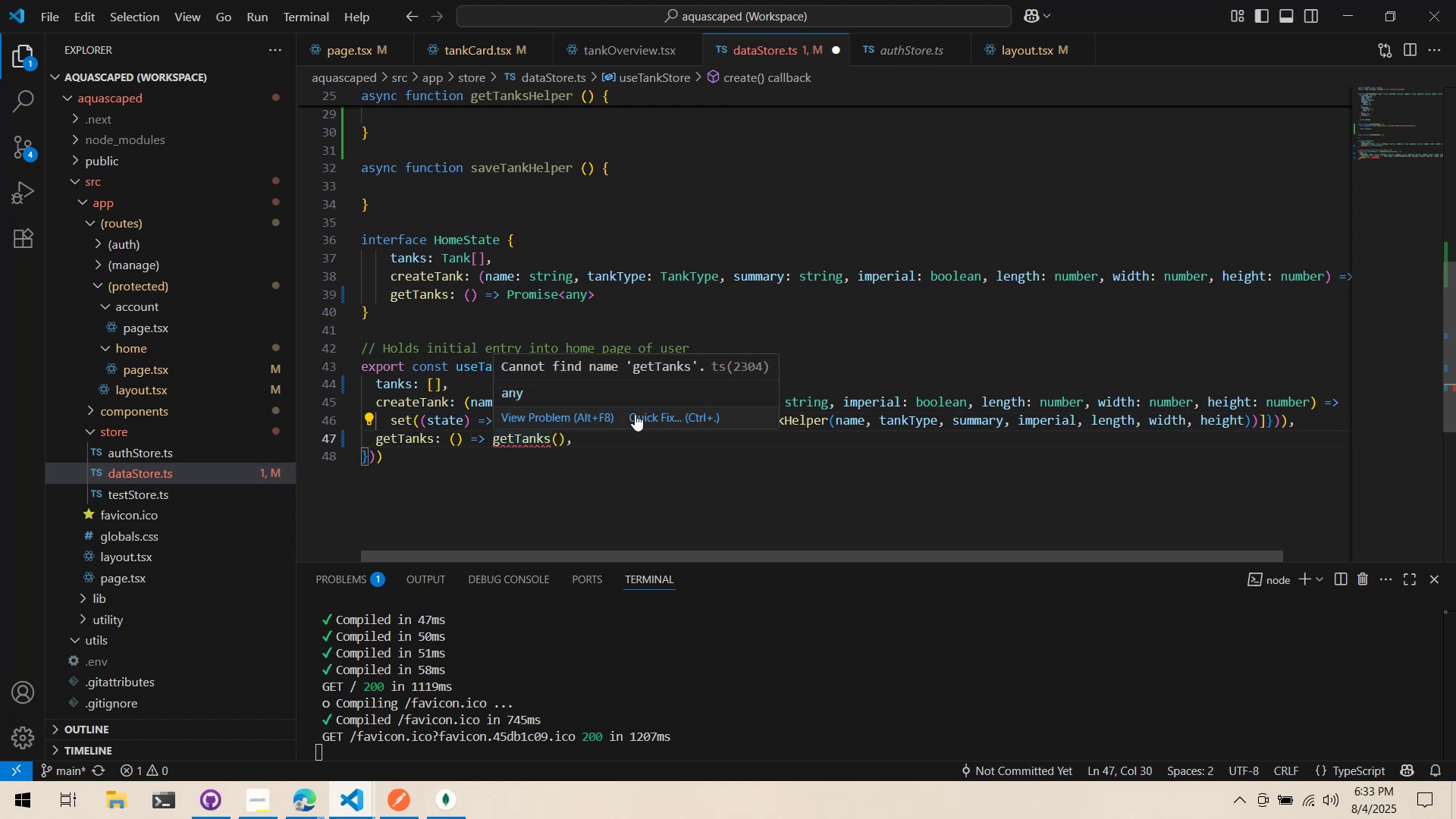 
double_click([540, 438])
 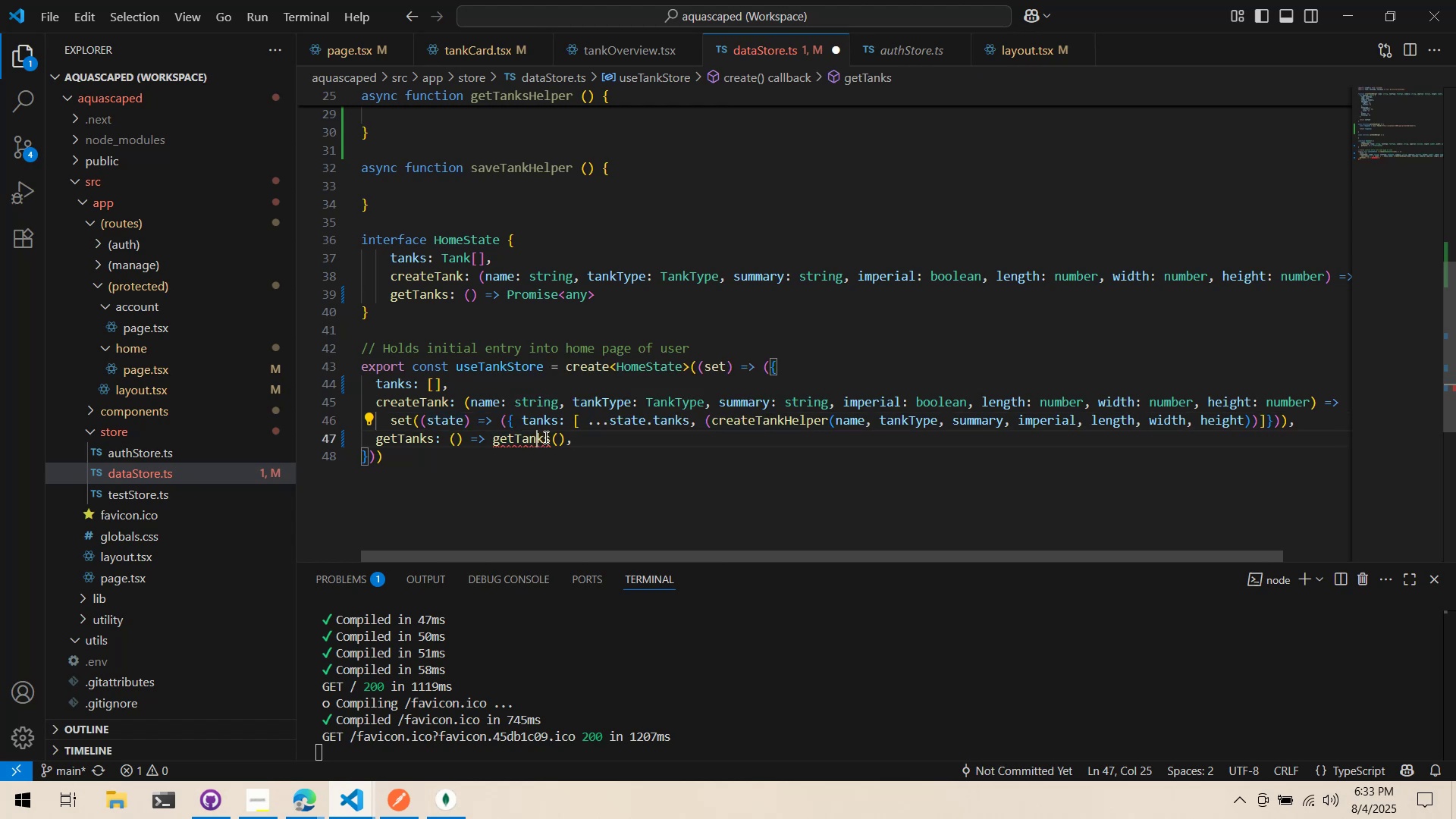 
triple_click([544, 437])
 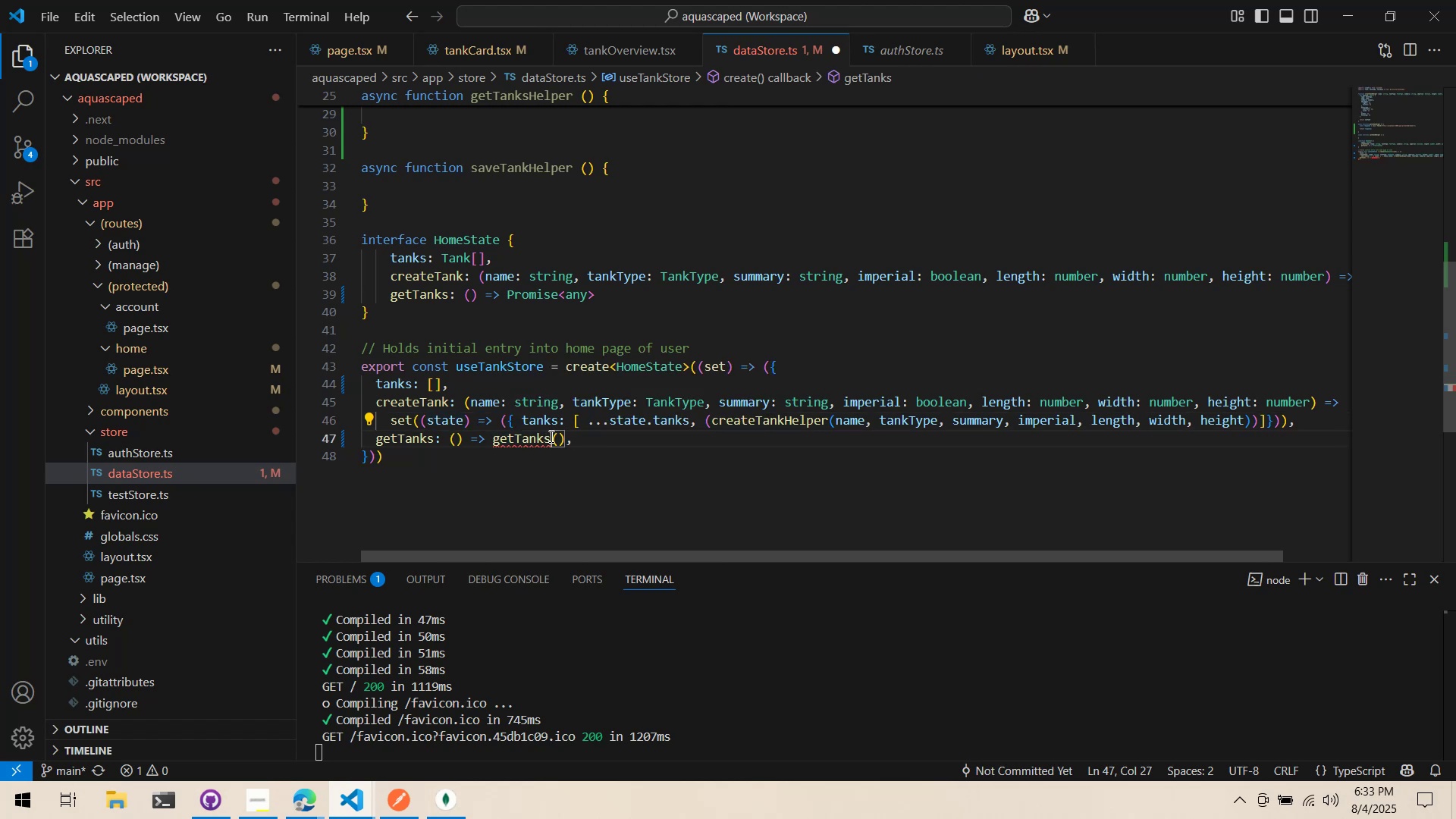 
type(Helper)
 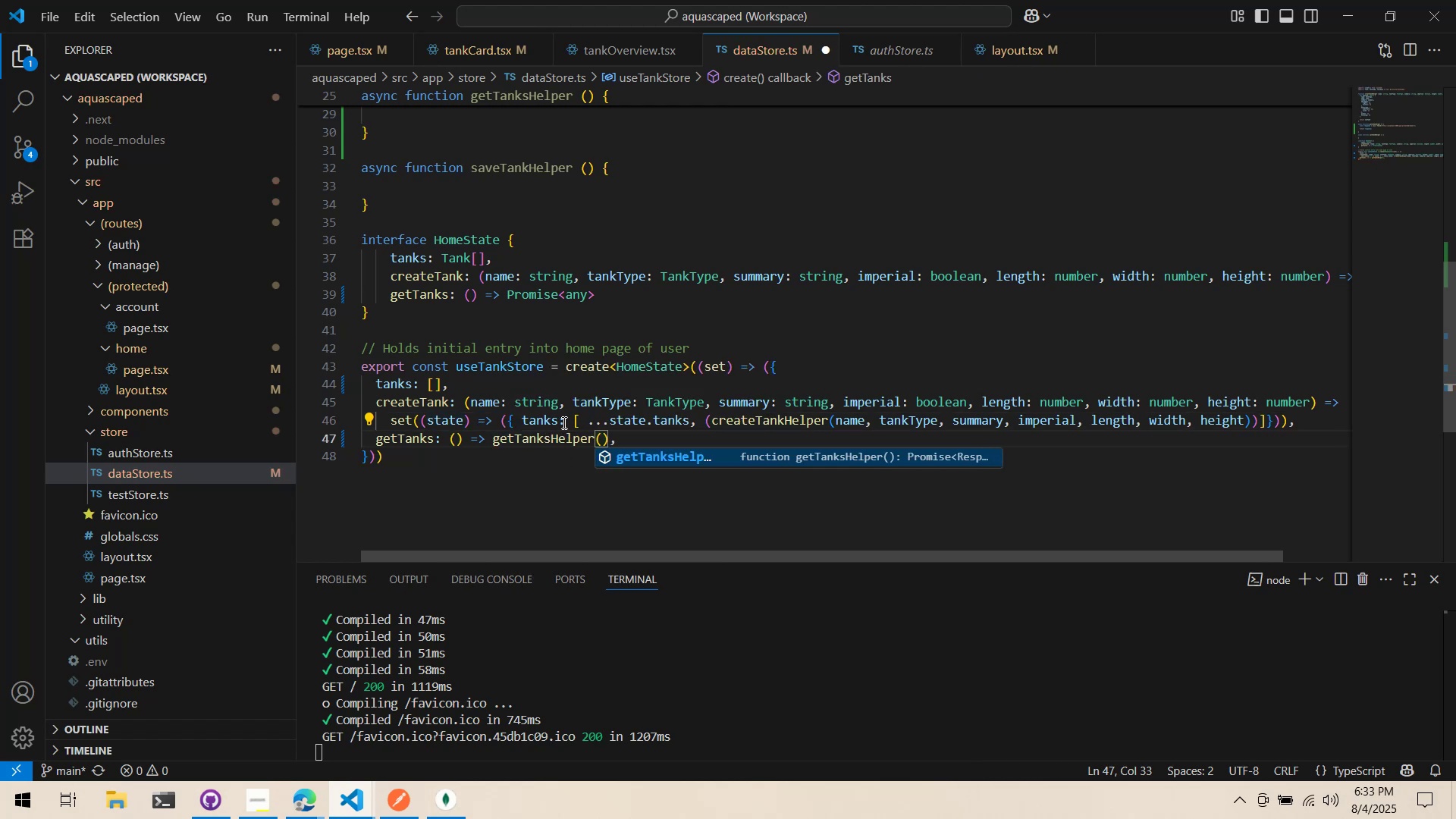 
left_click([592, 417])
 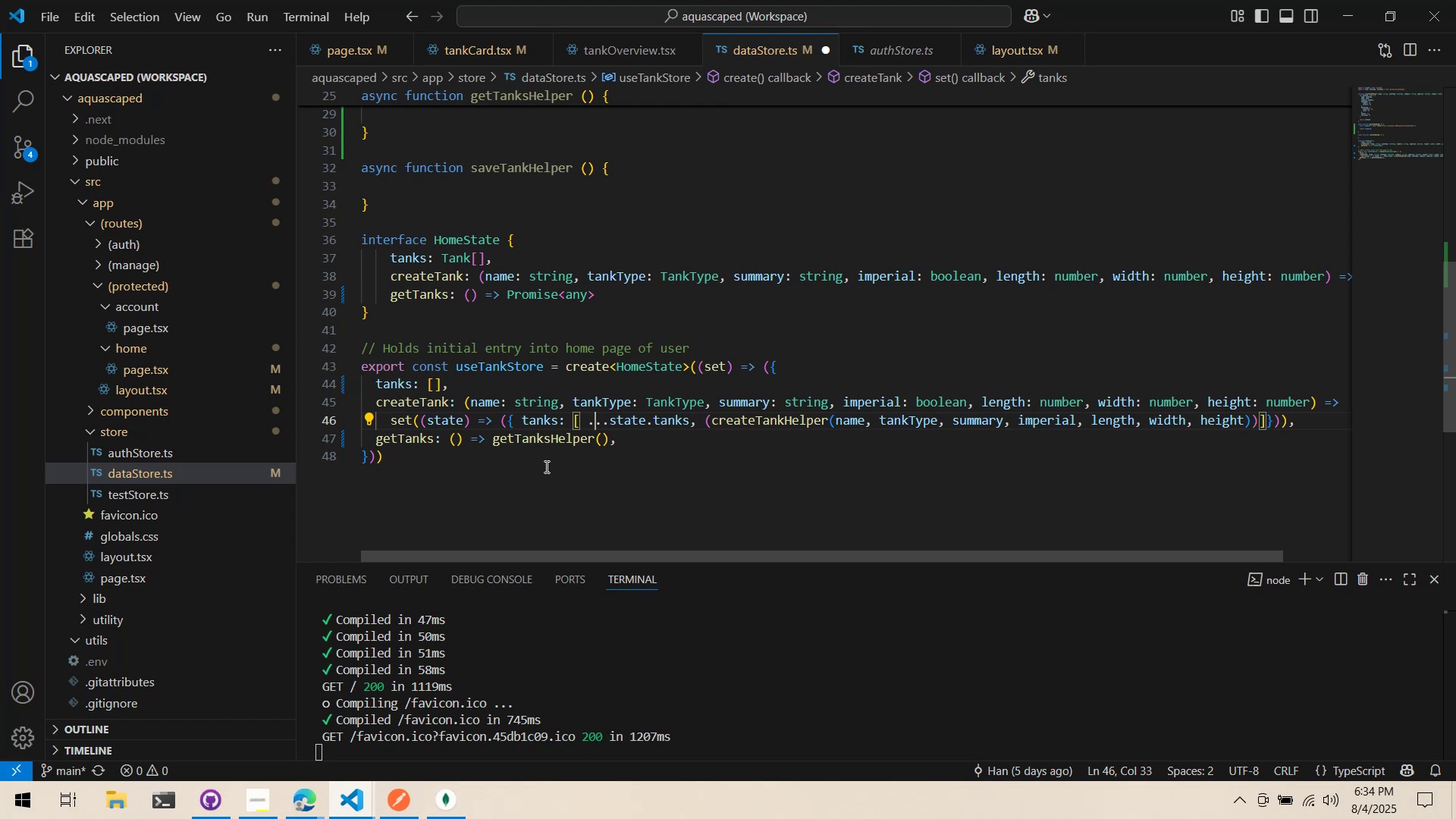 
wait(62.22)
 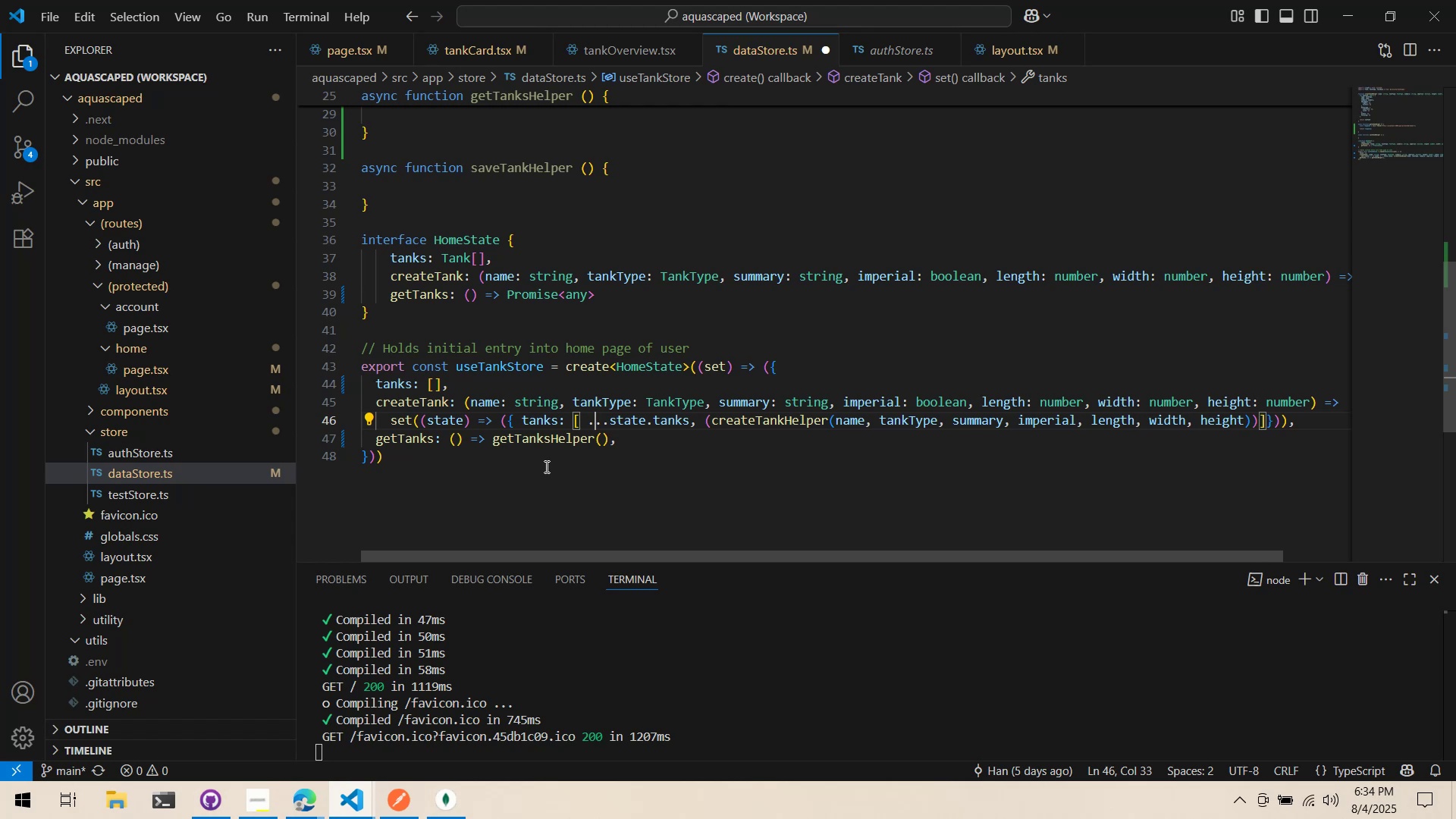 
left_click([692, 487])
 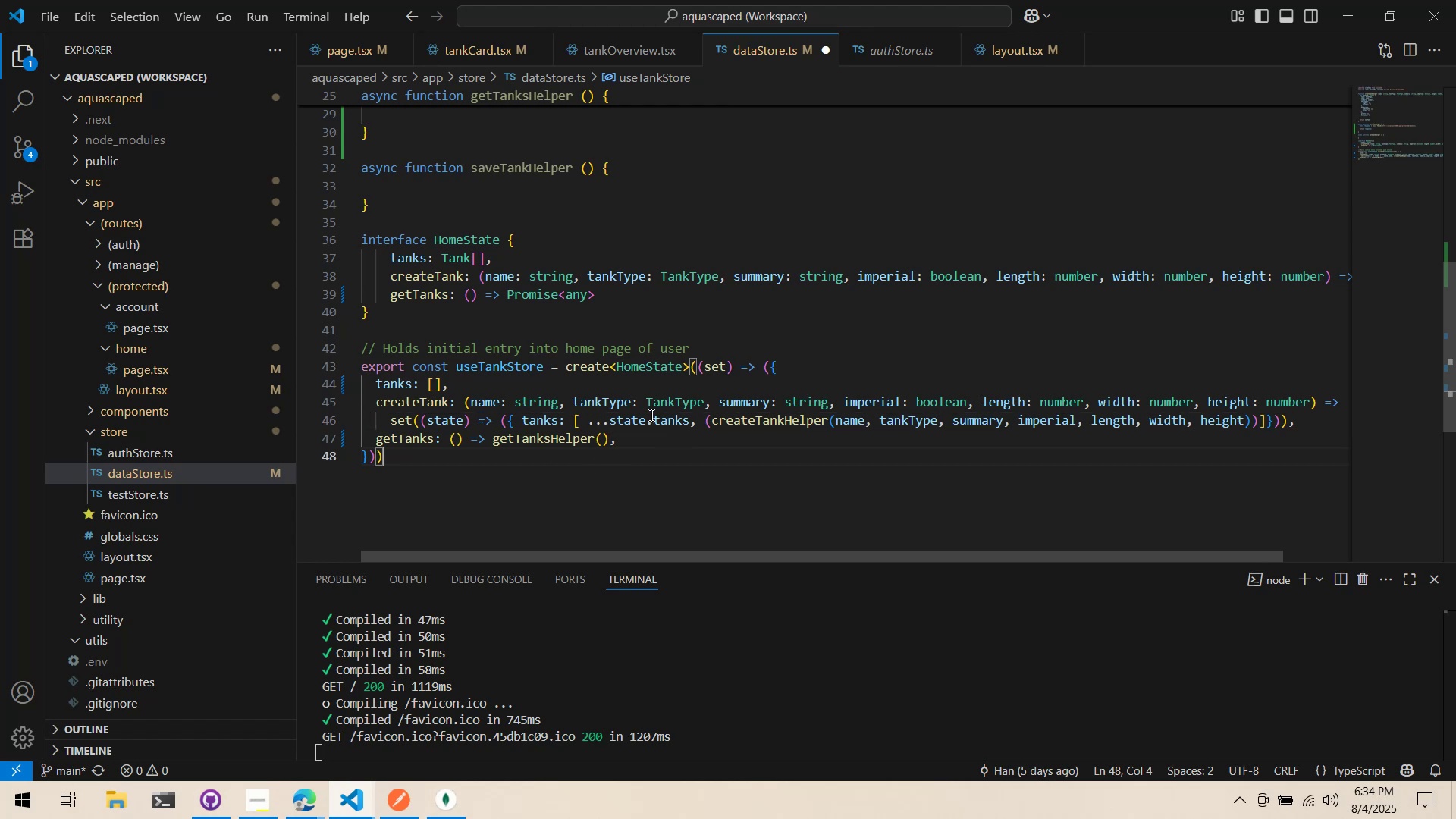 
scroll: coordinate [643, 394], scroll_direction: up, amount: 2.0
 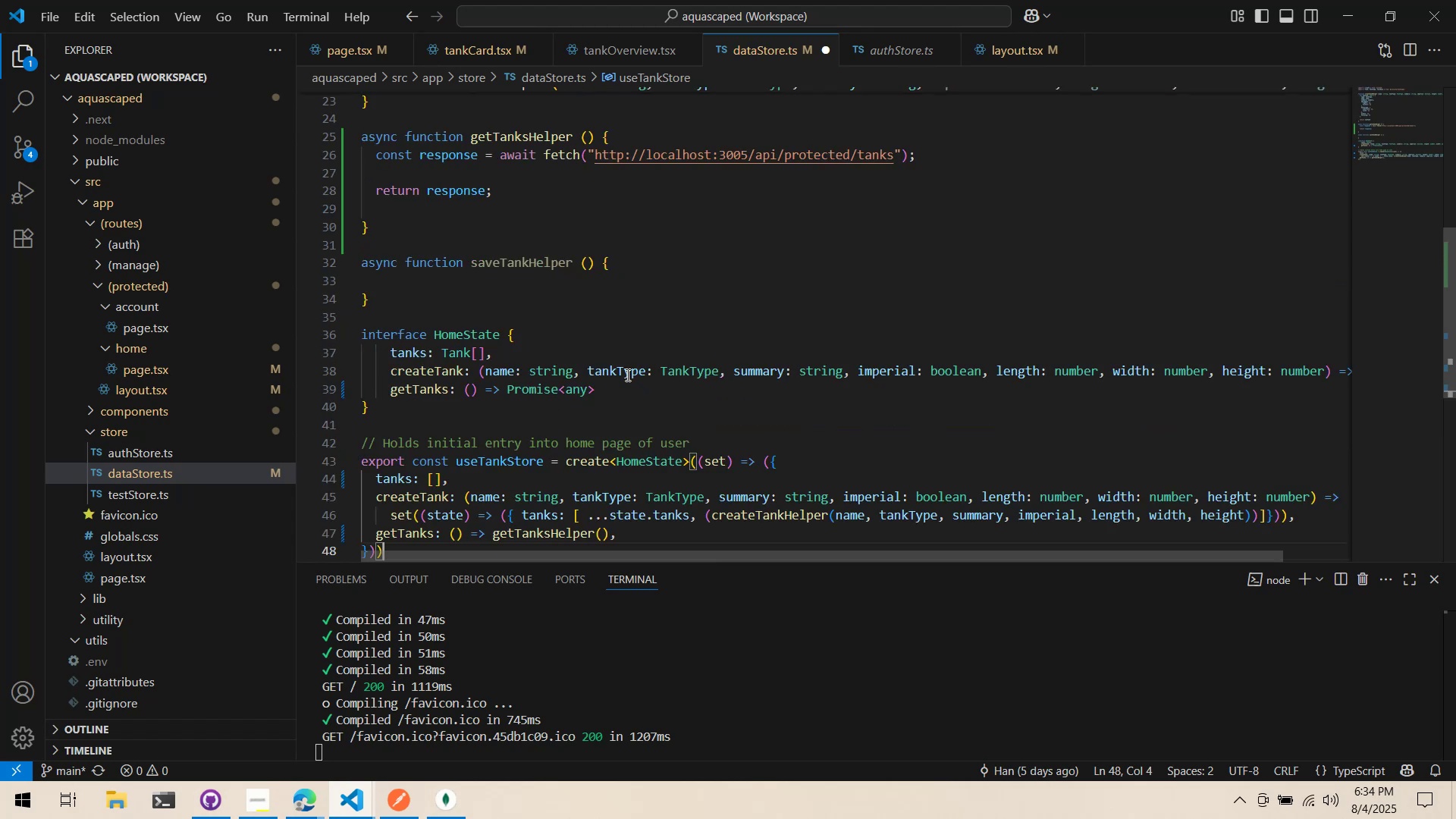 
scroll: coordinate [625, 375], scroll_direction: down, amount: 2.0
 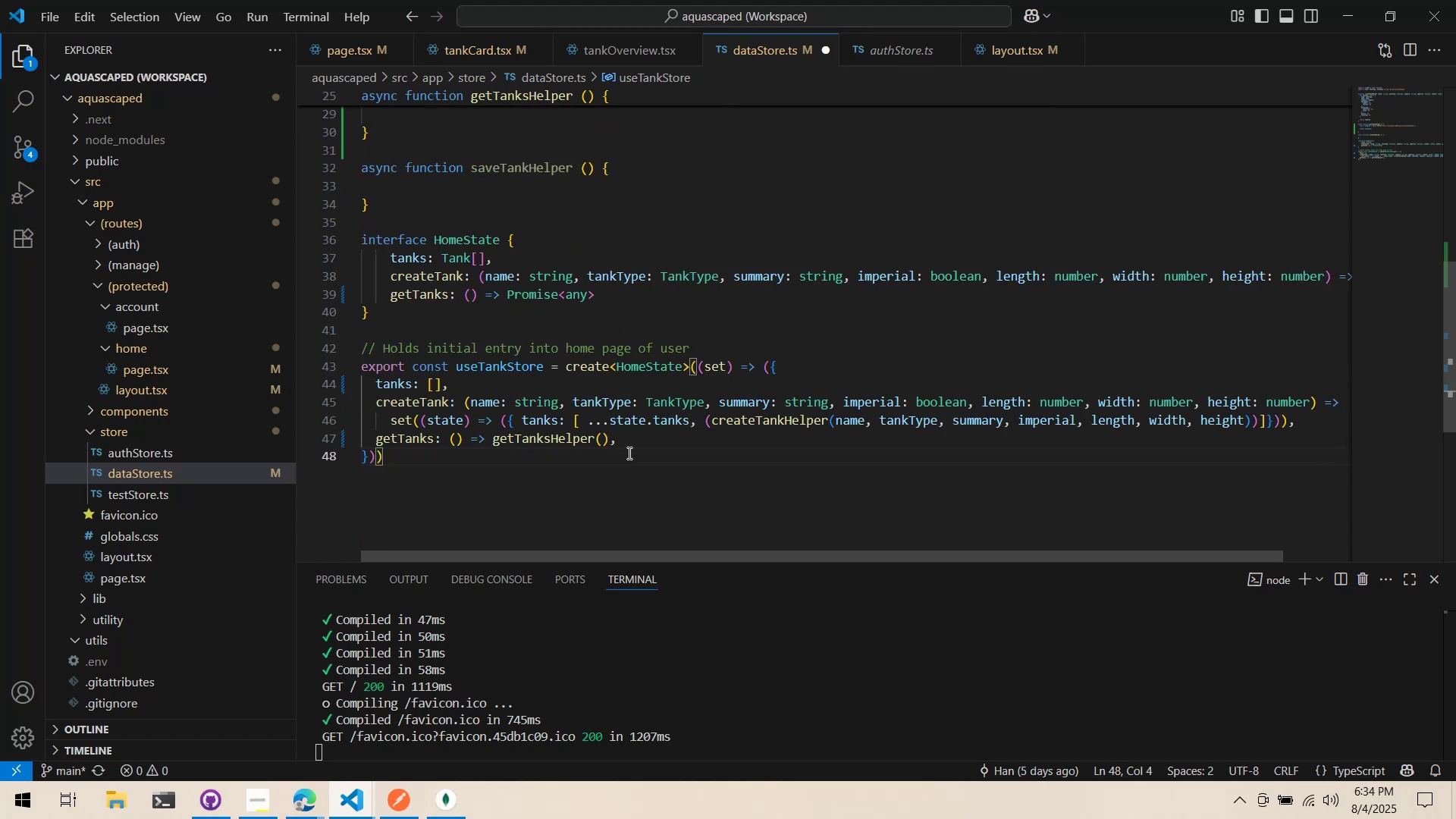 
left_click([654, 444])
 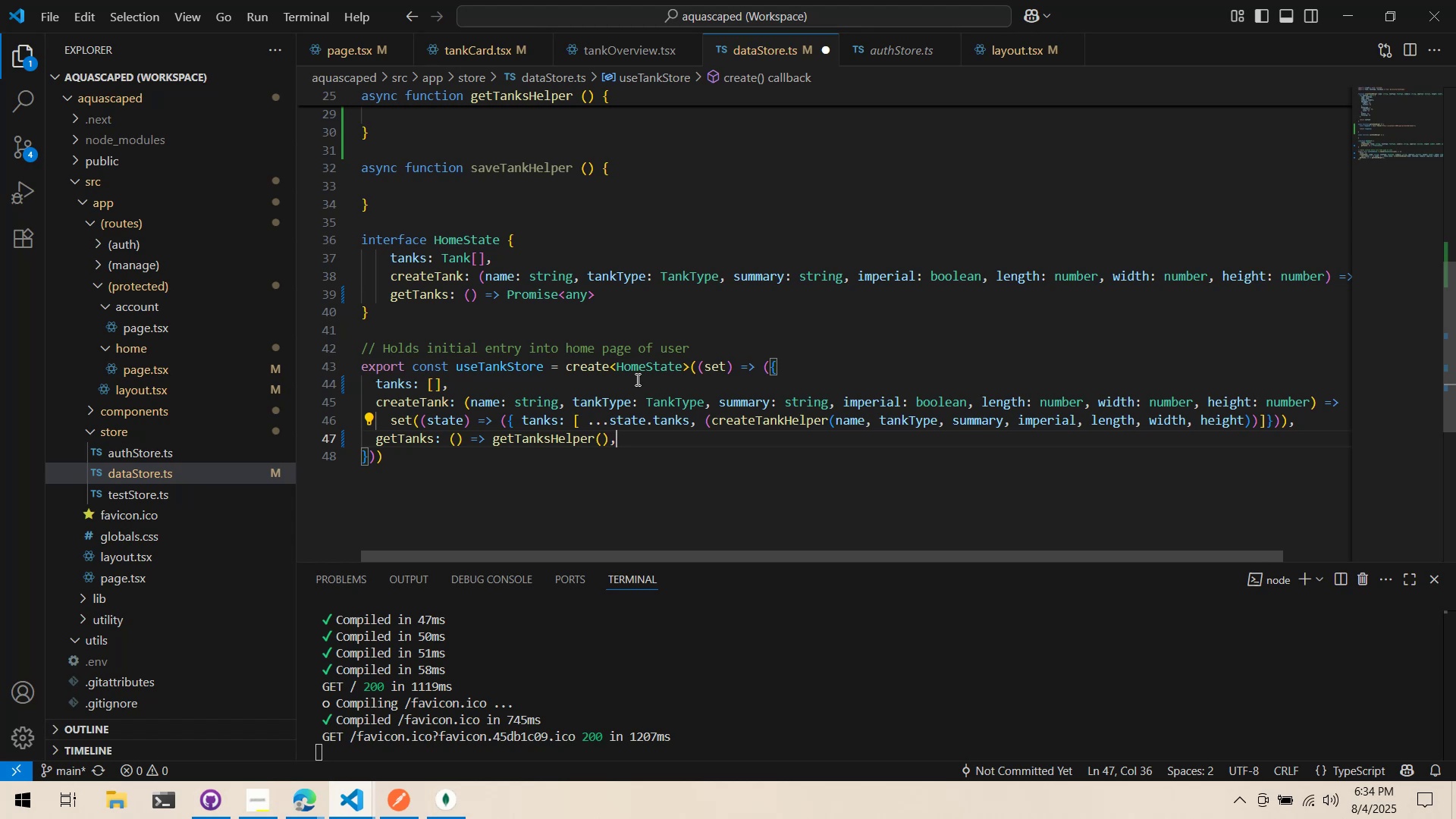 
key(Enter)
 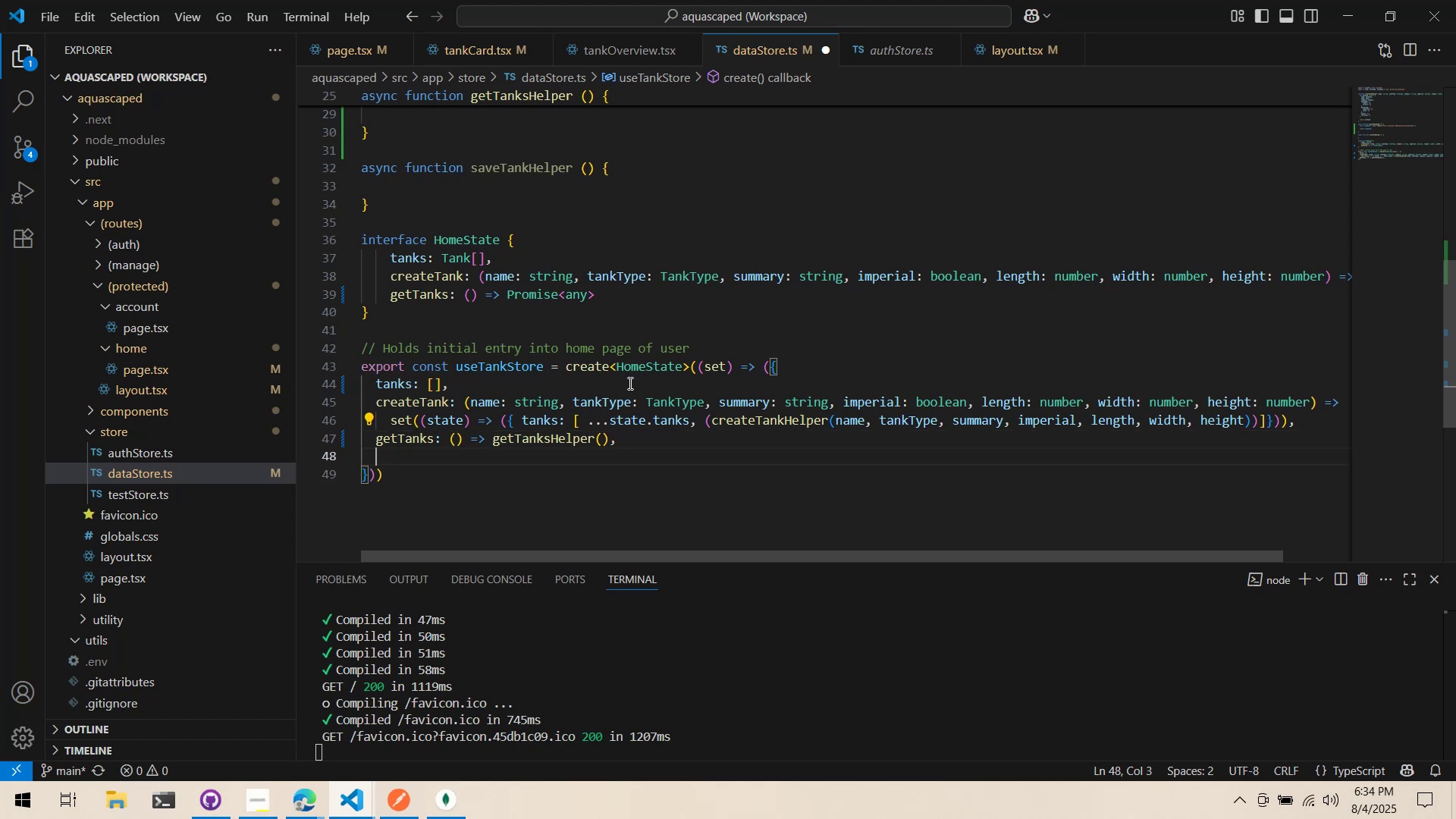 
type(saveTanks: () )
key(Backspace)
 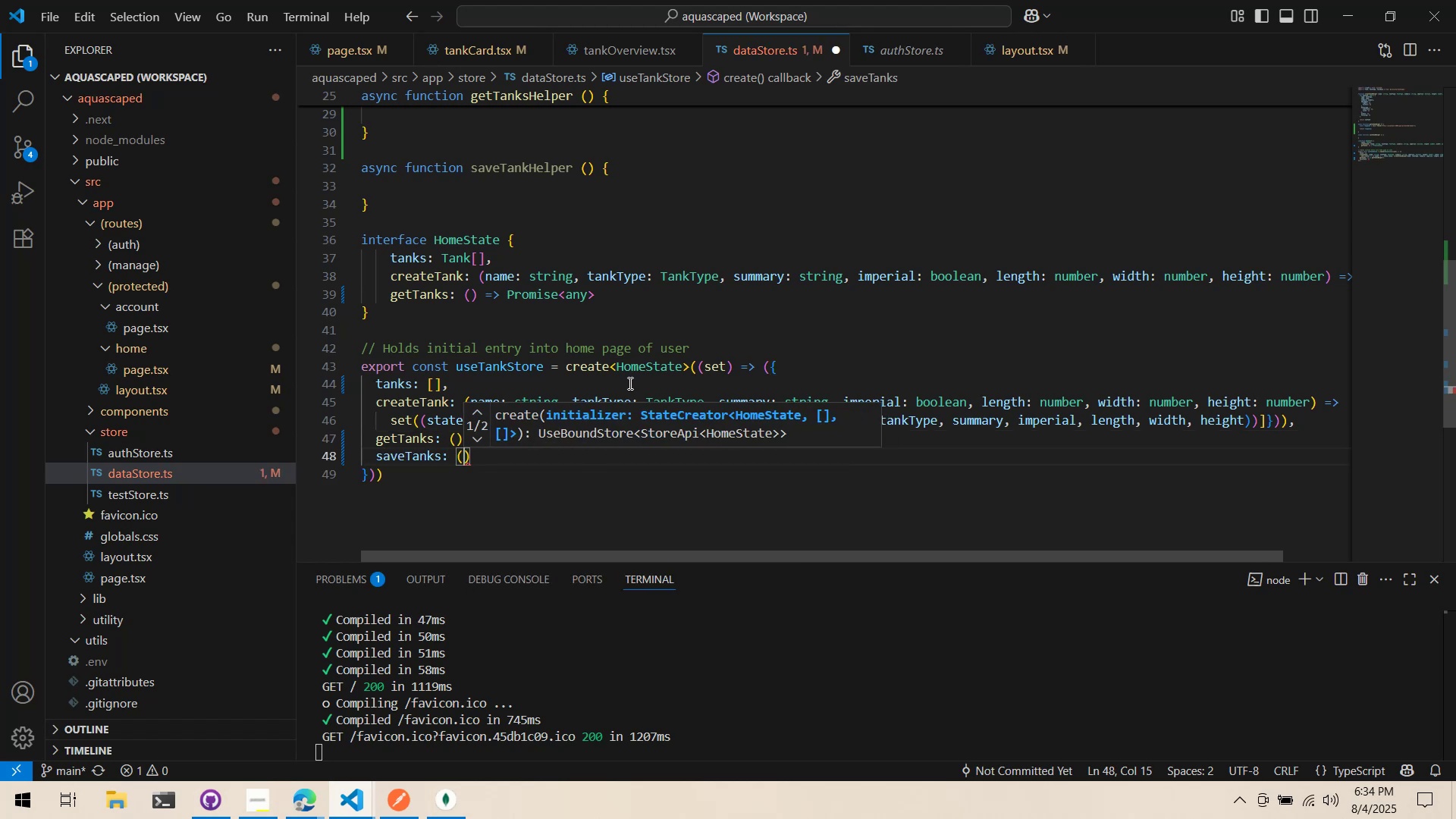 
 